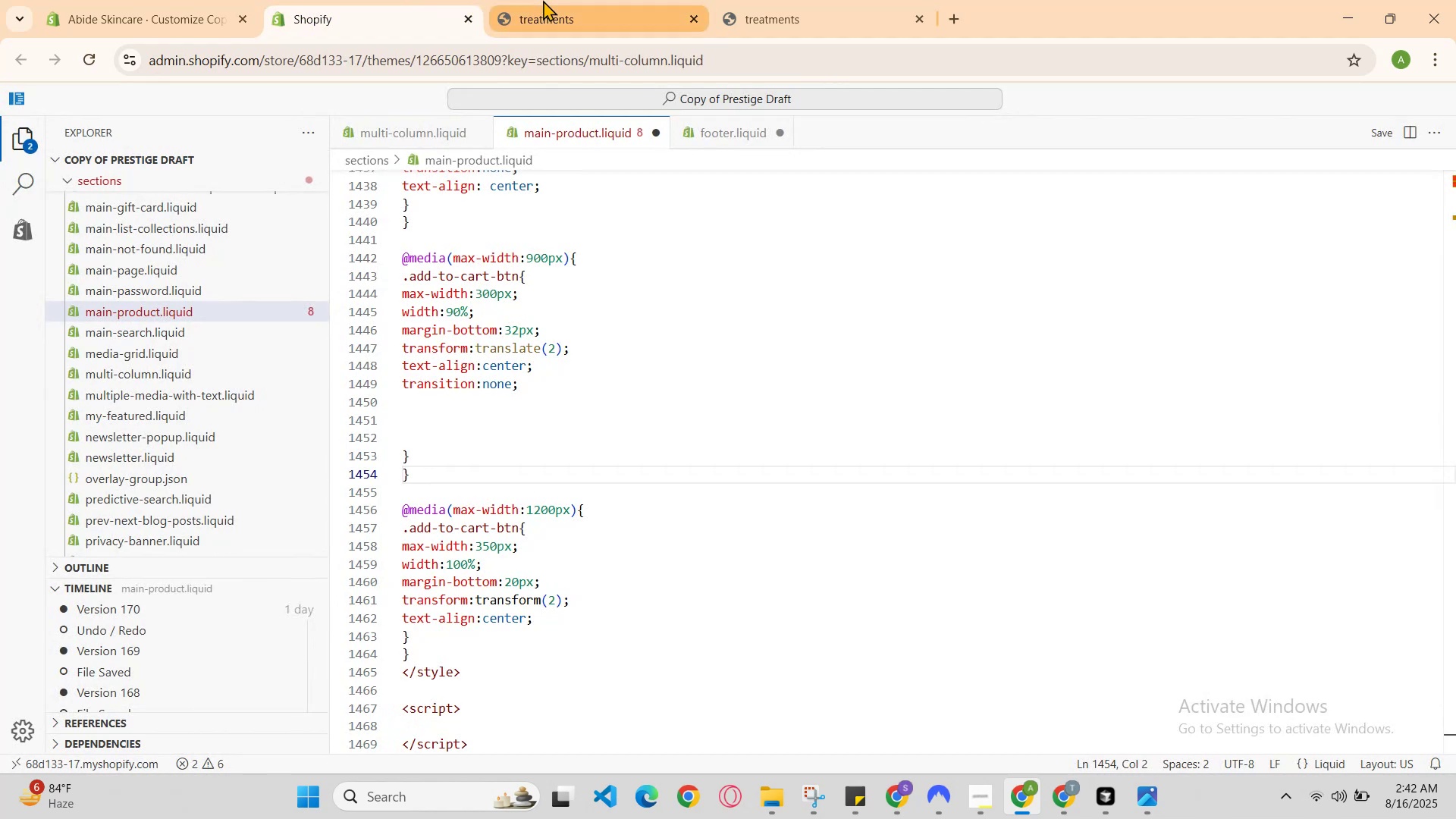 
left_click([543, 0])
 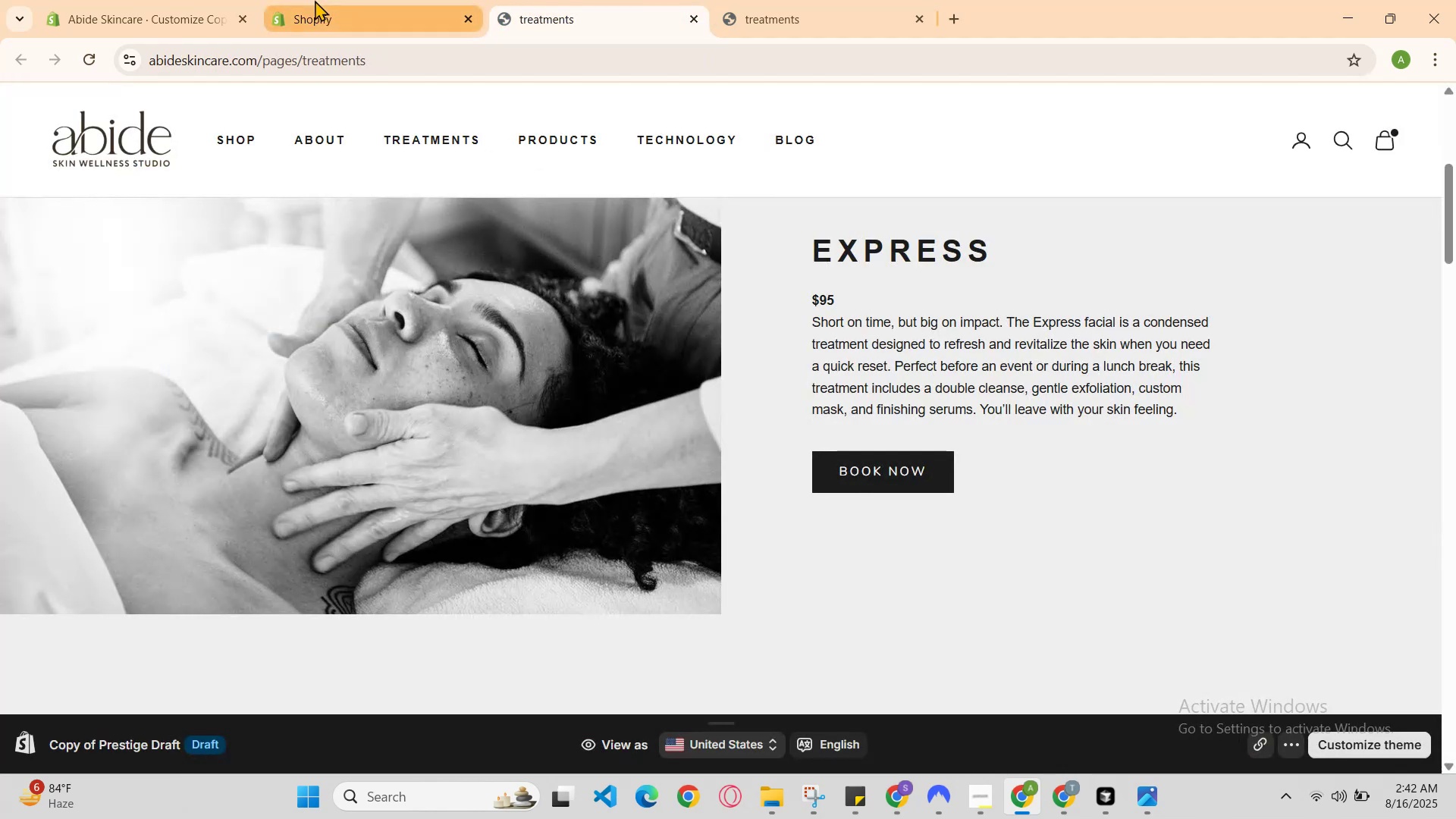 
left_click([315, 0])
 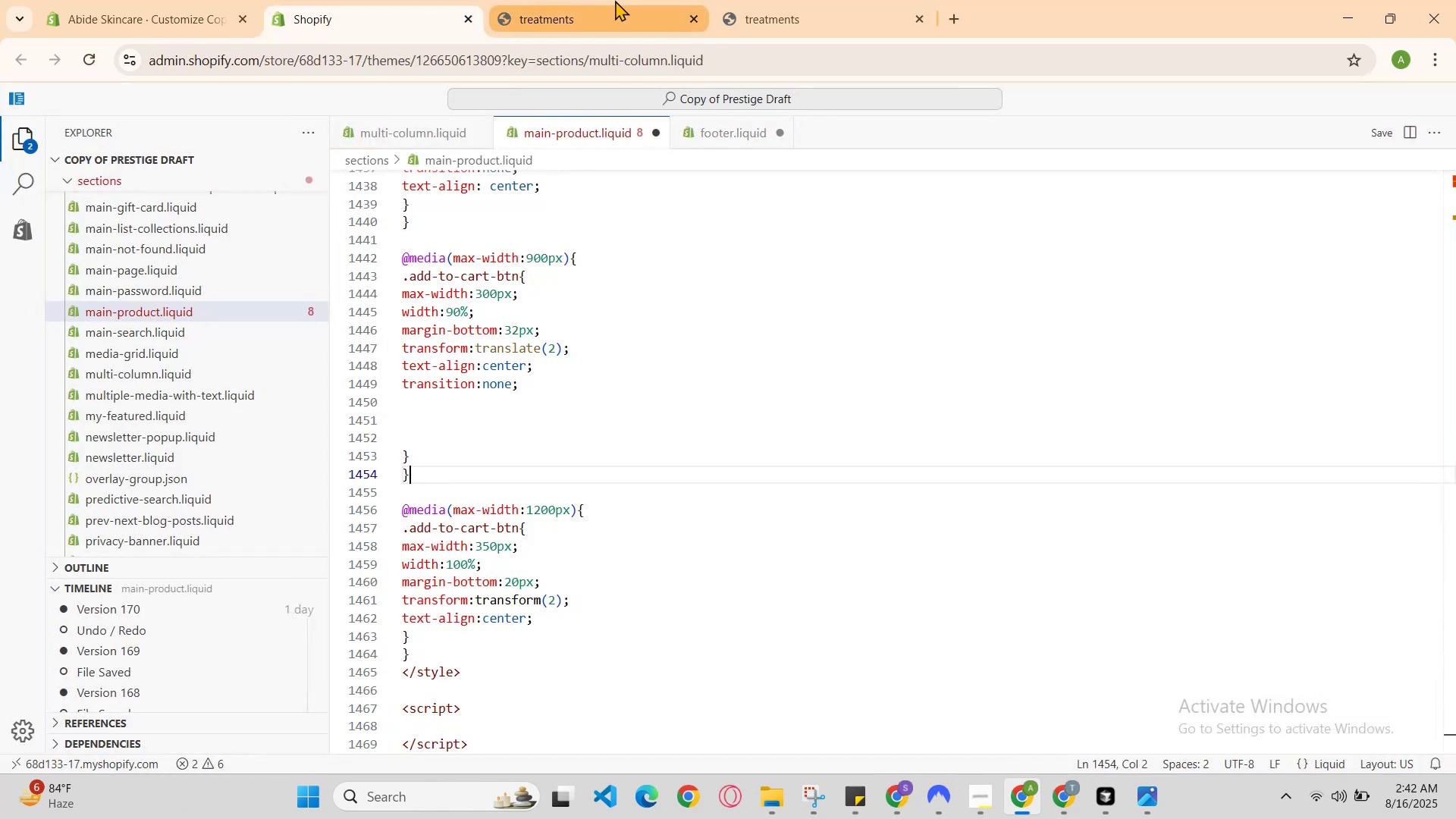 
left_click([612, 0])
 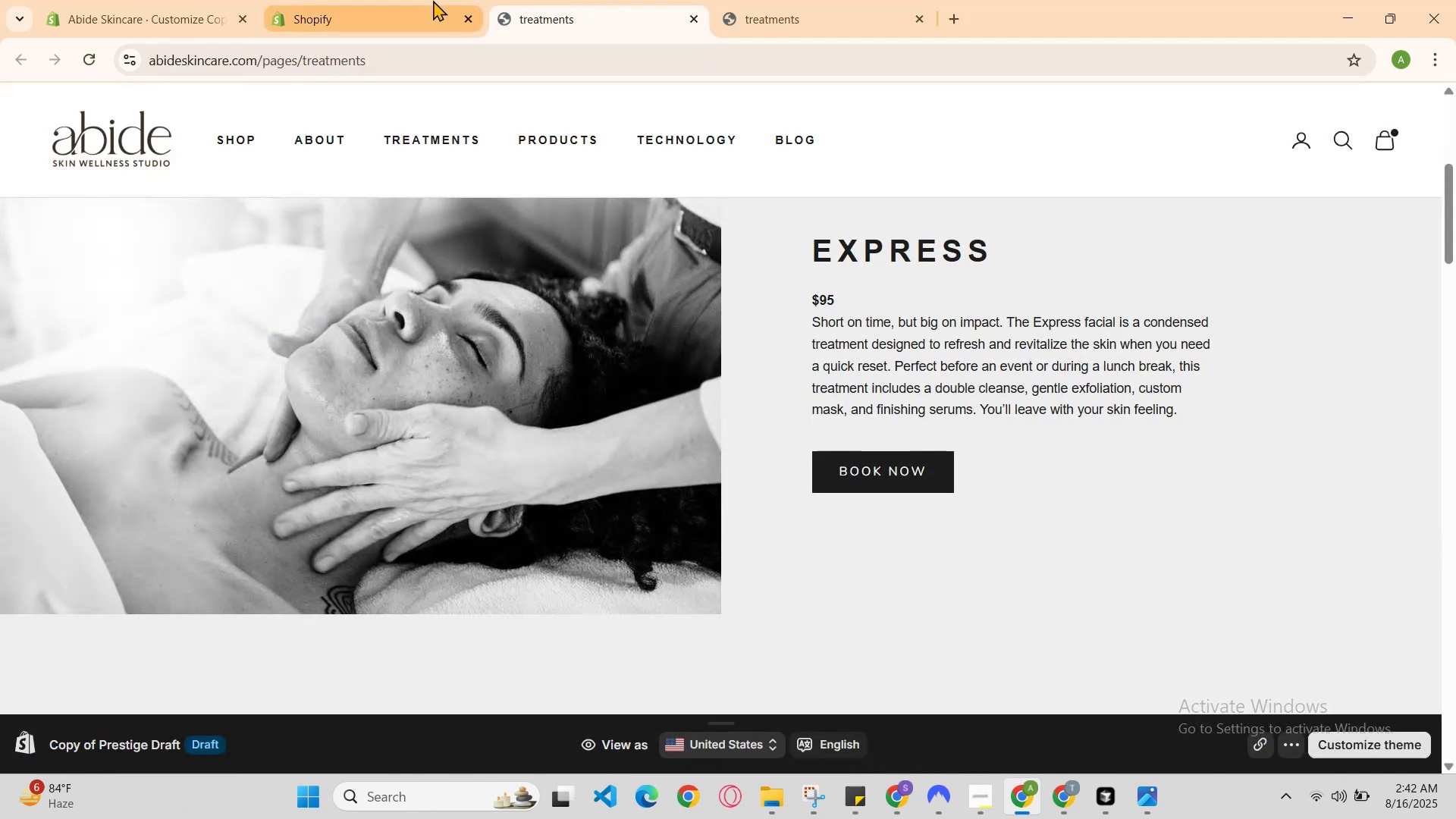 
left_click([431, 0])
 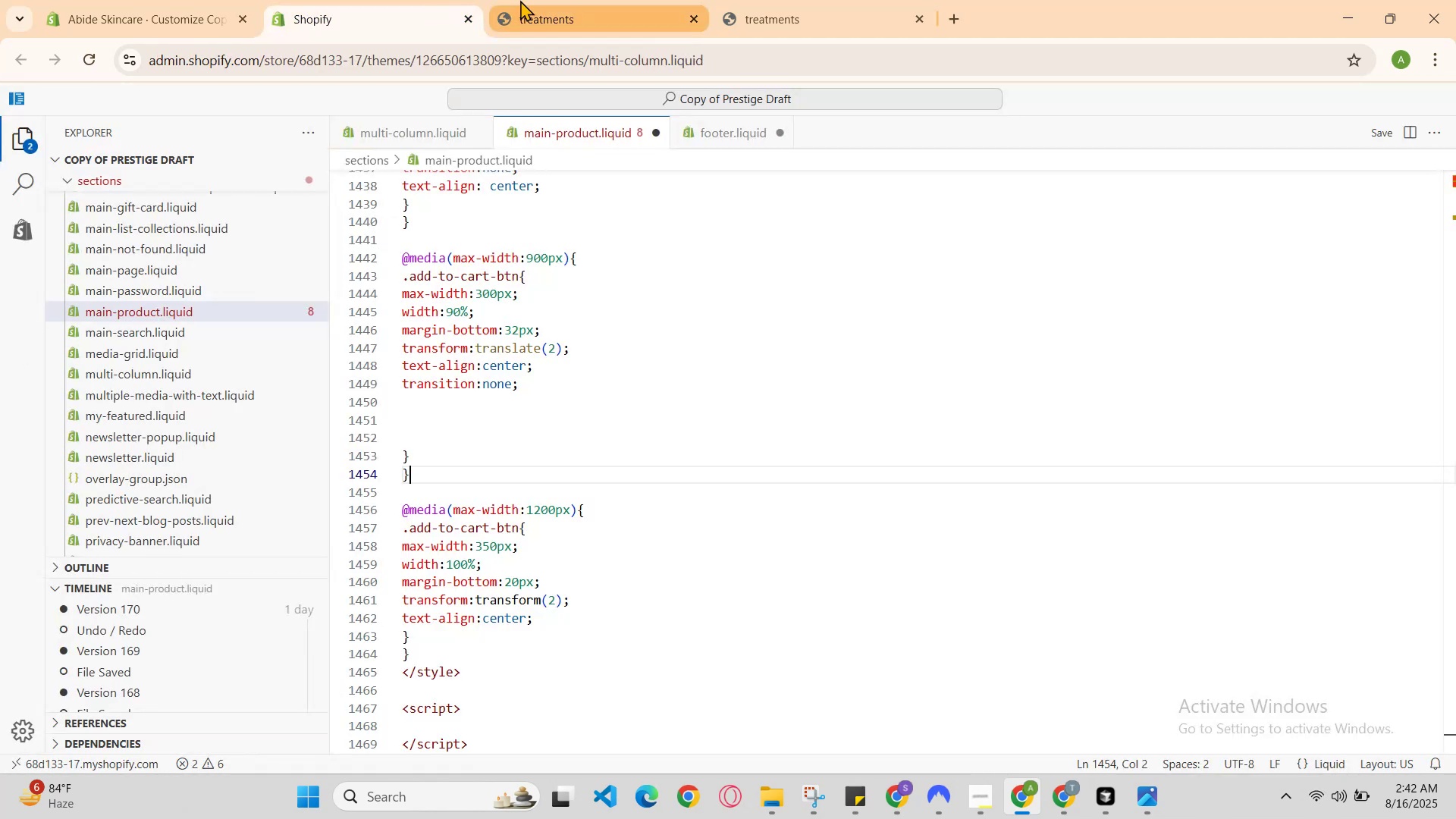 
left_click([527, 1])
 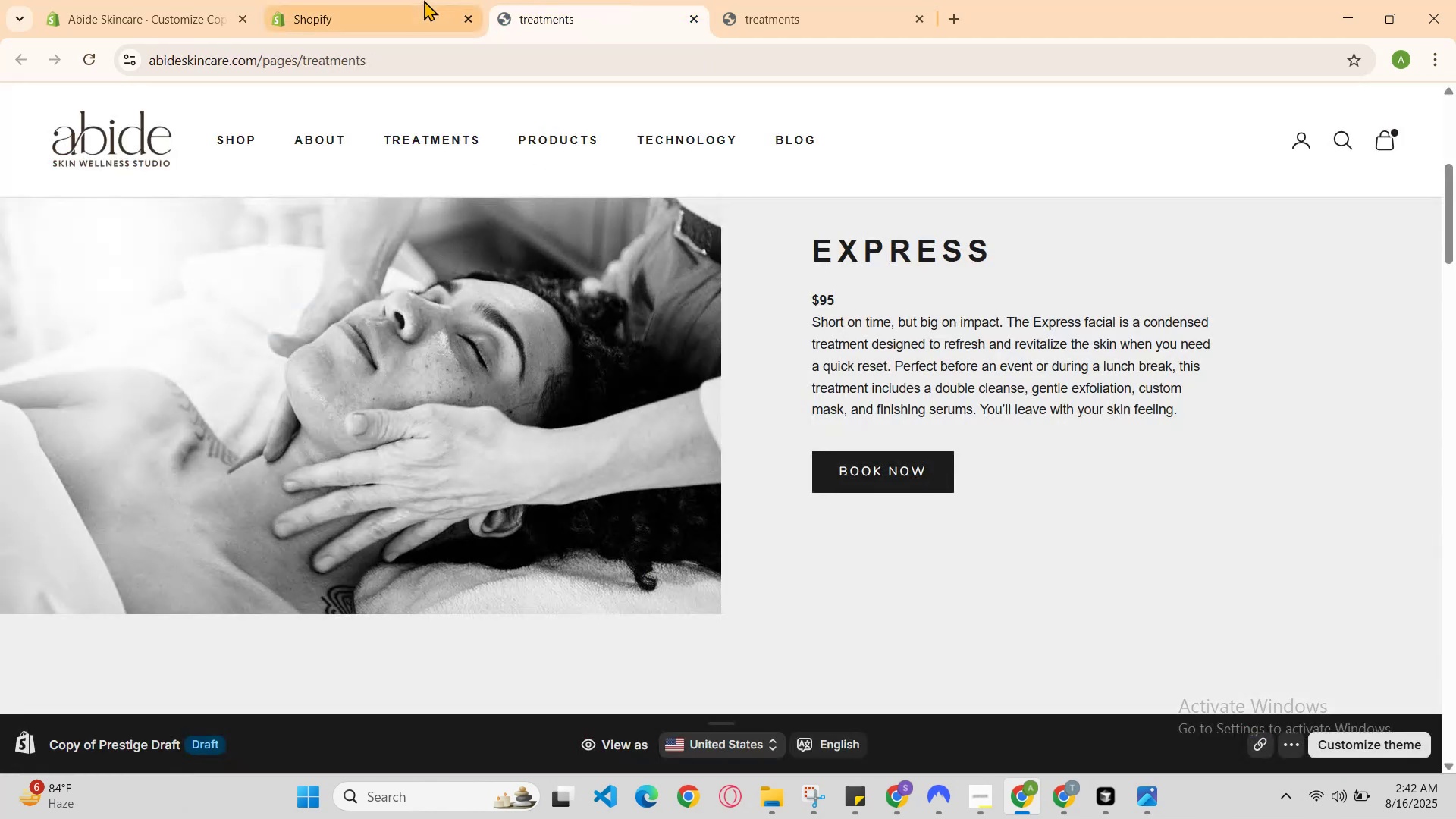 
left_click([421, 0])
 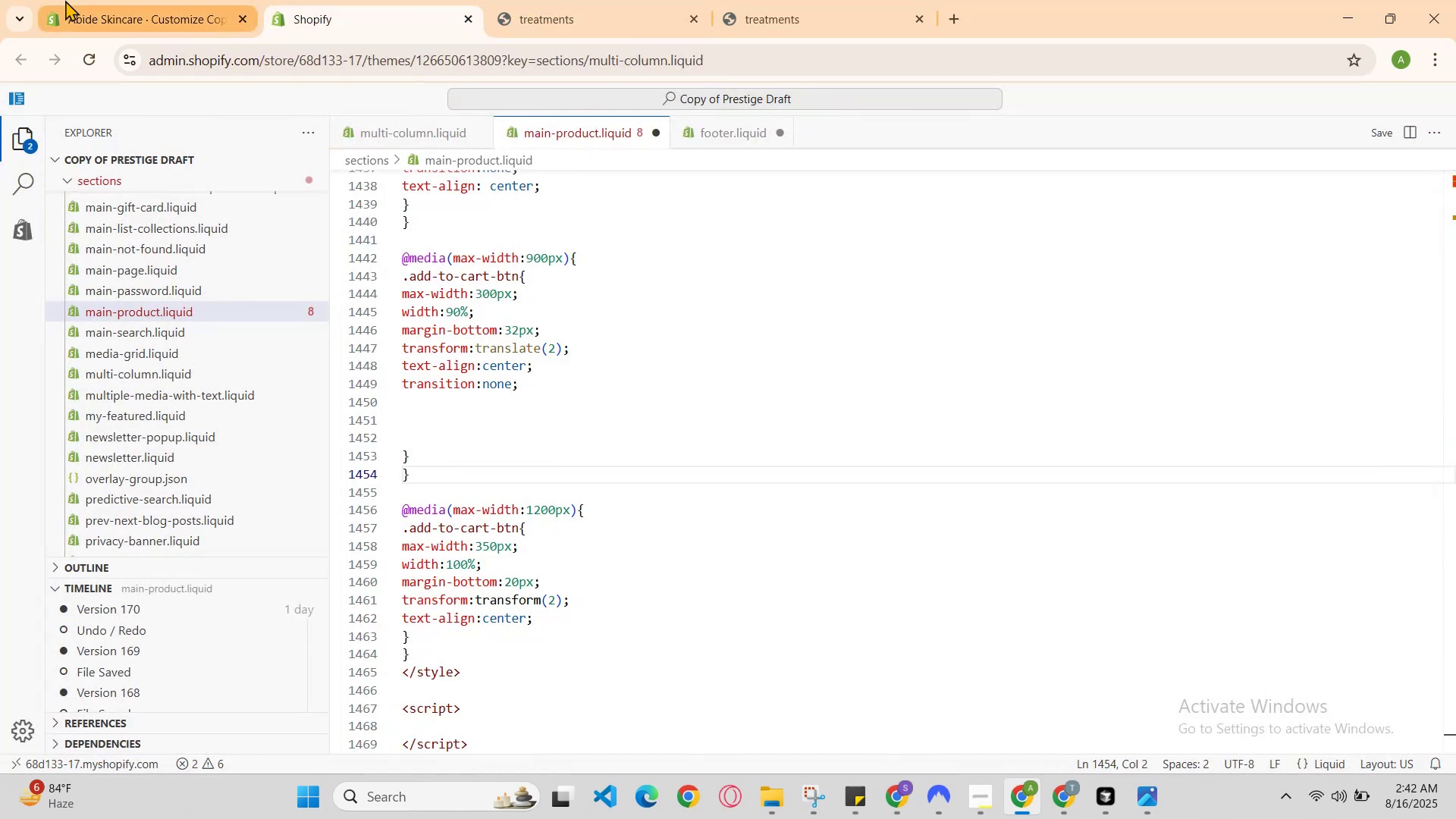 
left_click_drag(start_coordinate=[91, 2], to_coordinate=[95, 2])
 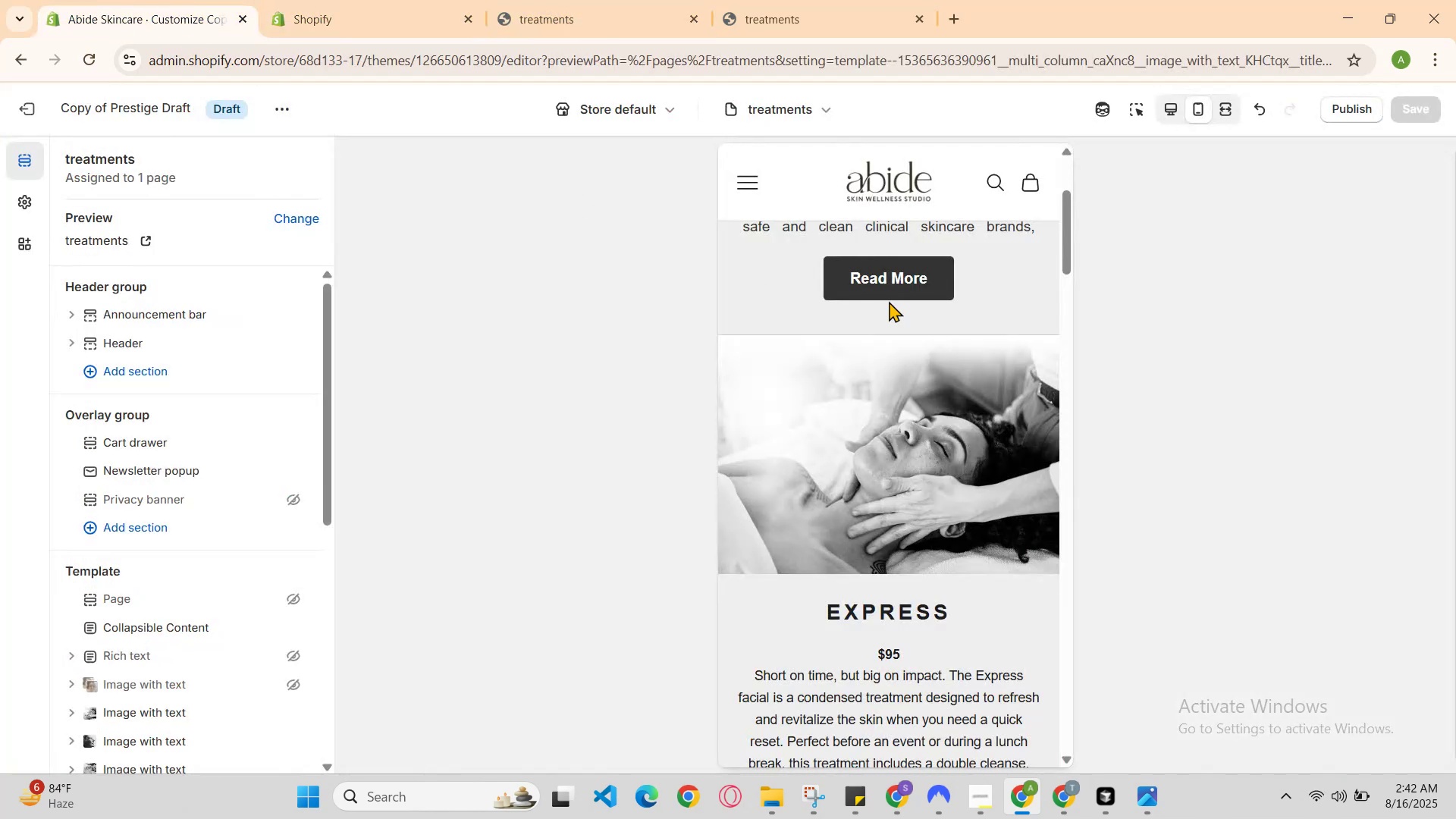 
scroll: coordinate [915, 388], scroll_direction: down, amount: 3.0
 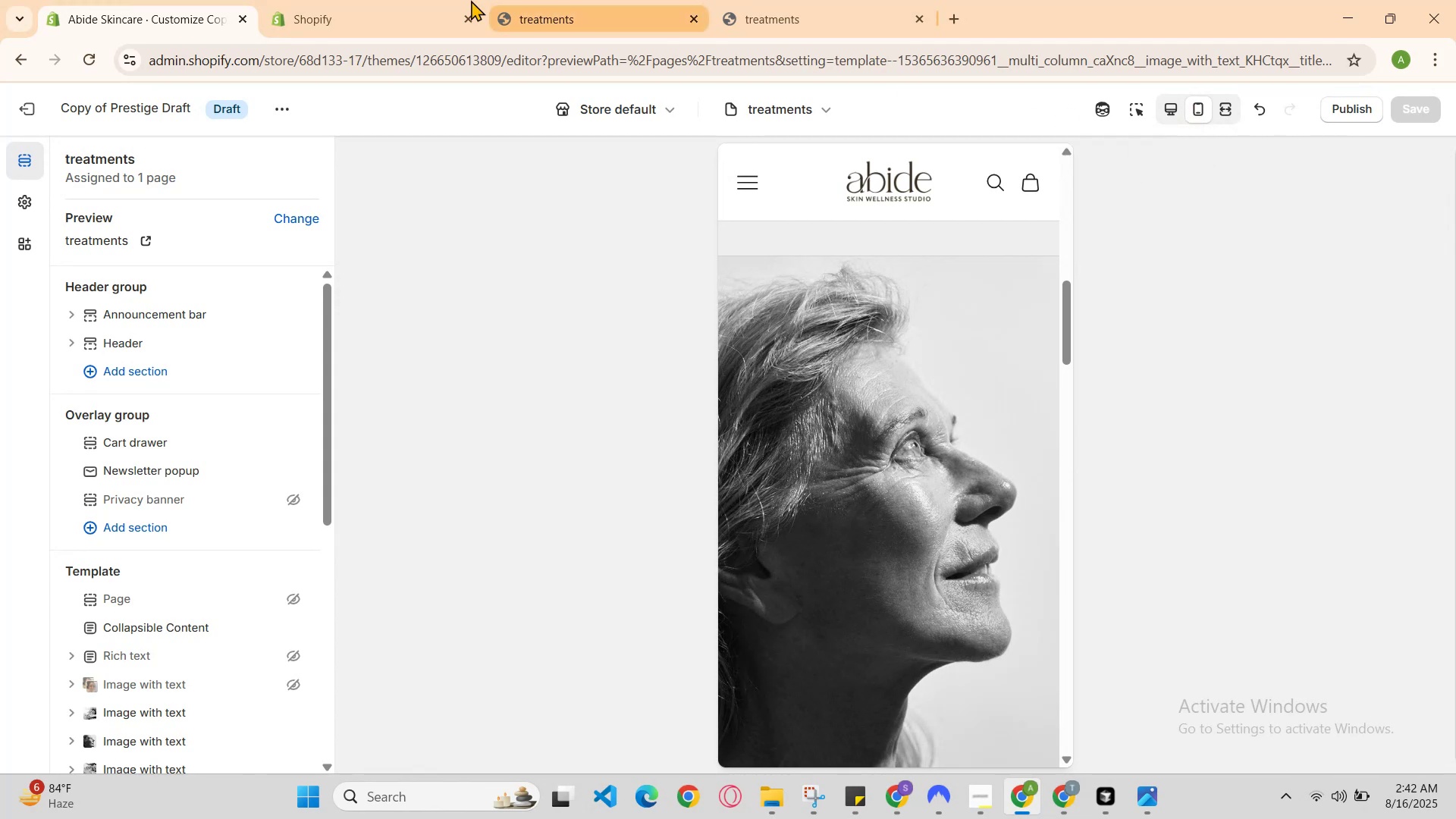 
left_click([829, 0])
 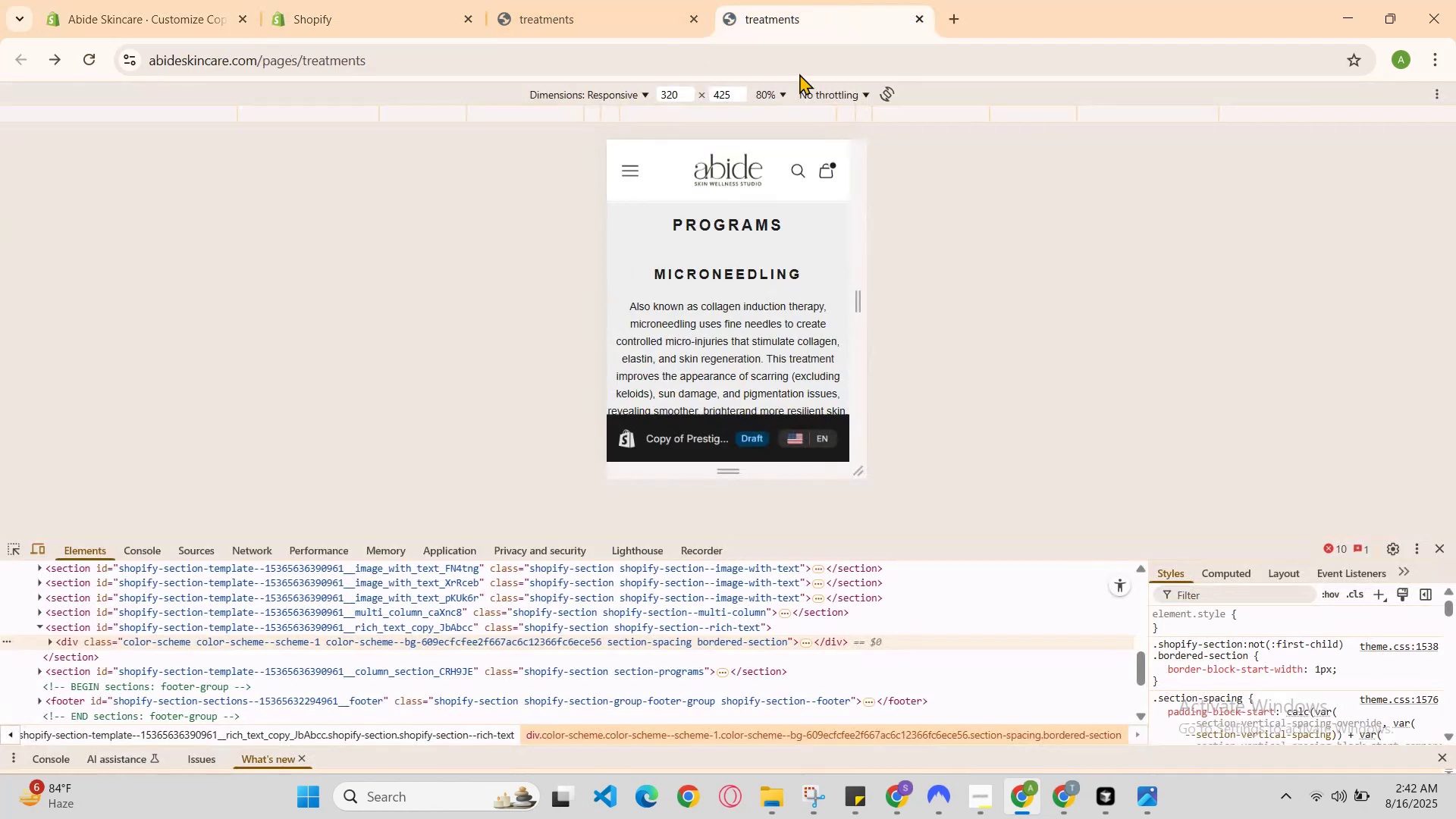 
scroll: coordinate [821, 366], scroll_direction: down, amount: 3.0
 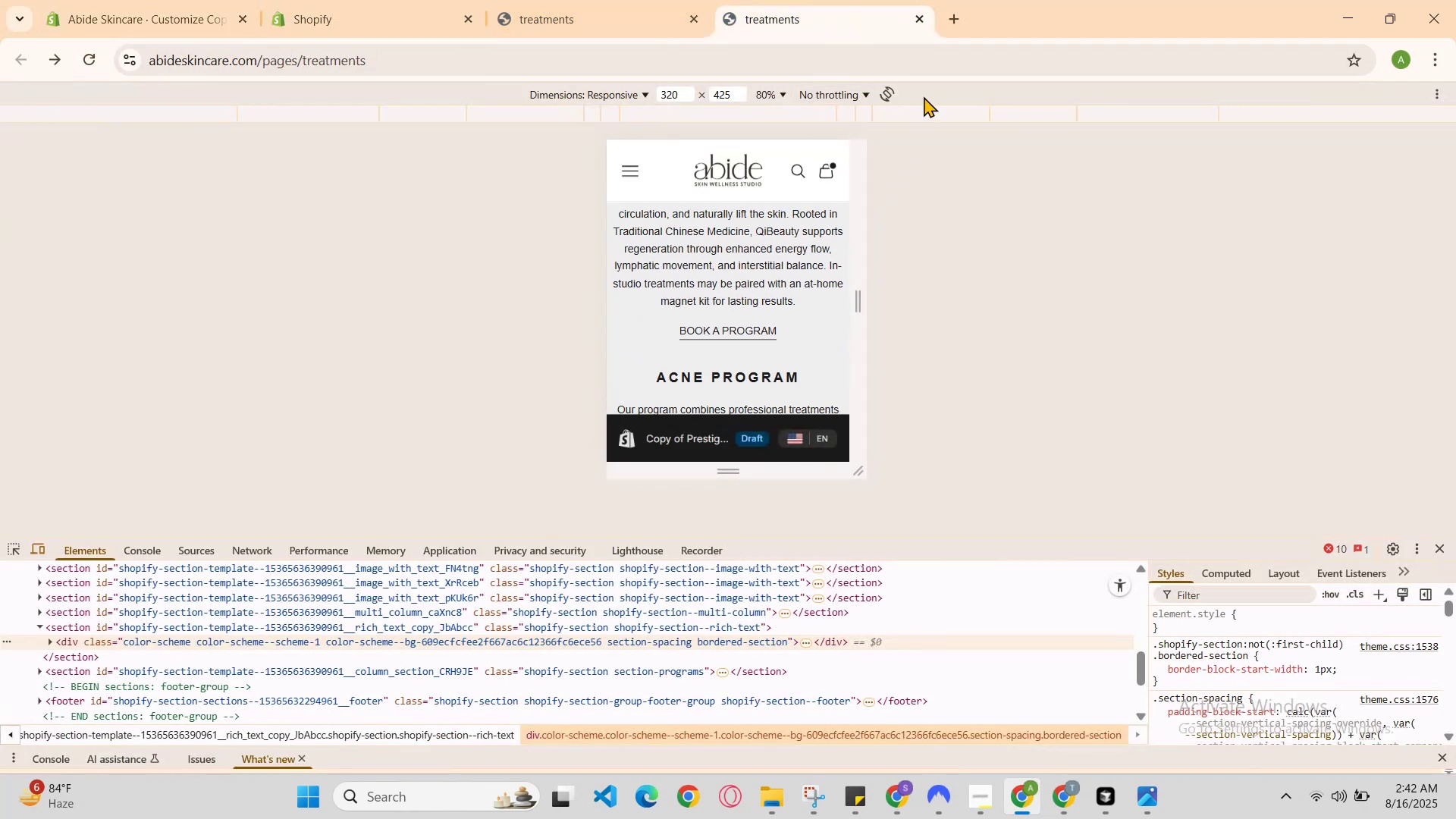 
left_click([937, 103])
 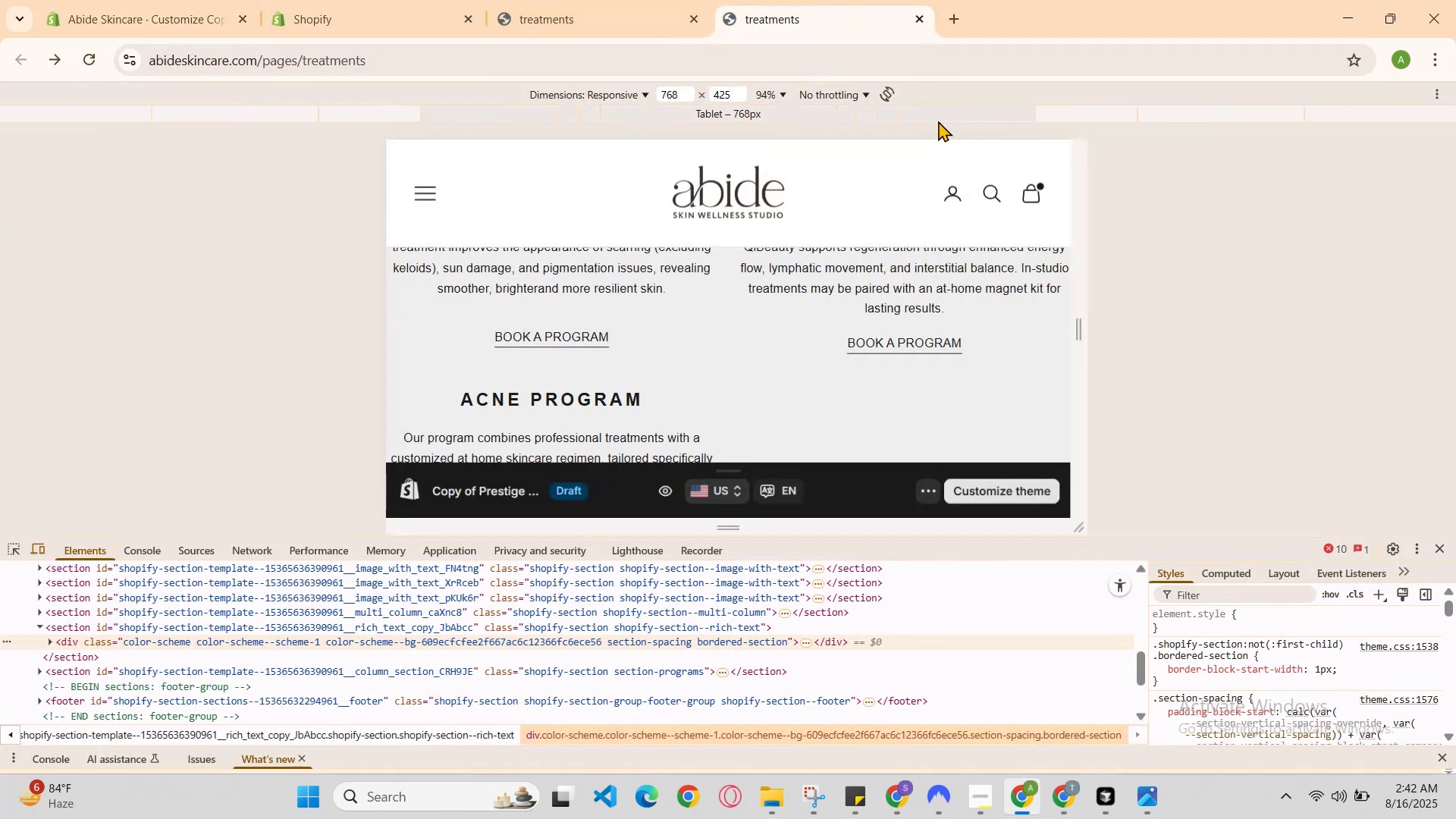 
scroll: coordinate [896, 325], scroll_direction: up, amount: 1.0
 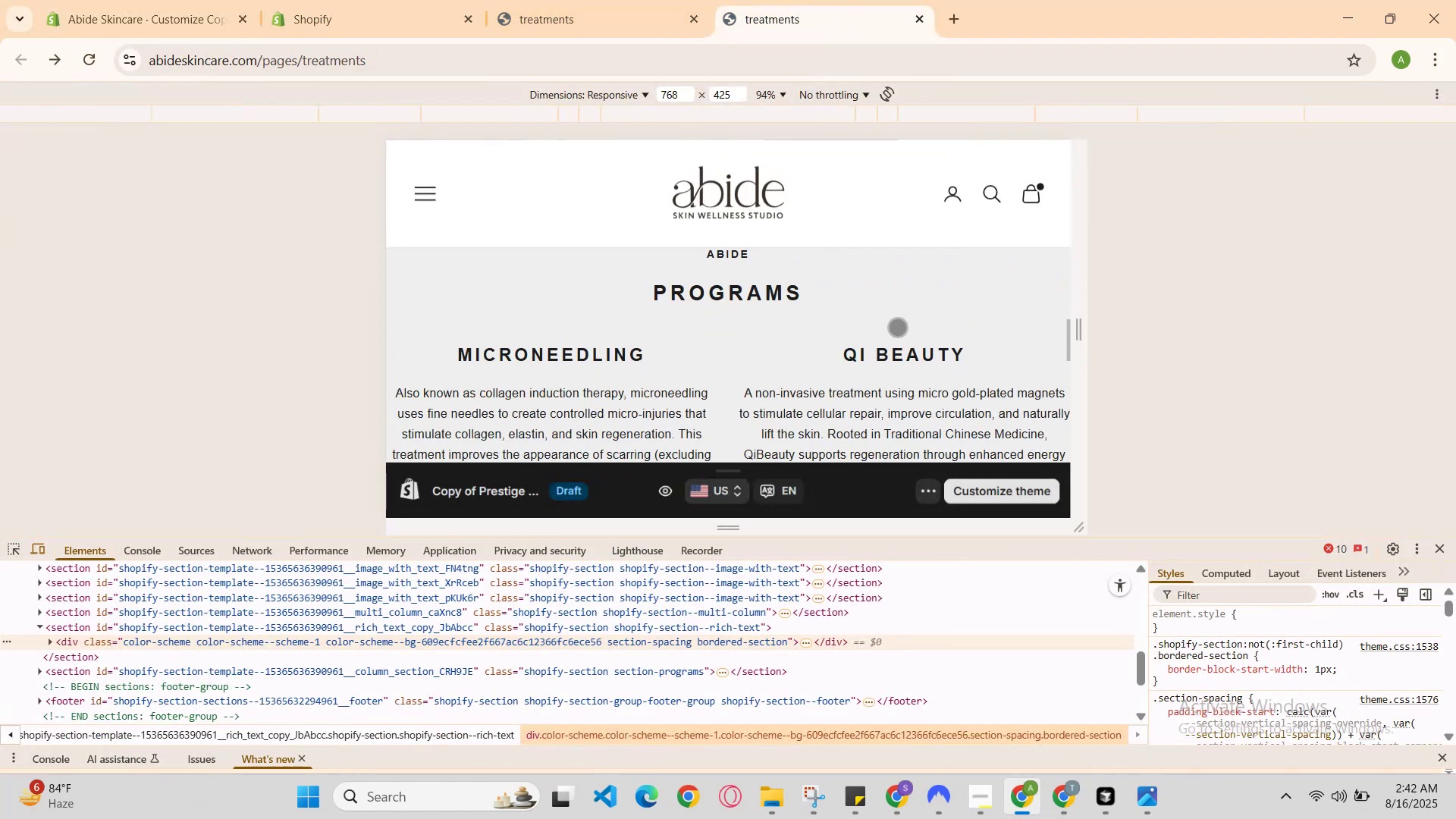 
scroll: coordinate [880, 249], scroll_direction: down, amount: 2.0
 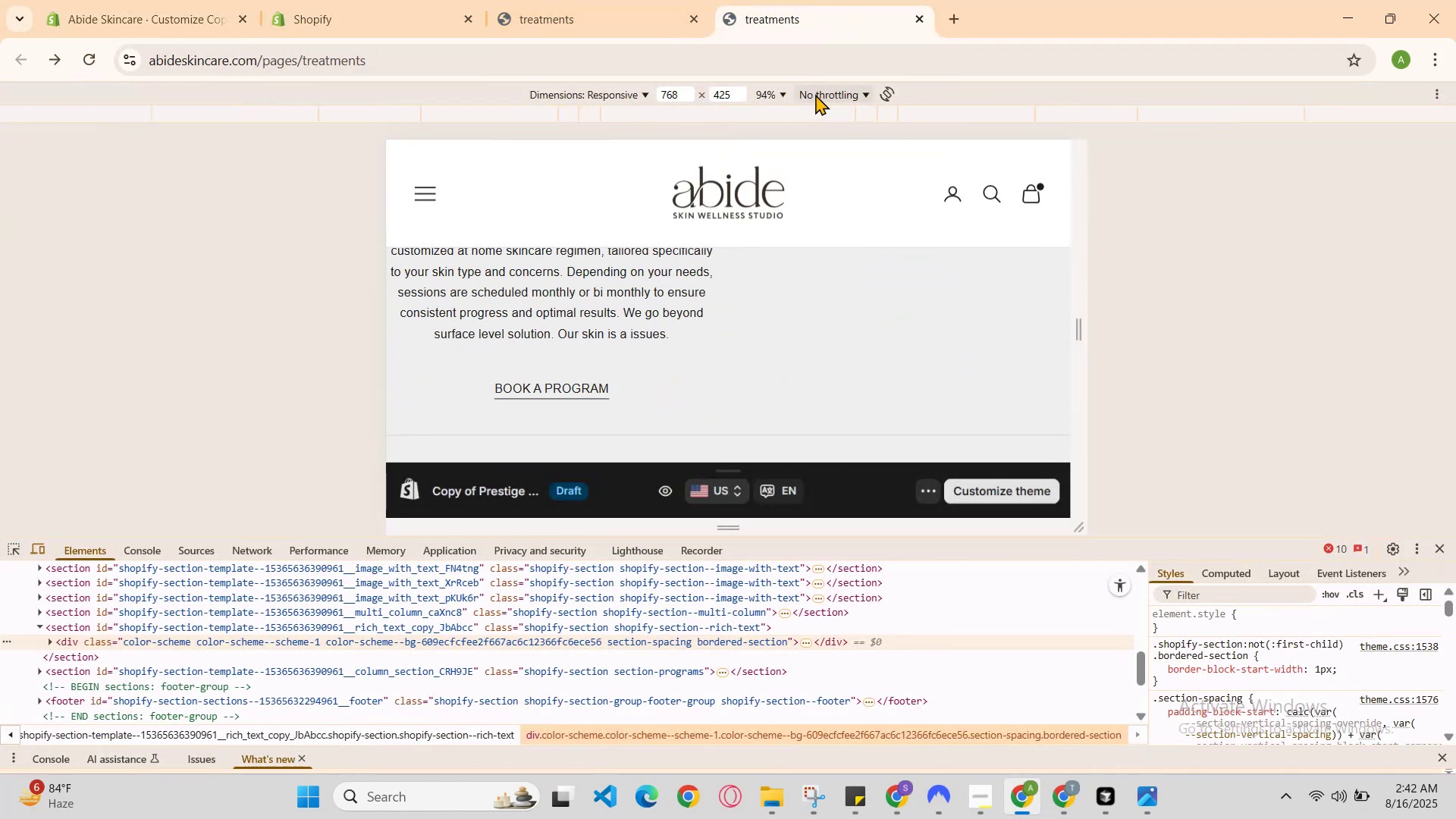 
left_click([807, 111])
 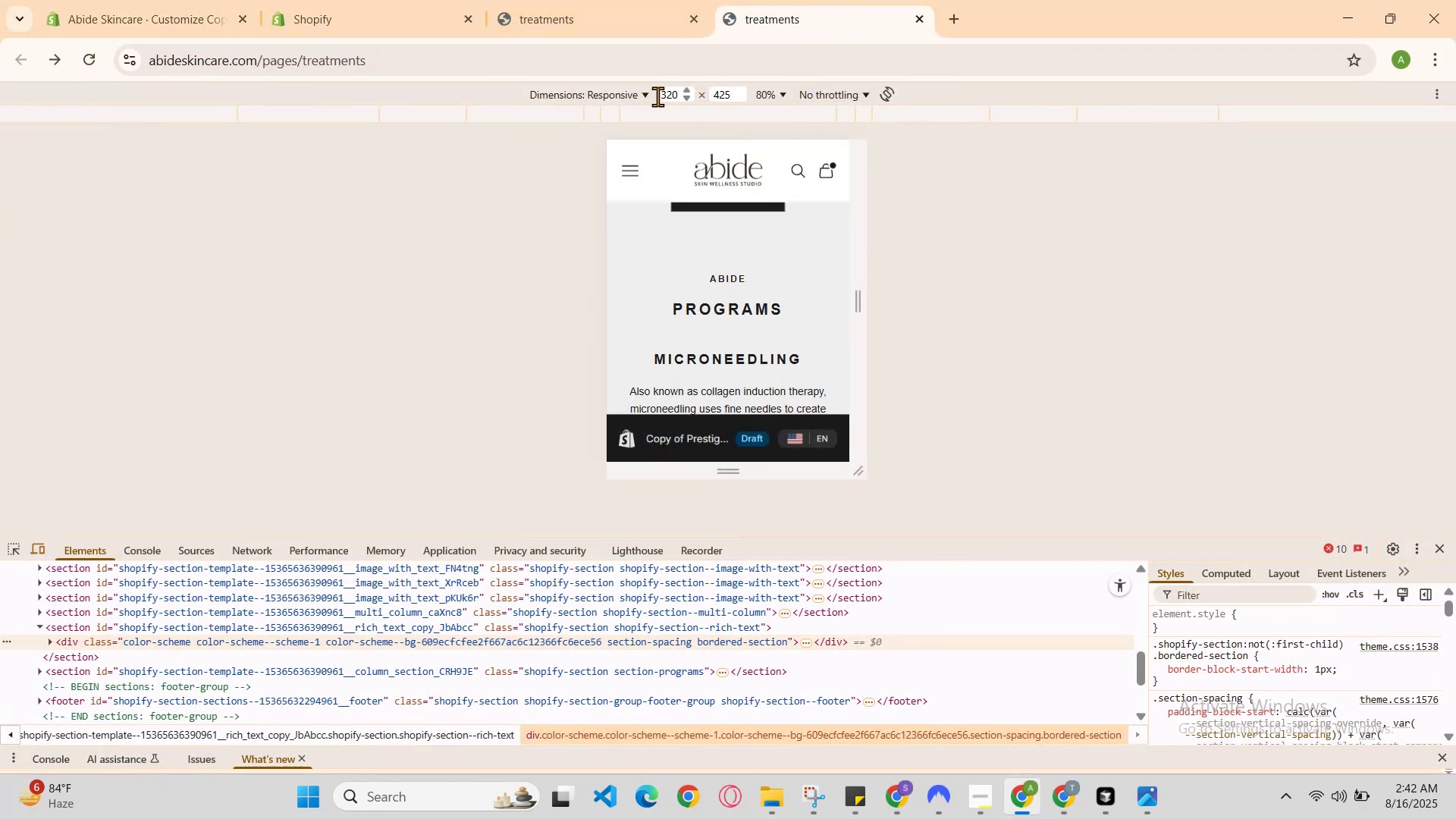 
scroll: coordinate [708, 376], scroll_direction: up, amount: 1.0
 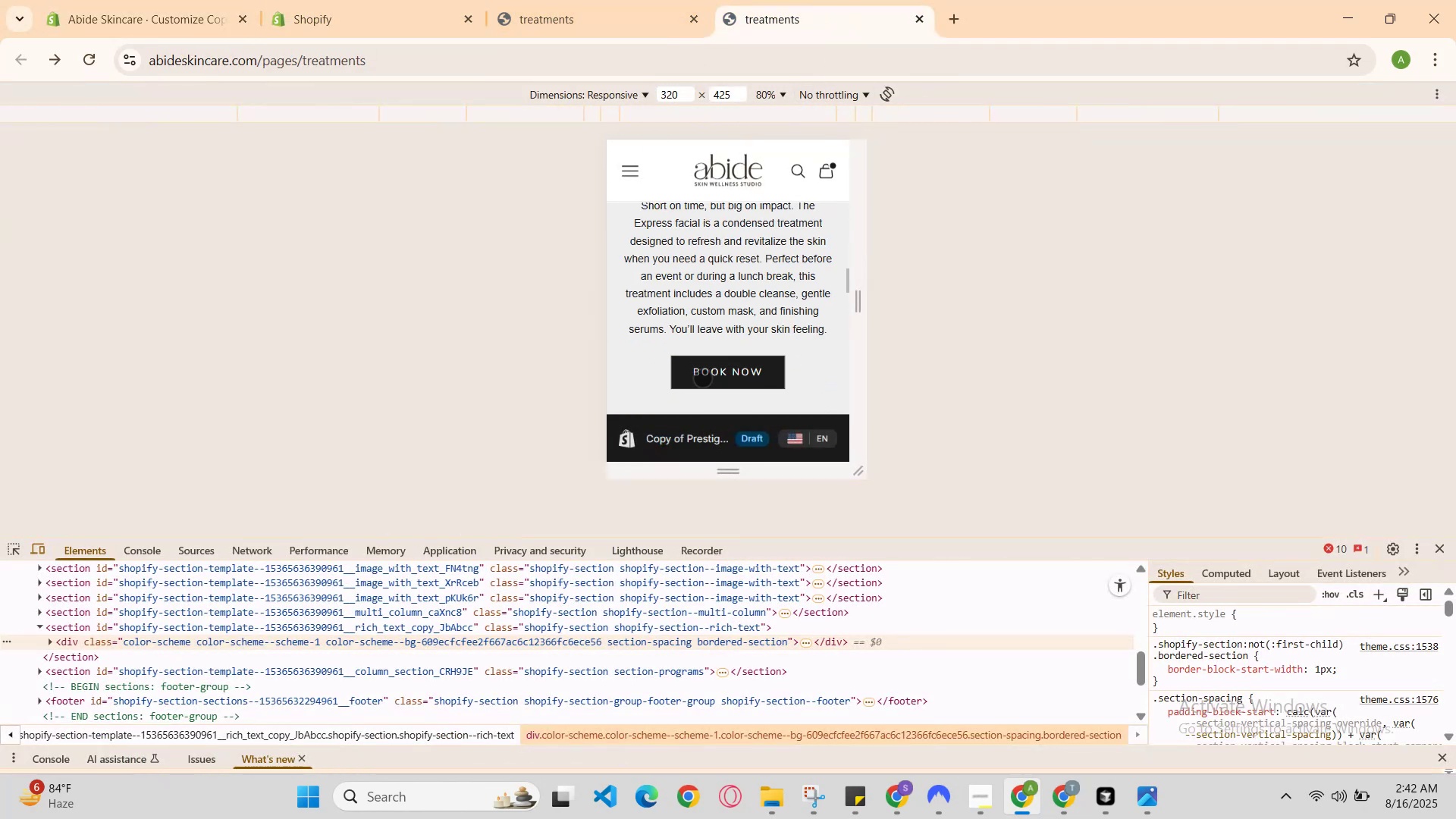 
scroll: coordinate [692, 366], scroll_direction: down, amount: 3.0
 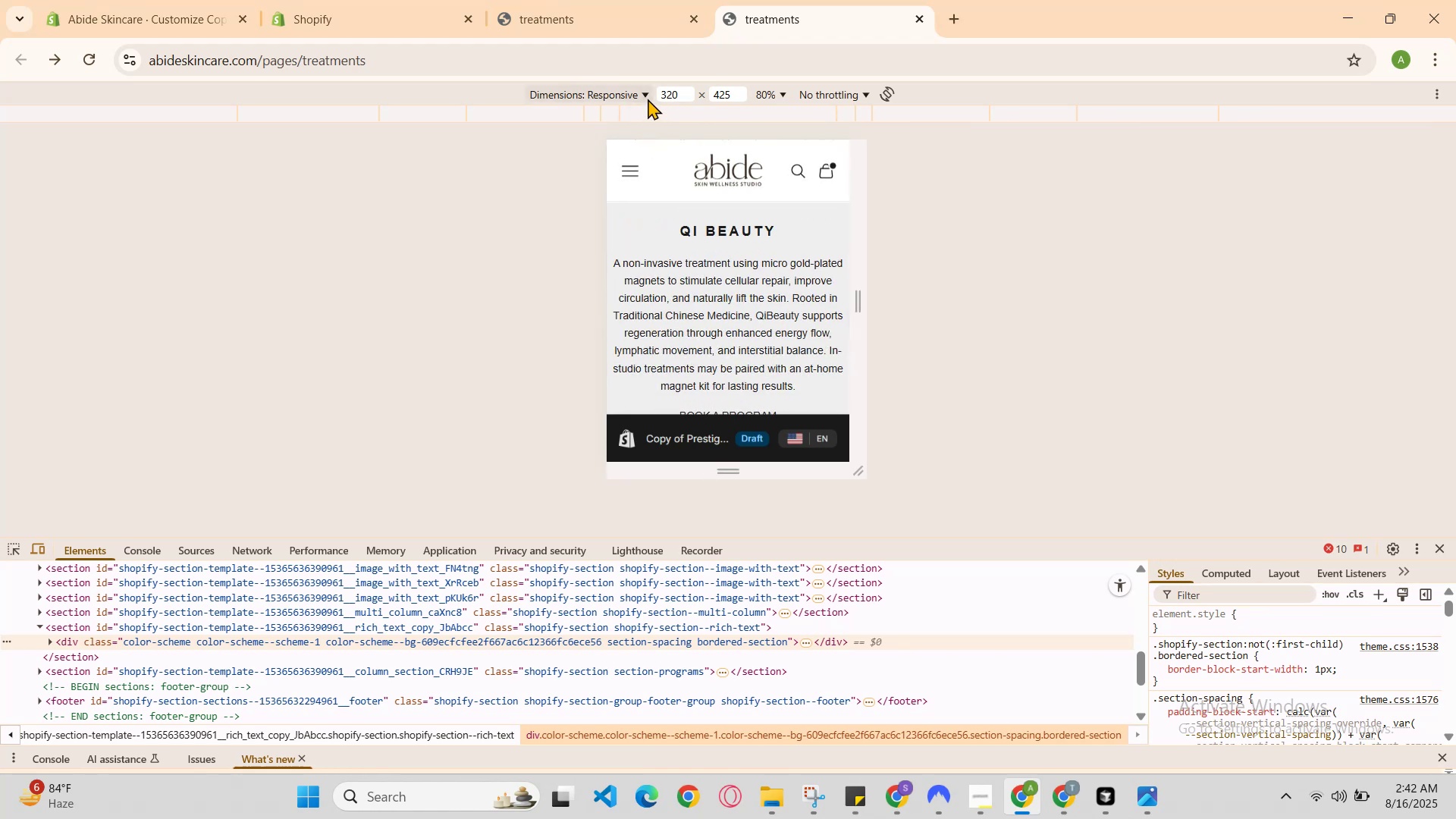 
left_click([640, 91])
 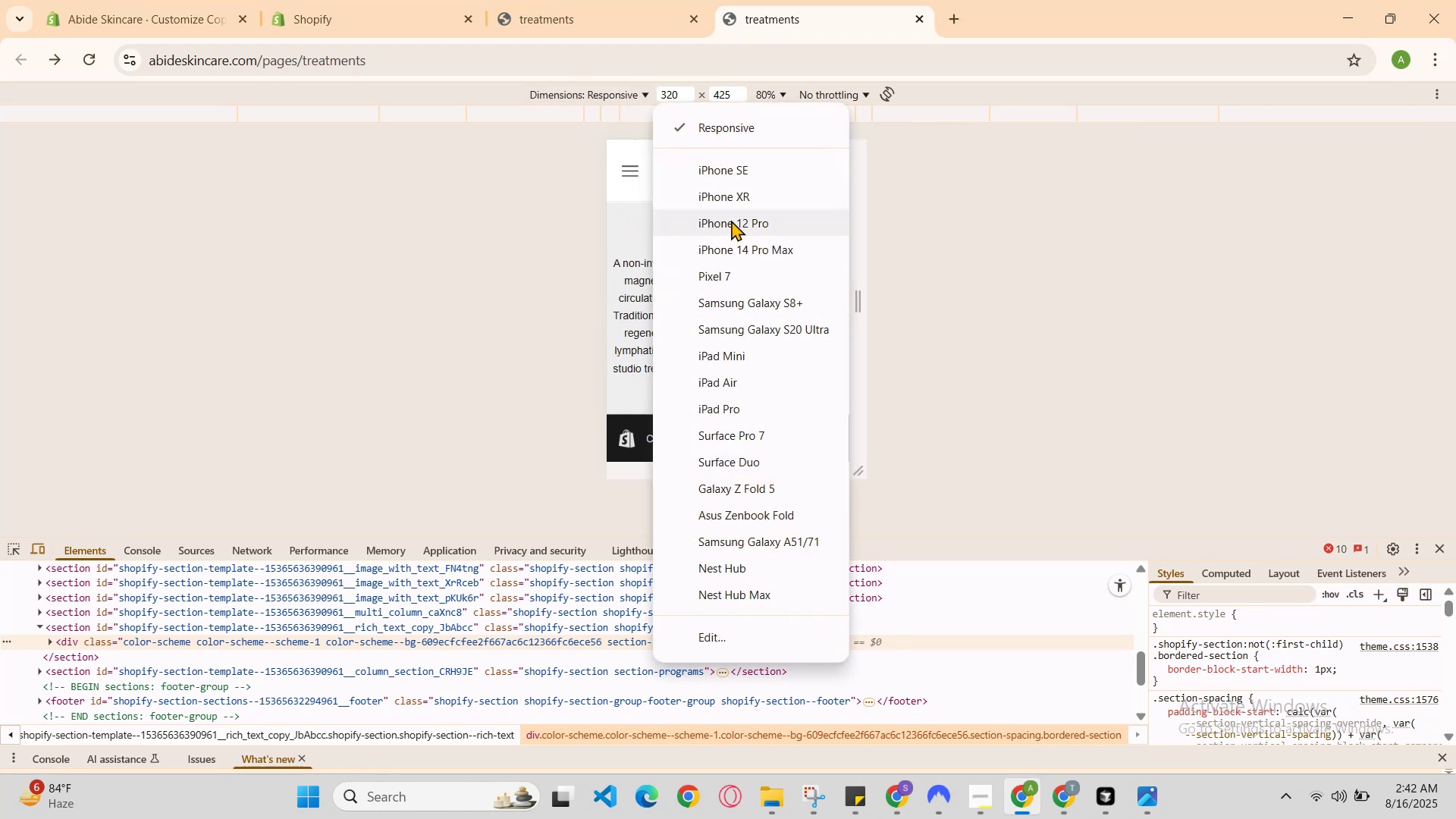 
left_click([731, 217])
 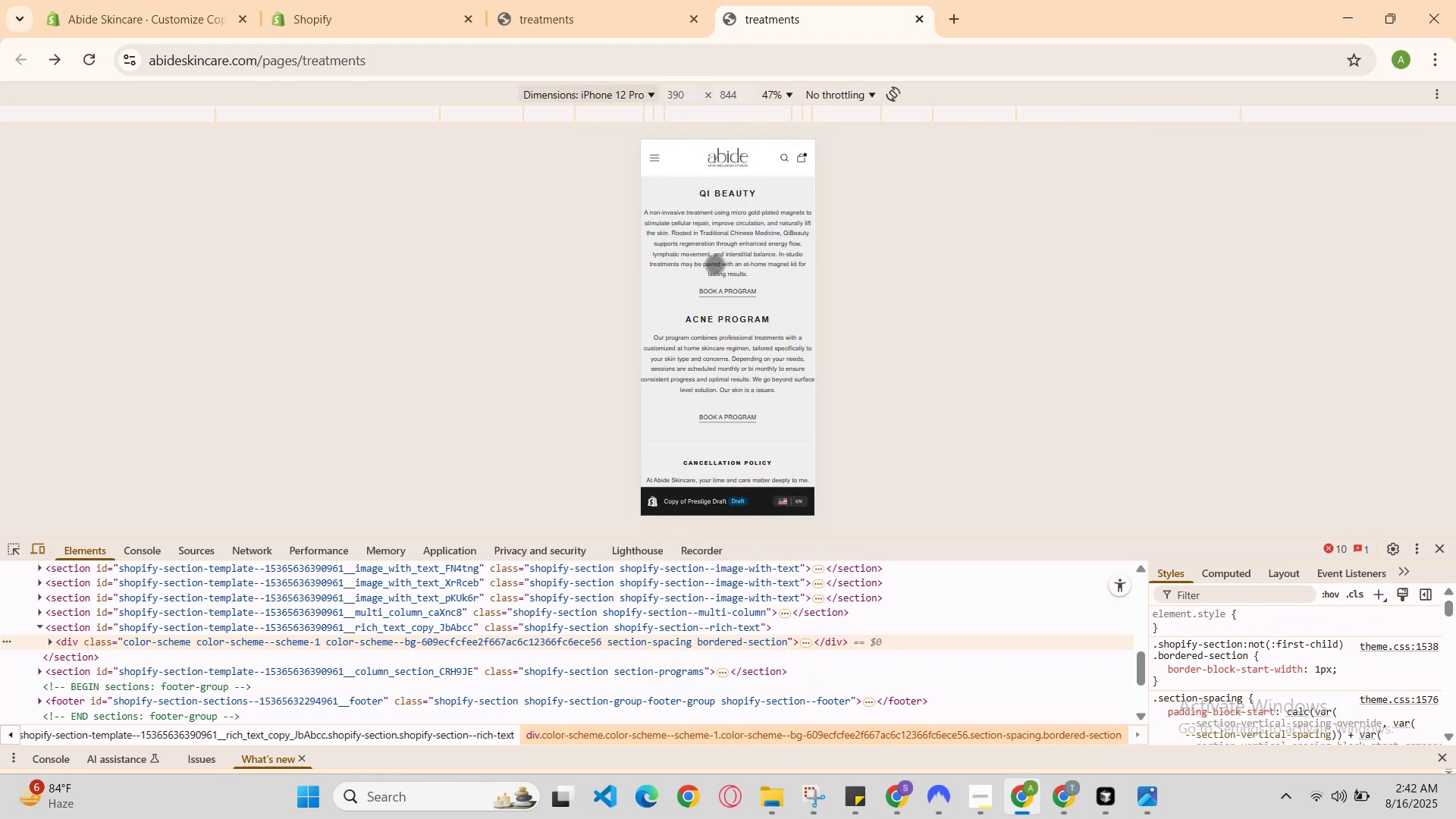 
scroll: coordinate [719, 389], scroll_direction: up, amount: 5.0
 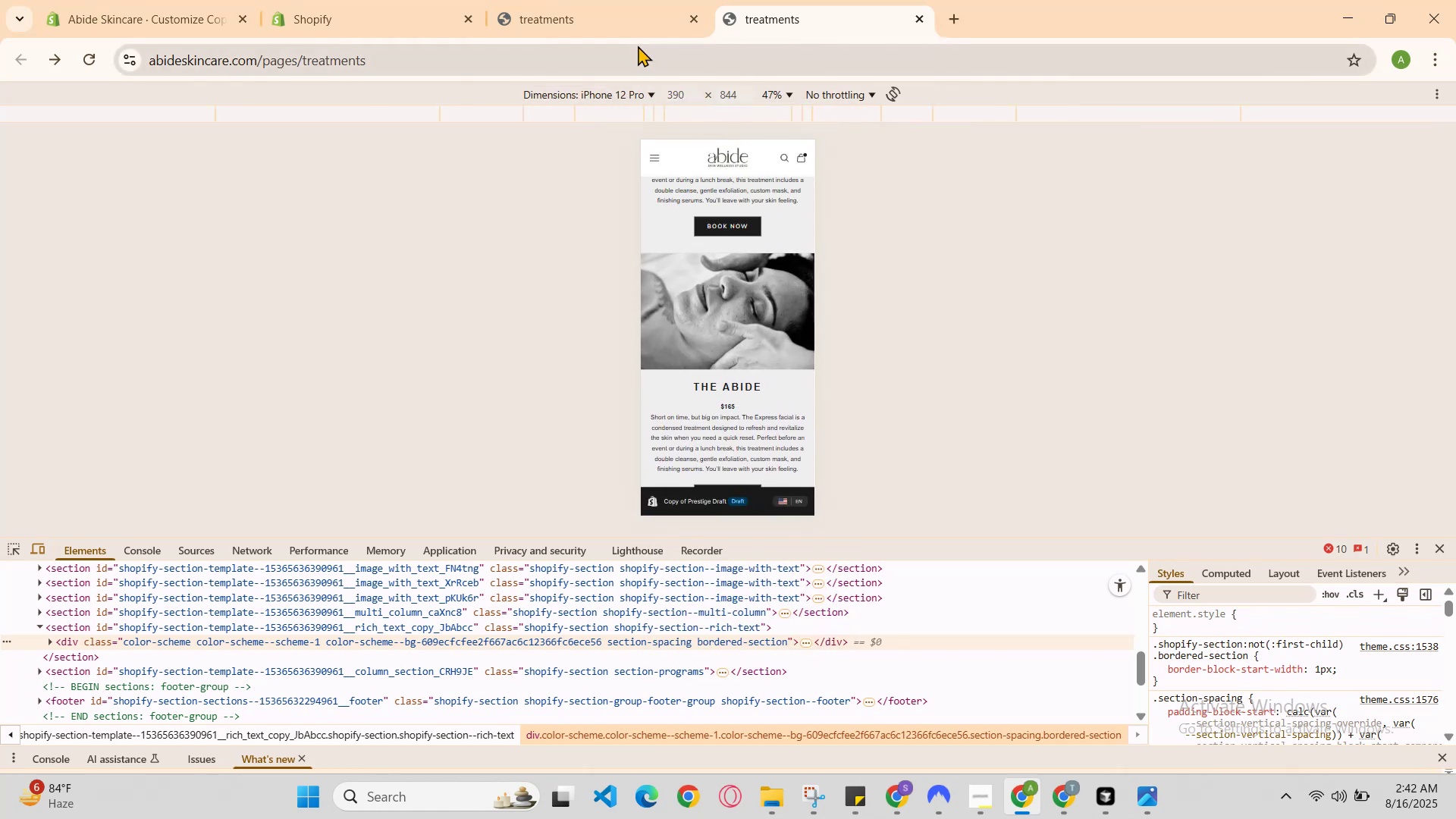 
scroll: coordinate [711, 385], scroll_direction: down, amount: 1.0
 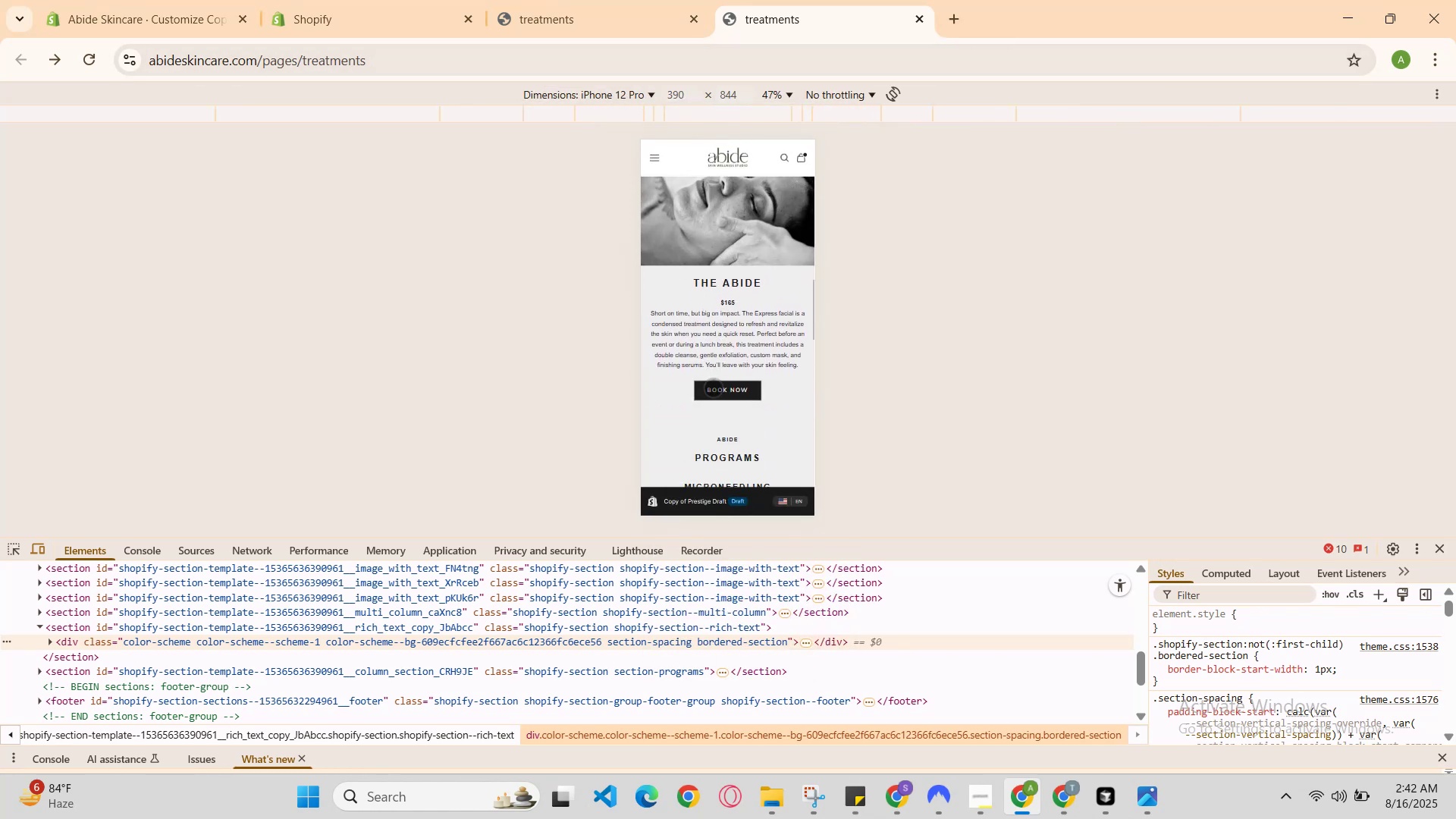 
scroll: coordinate [715, 390], scroll_direction: up, amount: 2.0
 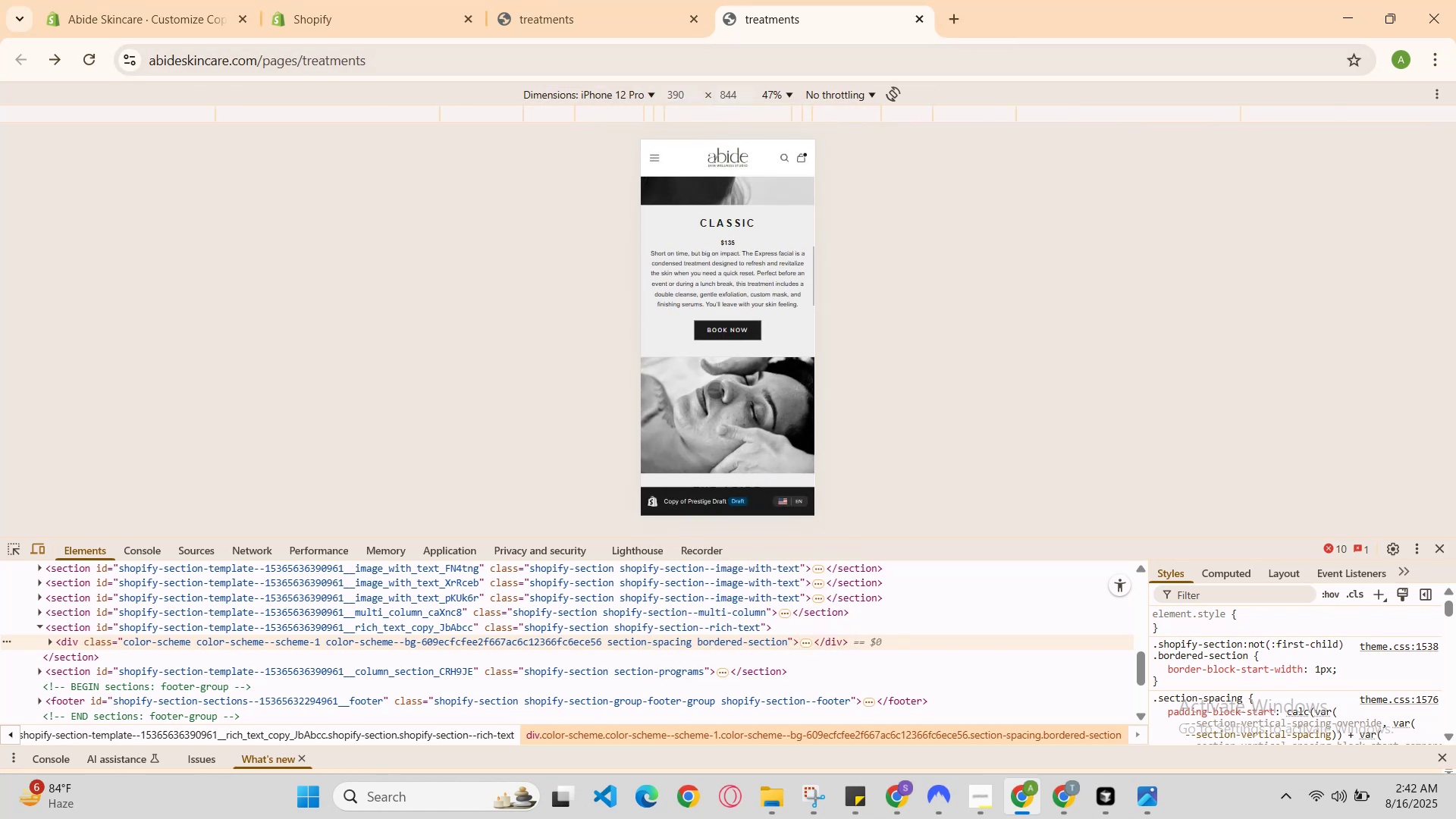 
scroll: coordinate [719, 392], scroll_direction: down, amount: 5.0
 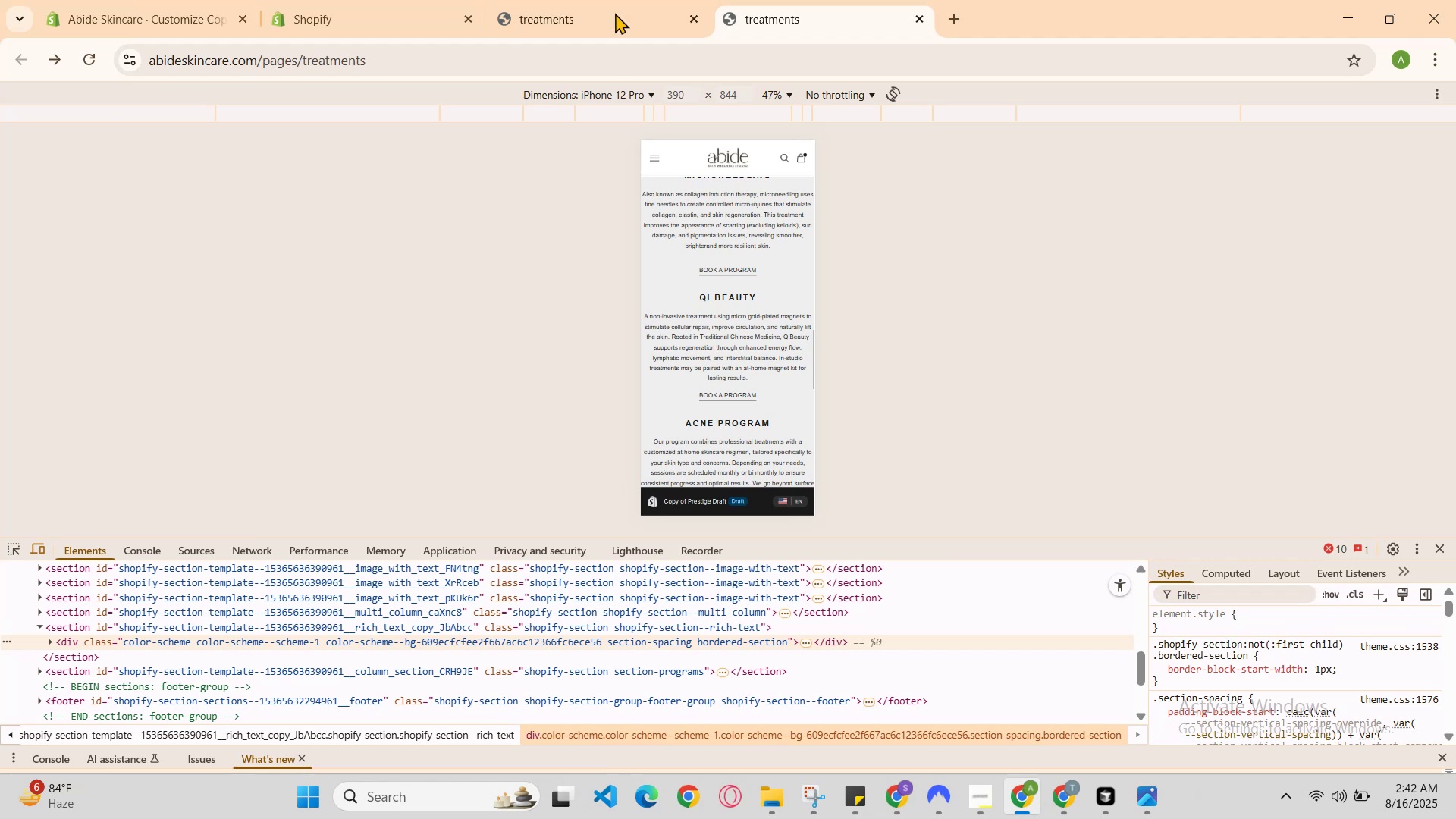 
left_click([598, 0])
 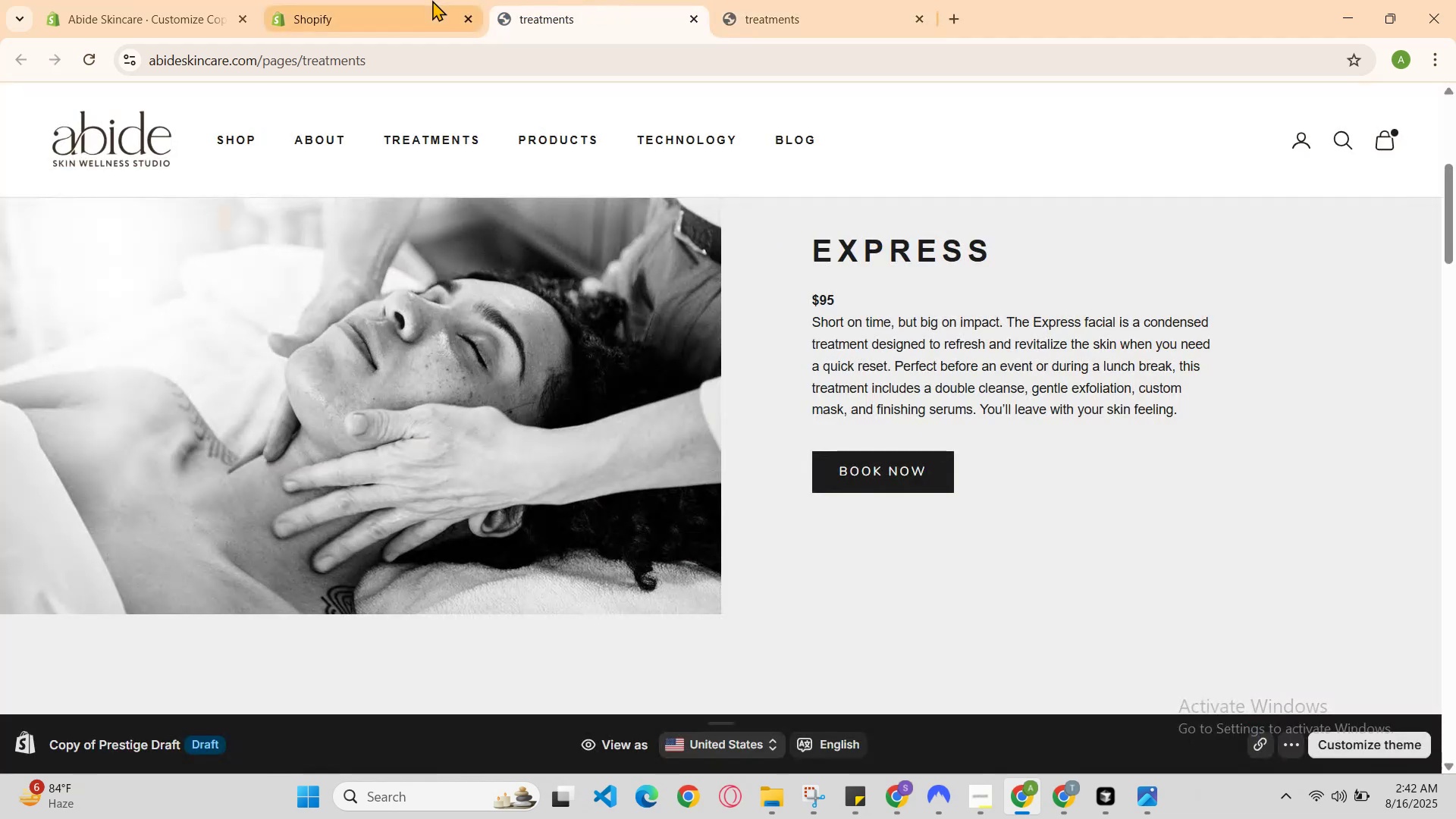 
left_click([420, 0])
 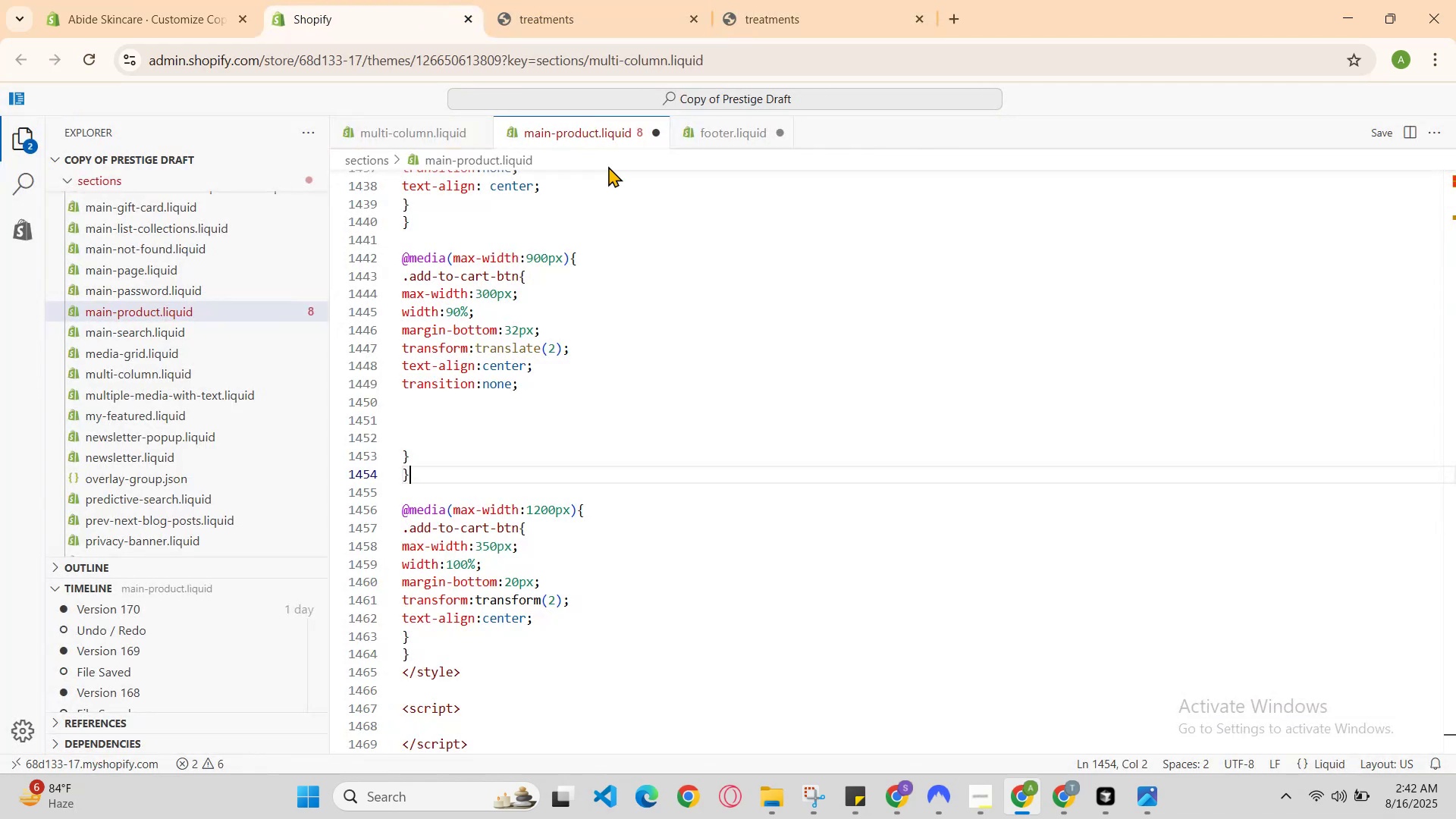 
scroll: coordinate [627, 212], scroll_direction: down, amount: 1.0
 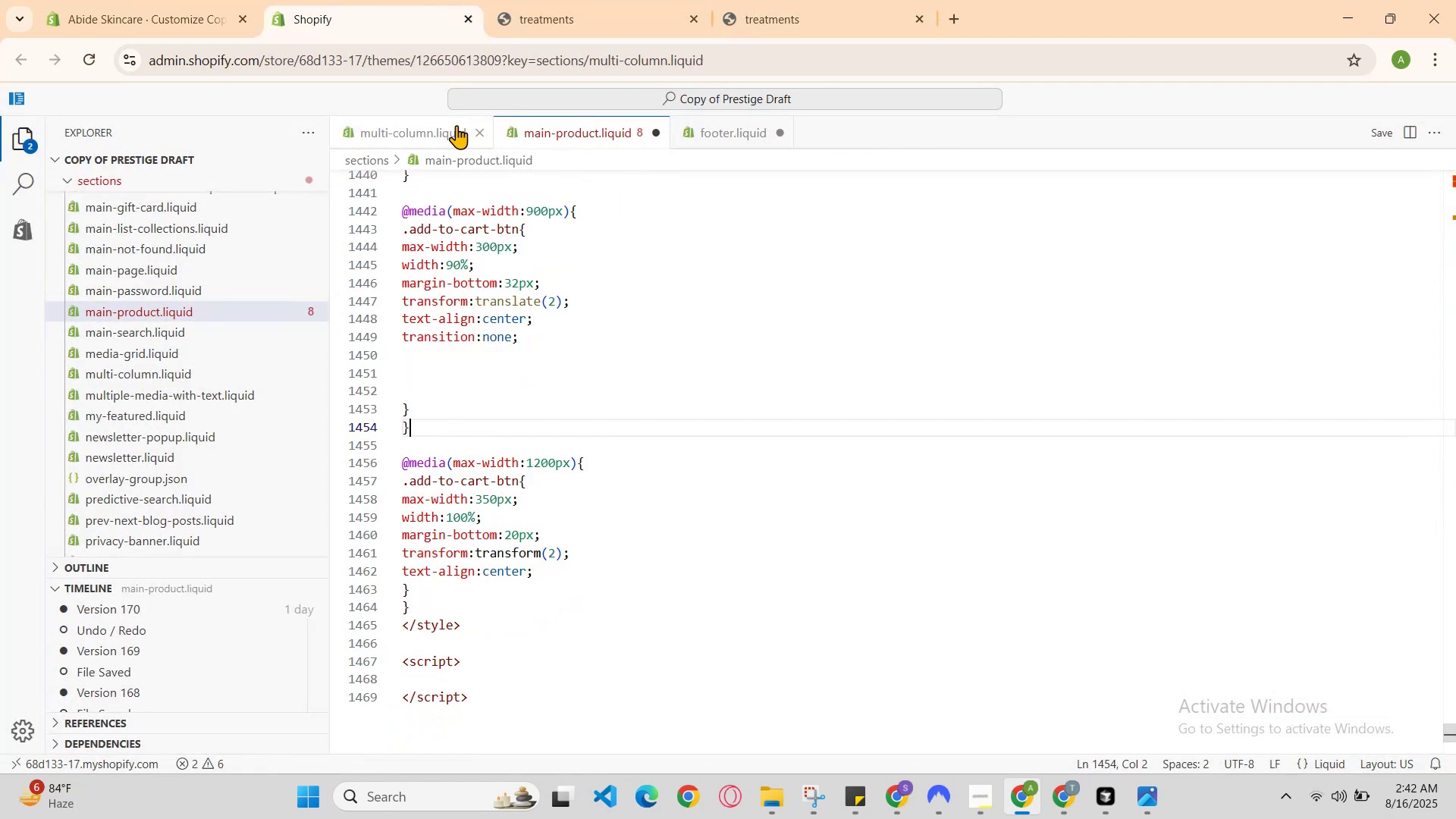 
left_click([455, 126])
 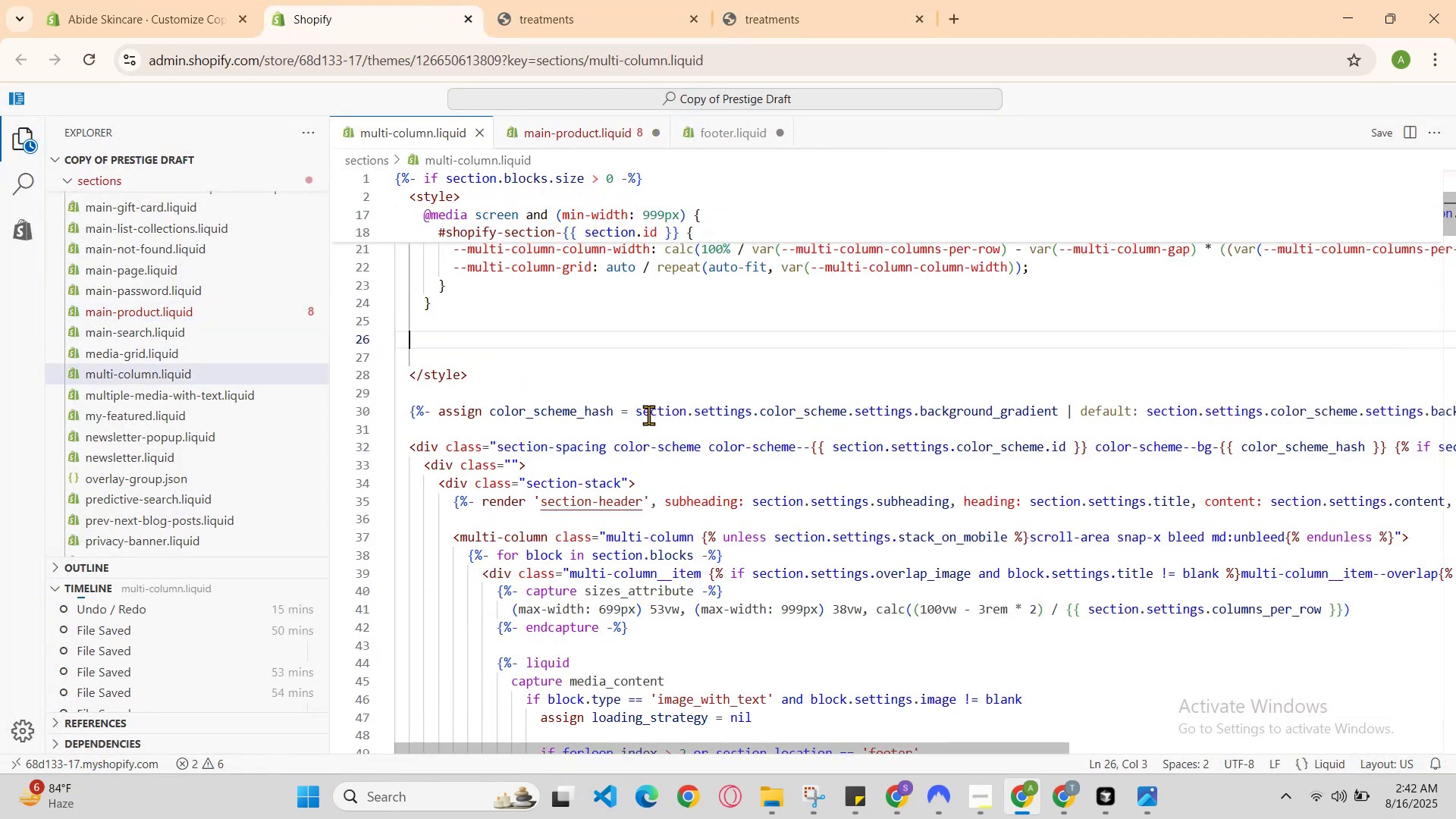 
scroll: coordinate [649, 422], scroll_direction: up, amount: 1.0
 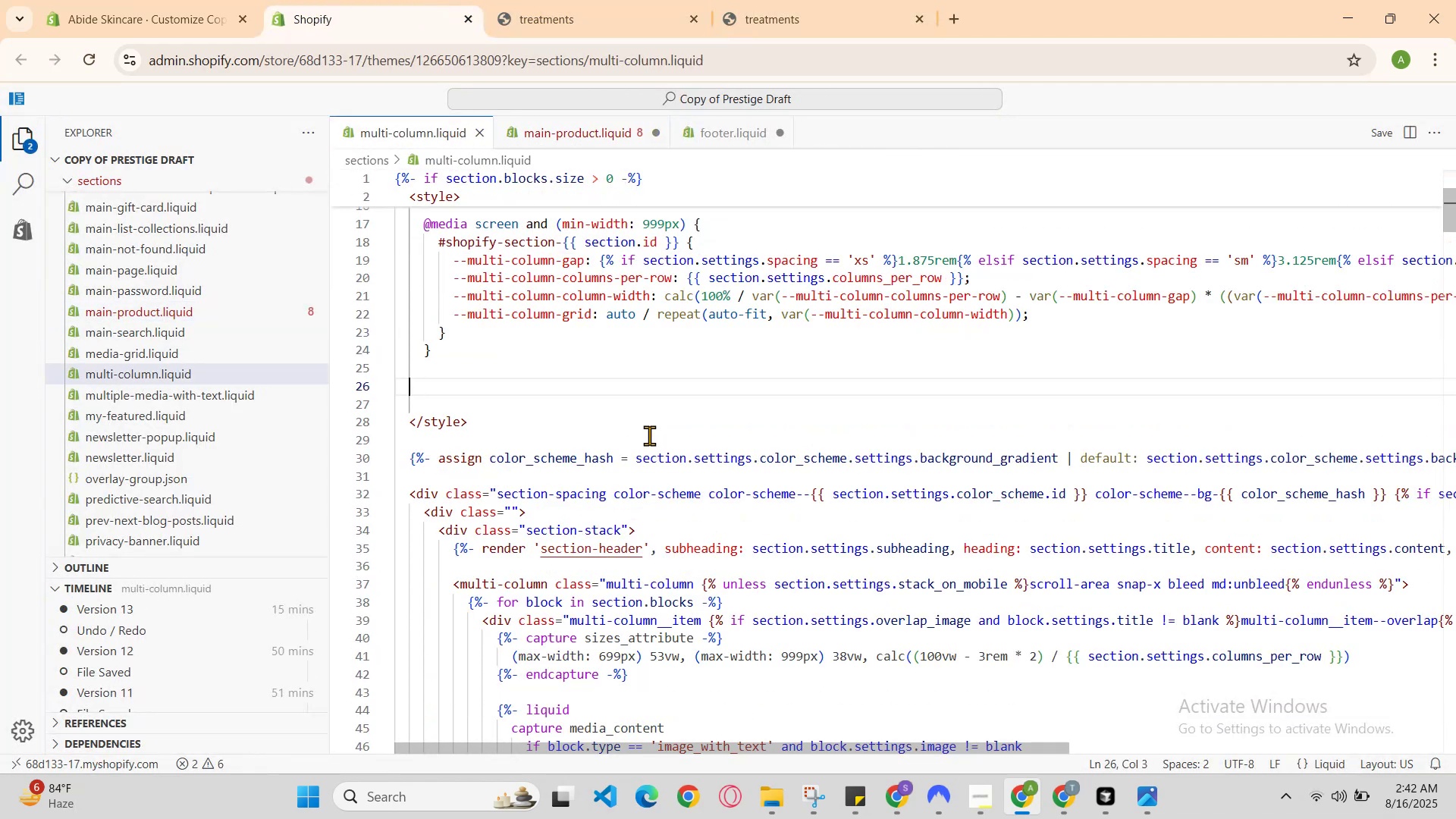 
scroll: coordinate [649, 438], scroll_direction: down, amount: 1.0
 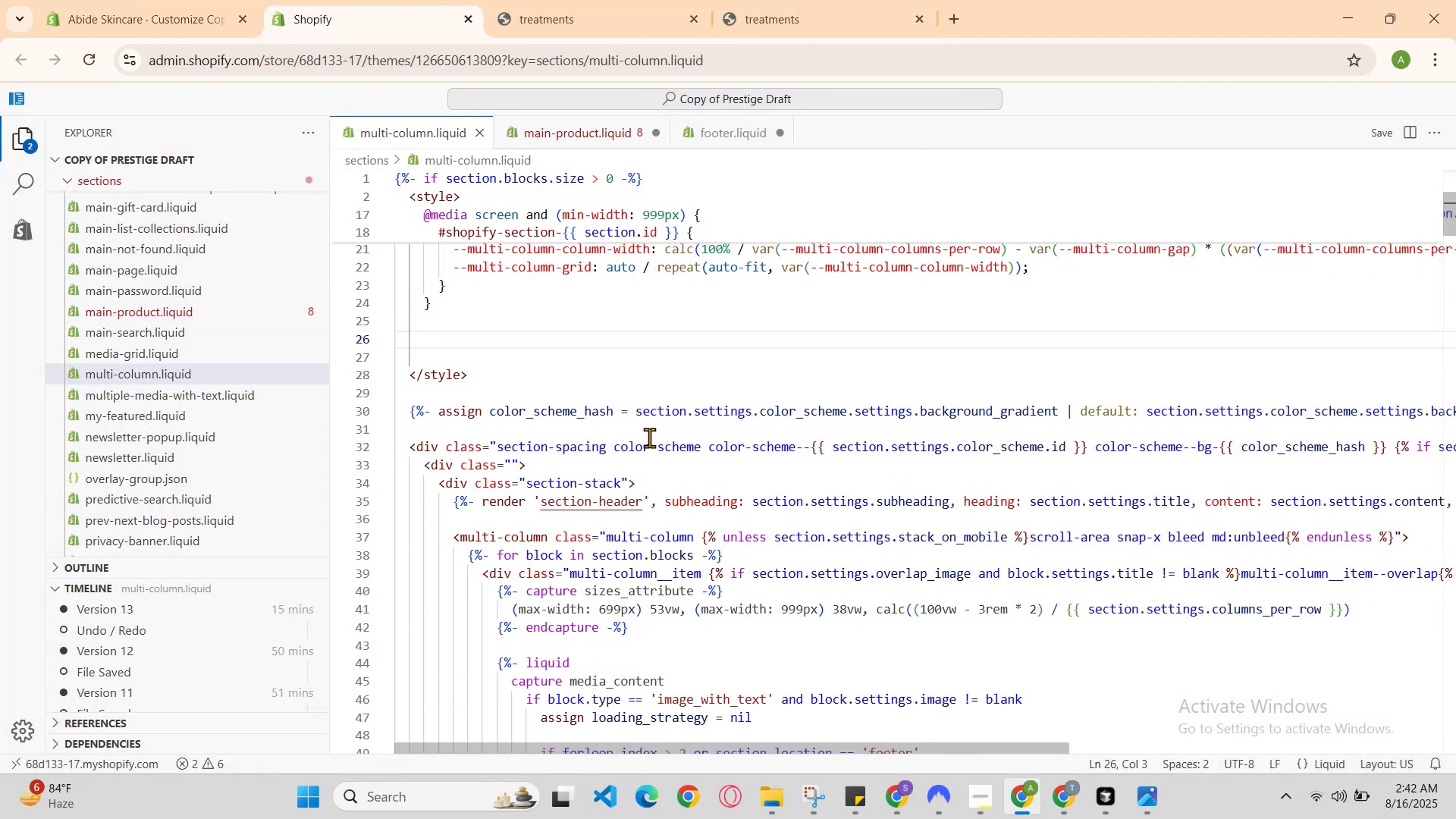 
scroll: coordinate [649, 438], scroll_direction: up, amount: 1.0
 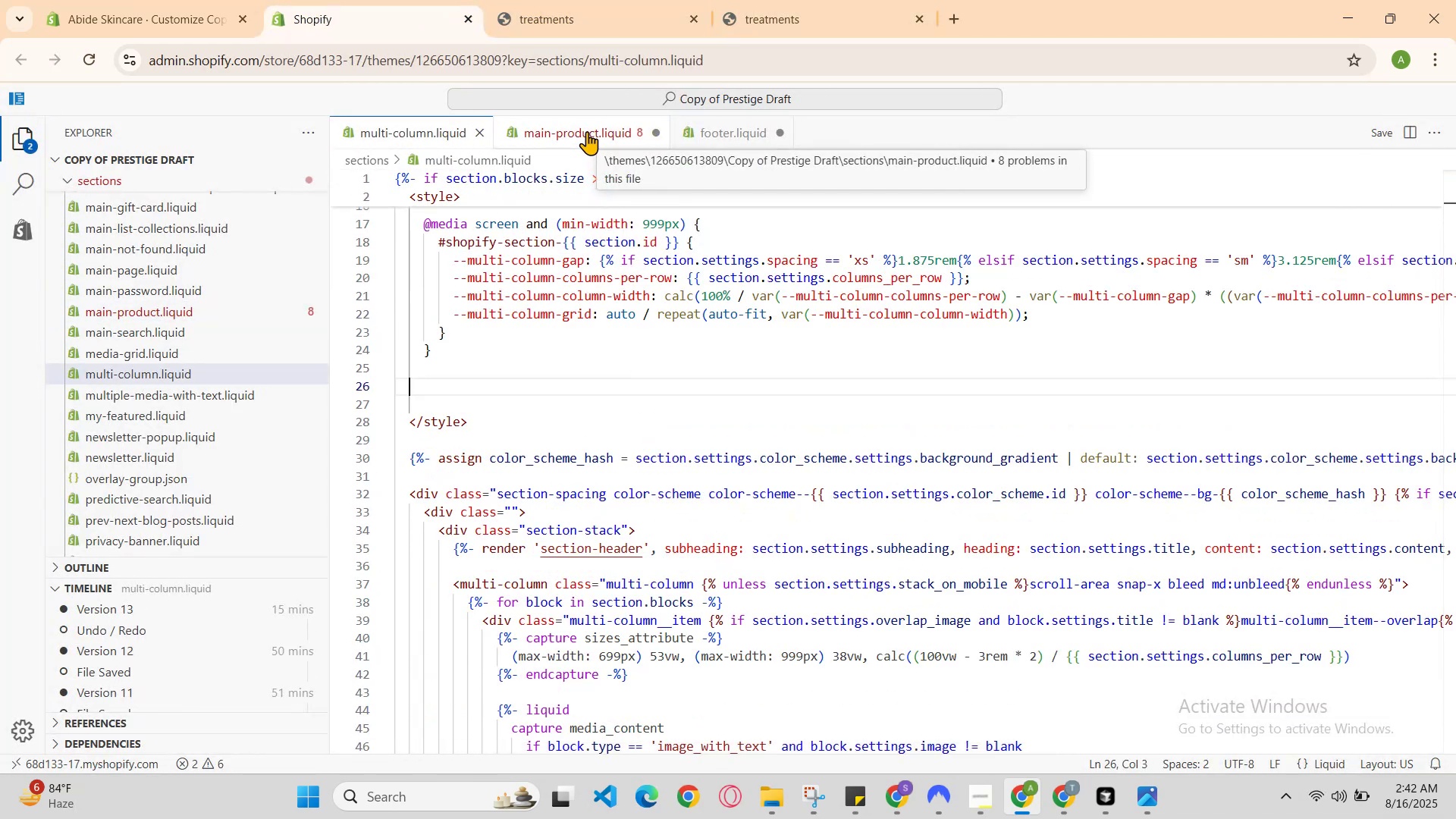 
left_click([587, 131])
 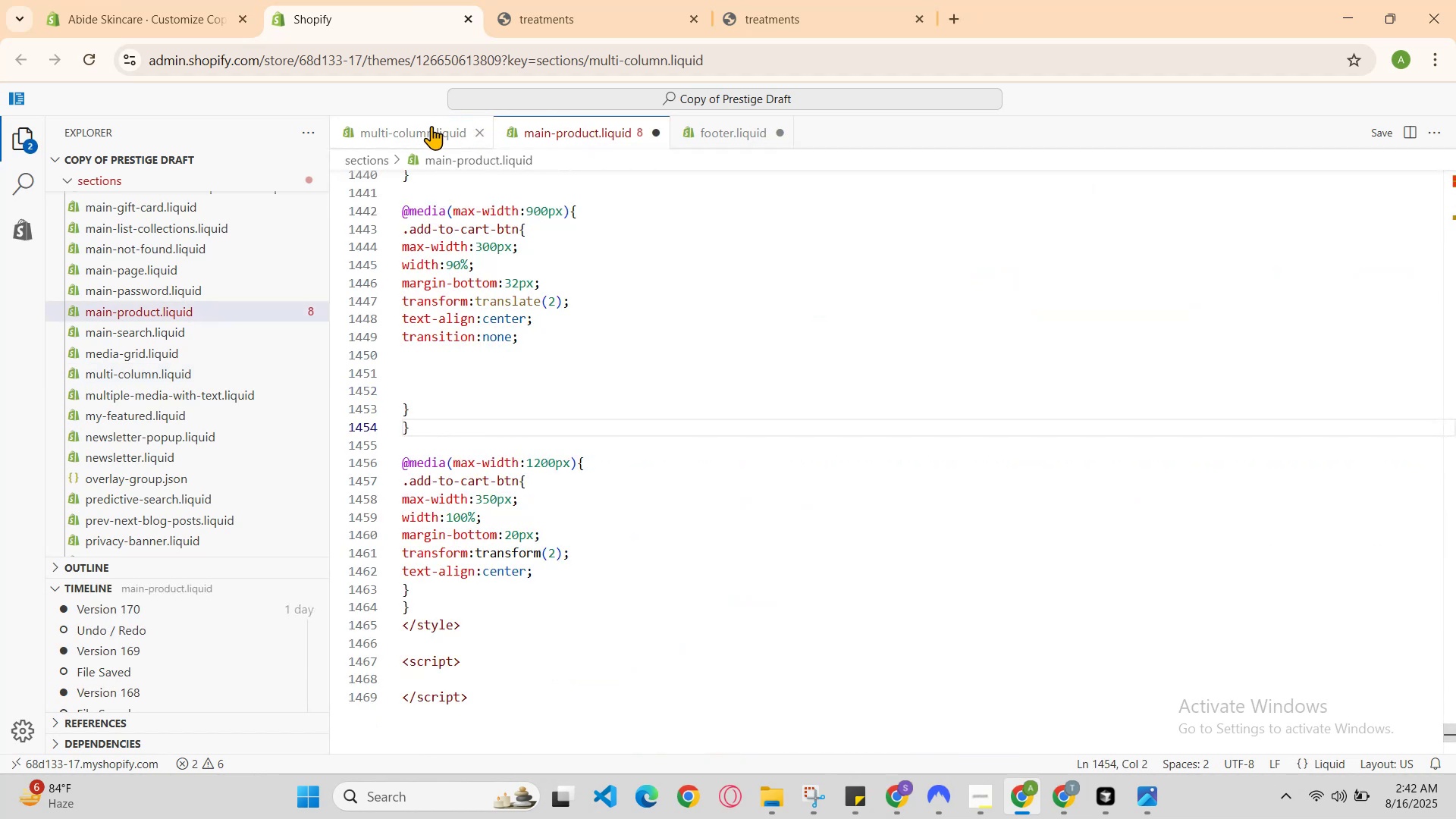 
left_click([431, 126])
 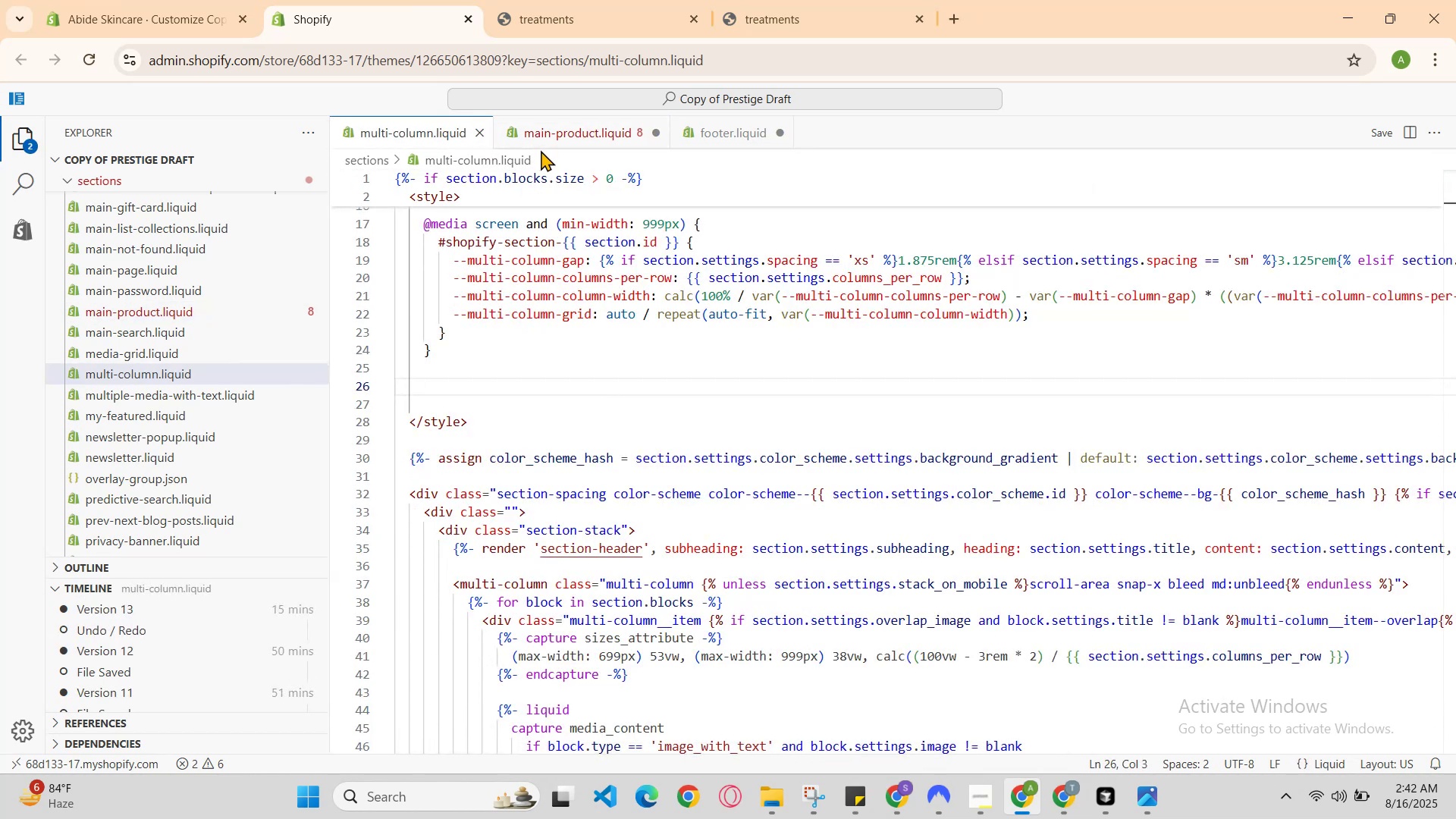 
left_click([545, 141])
 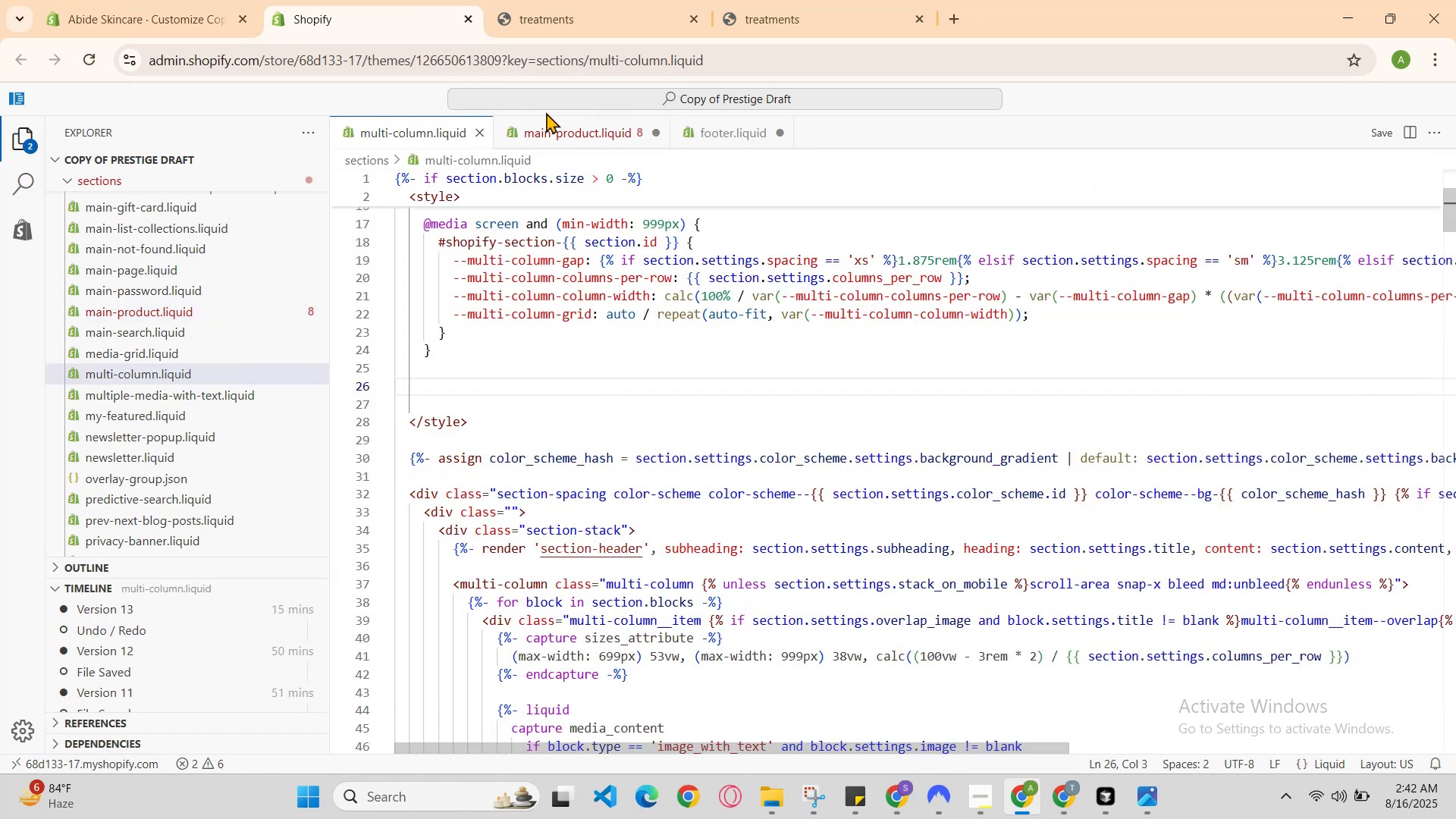 
left_click([556, 122])
 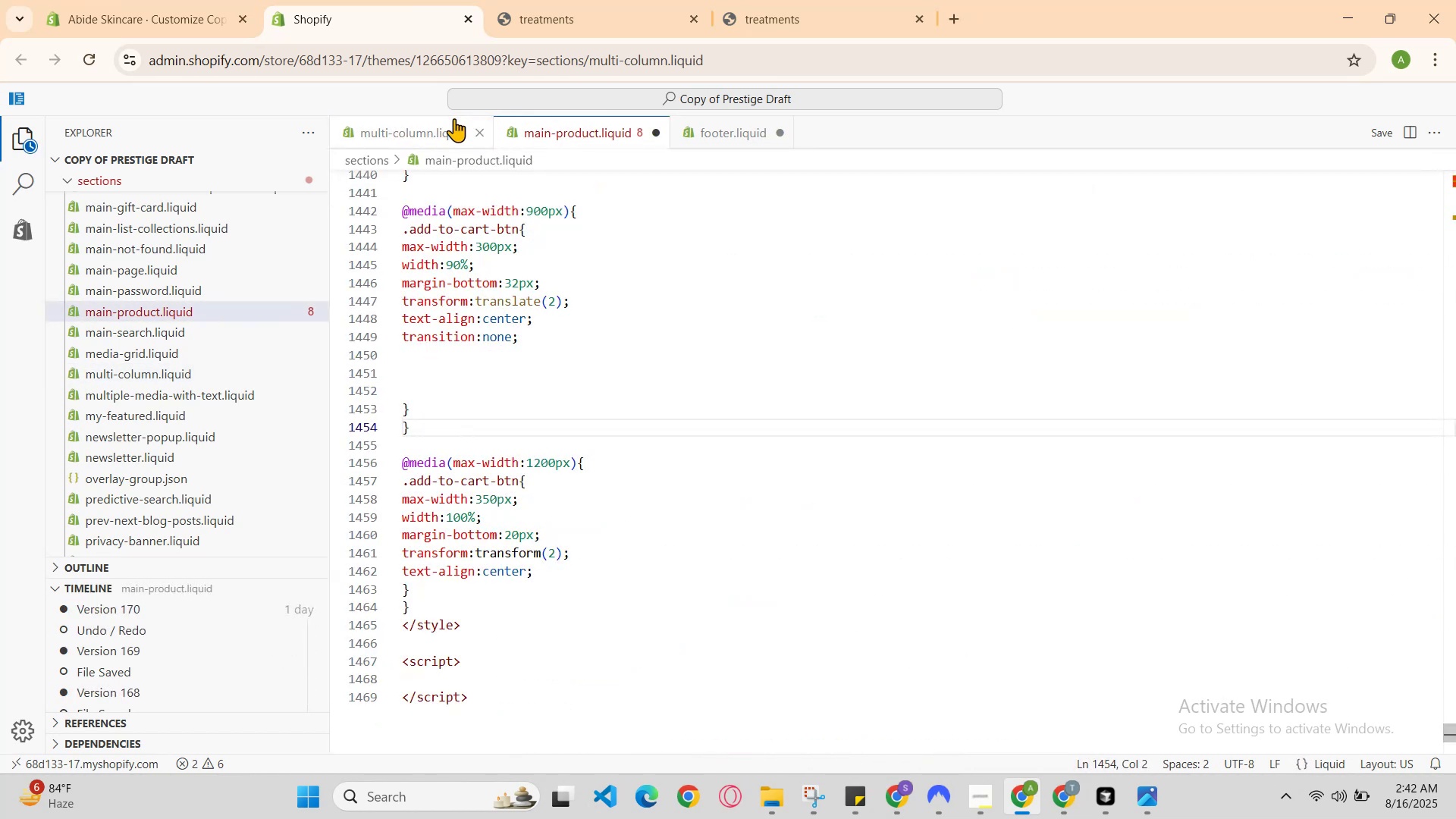 
left_click([435, 127])
 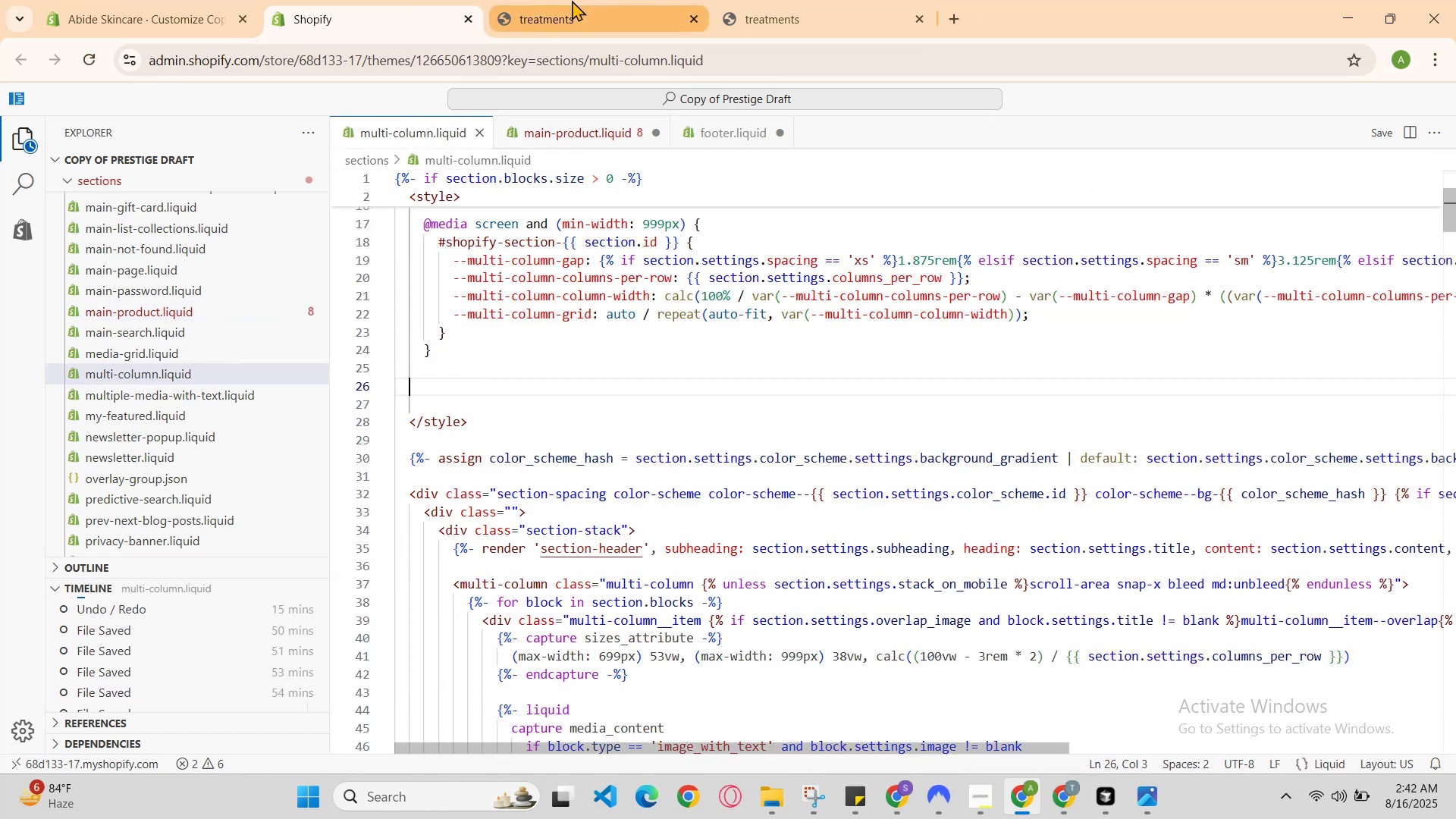 
left_click([572, 0])
 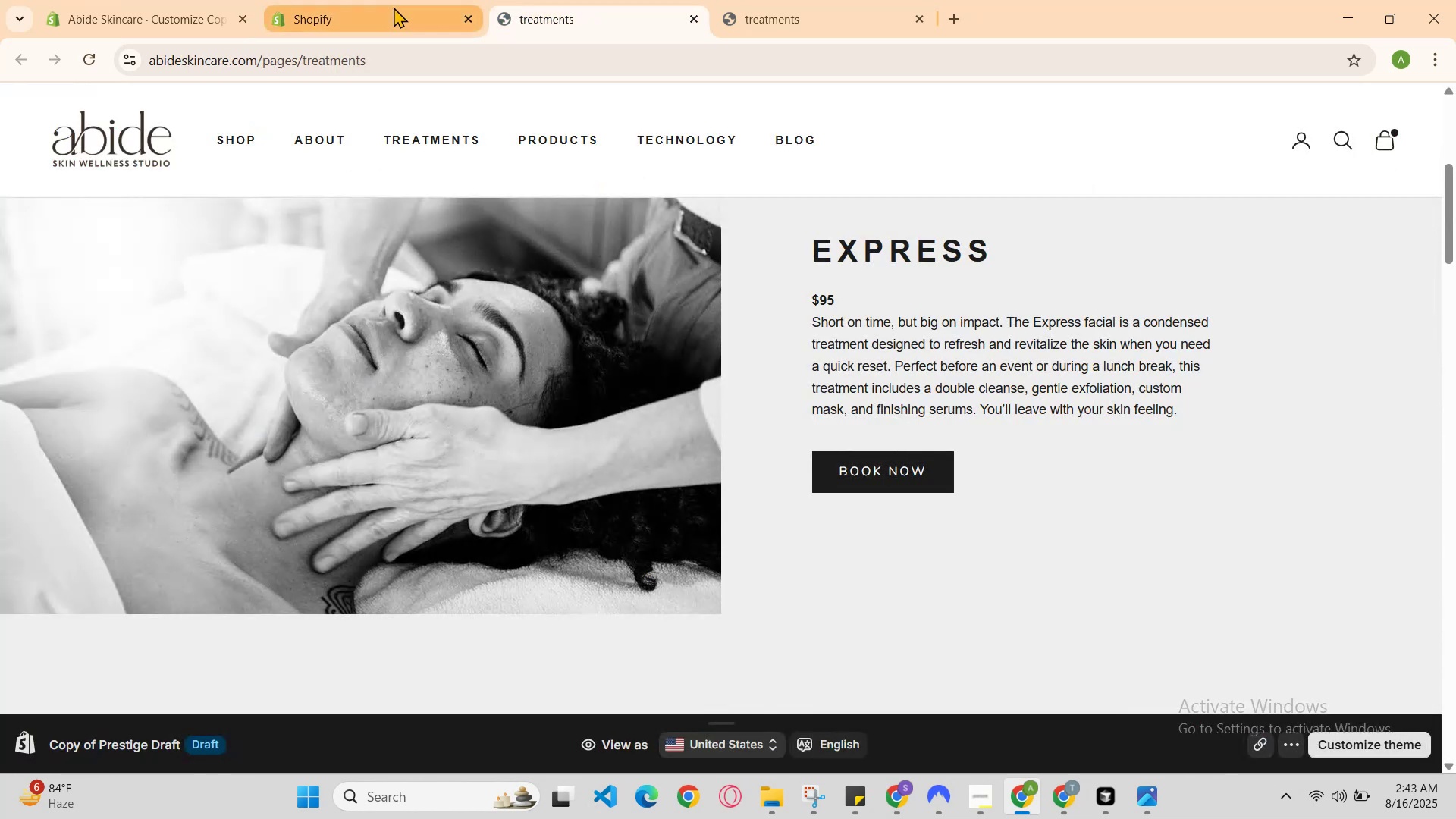 
left_click([393, 6])
 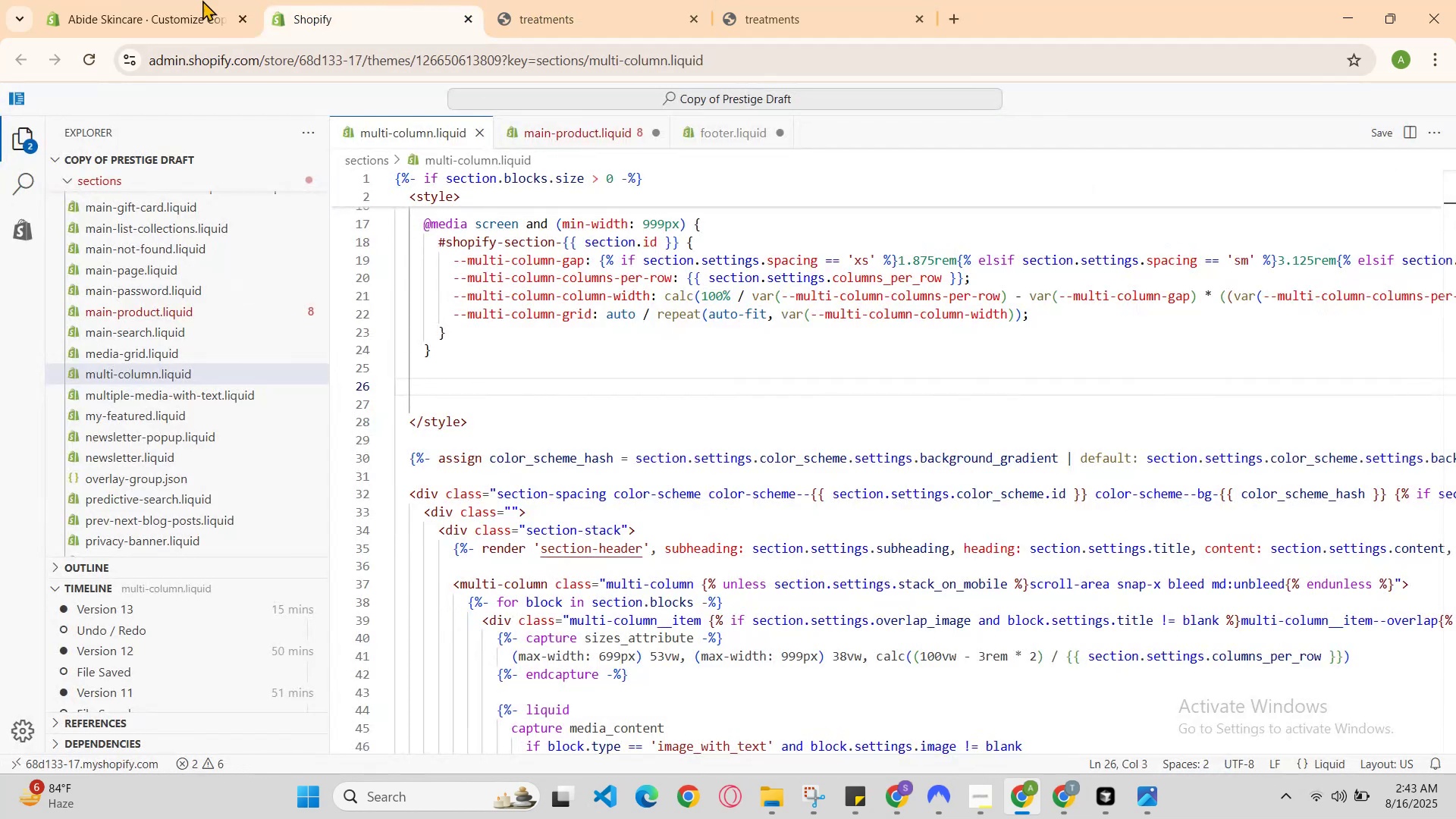 
left_click([158, 0])
 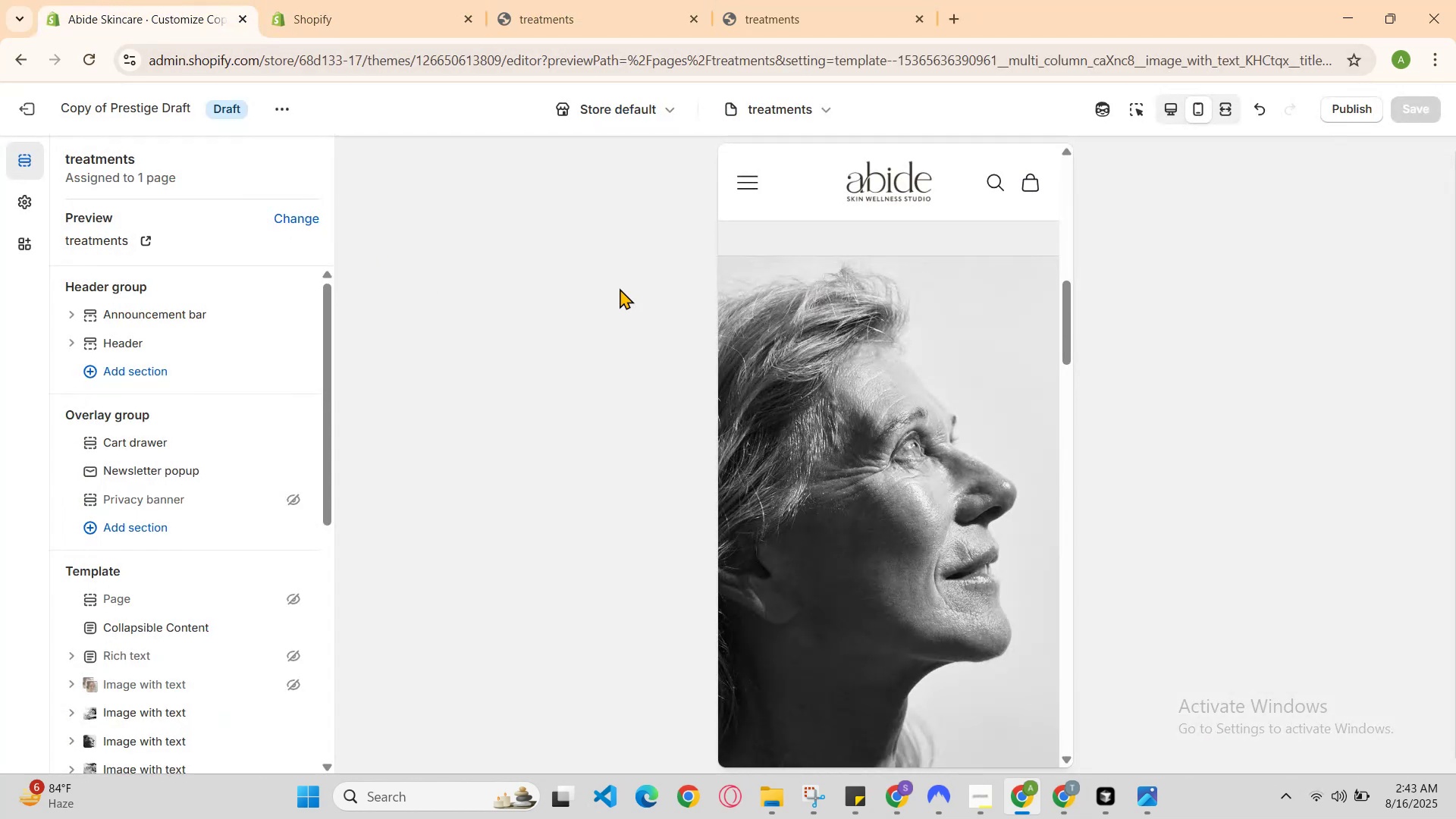 
scroll: coordinate [999, 431], scroll_direction: down, amount: 8.0
 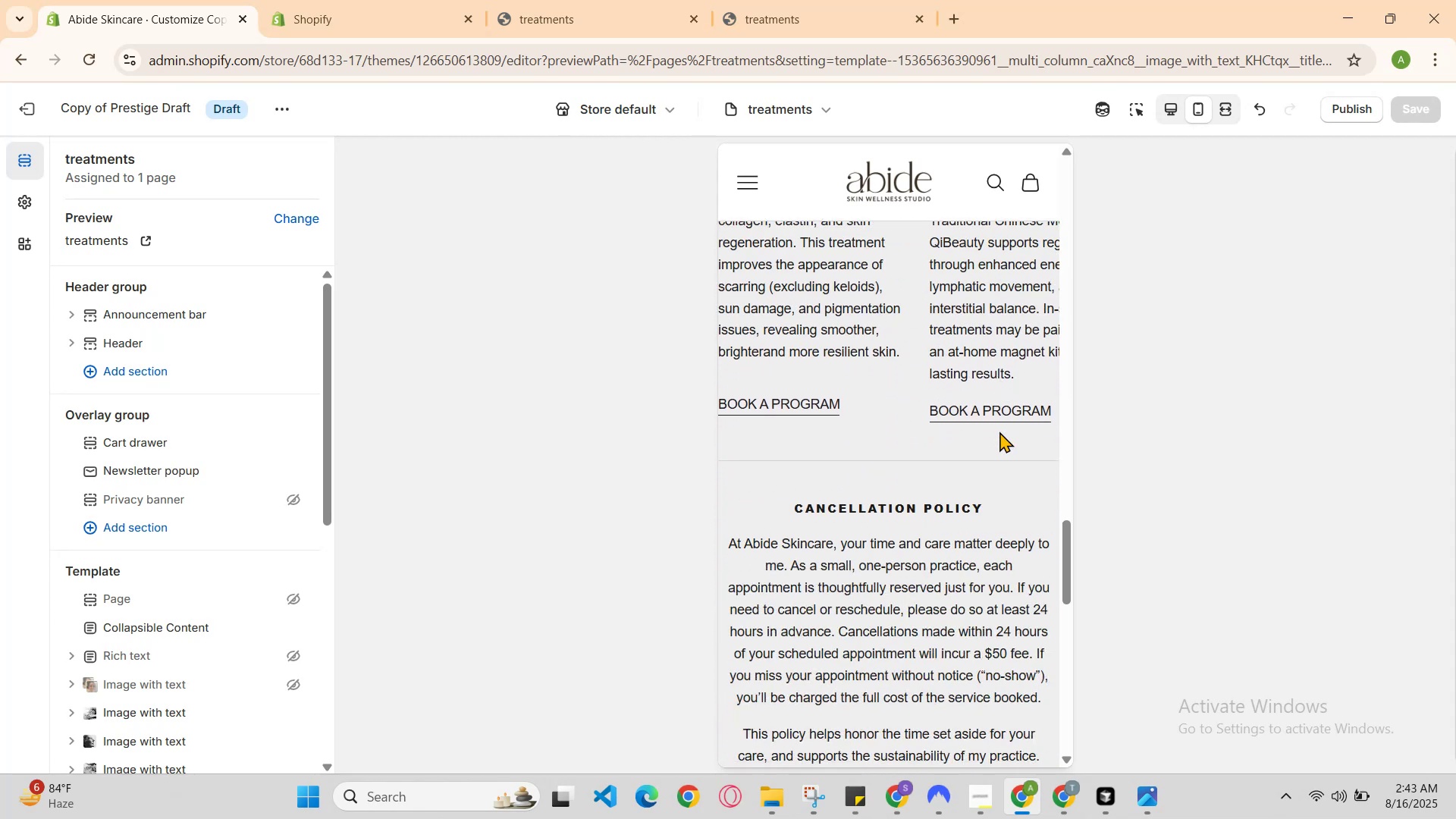 
scroll: coordinate [999, 431], scroll_direction: up, amount: 1.0
 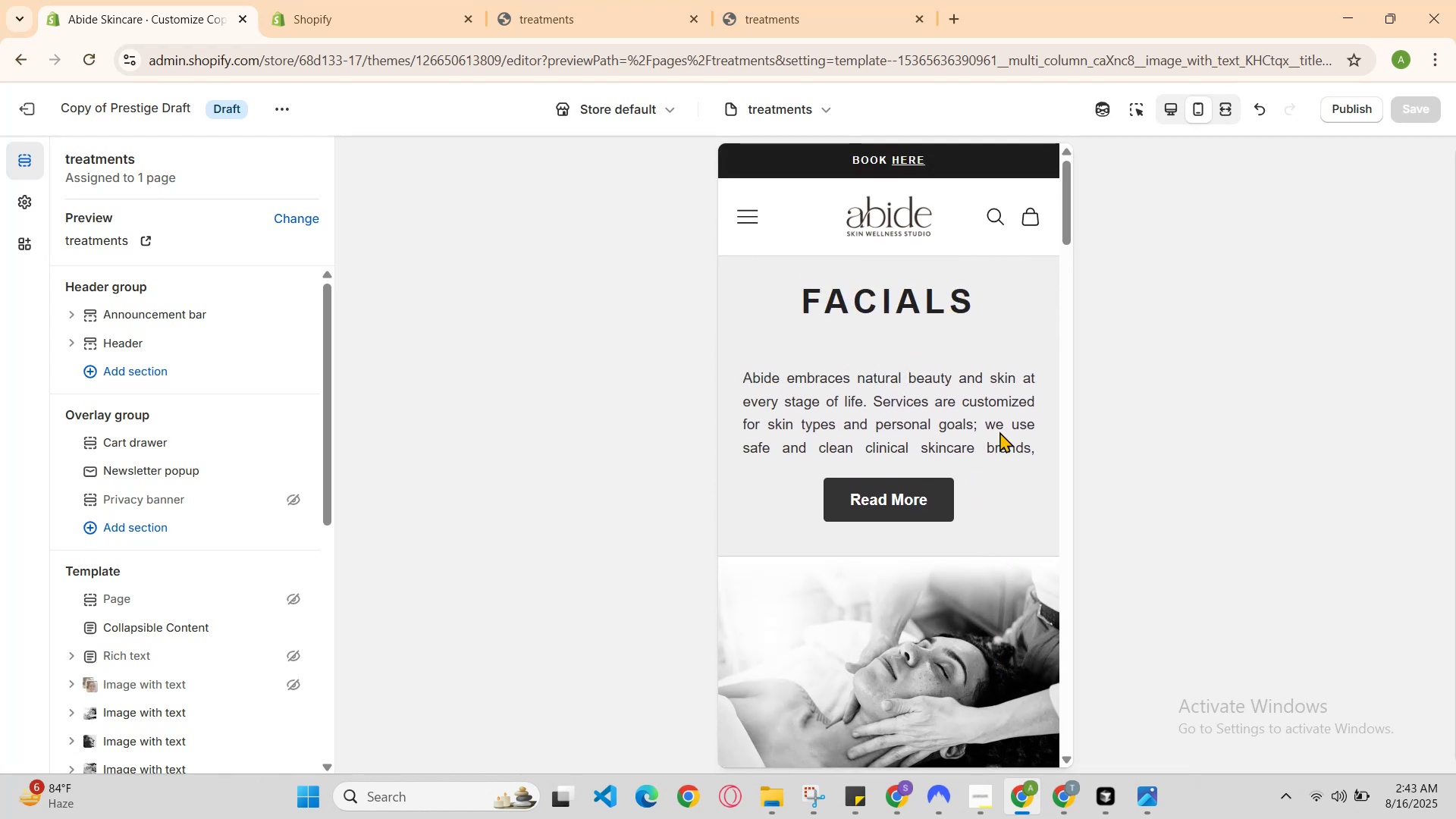 
scroll: coordinate [999, 431], scroll_direction: none, amount: 0.0
 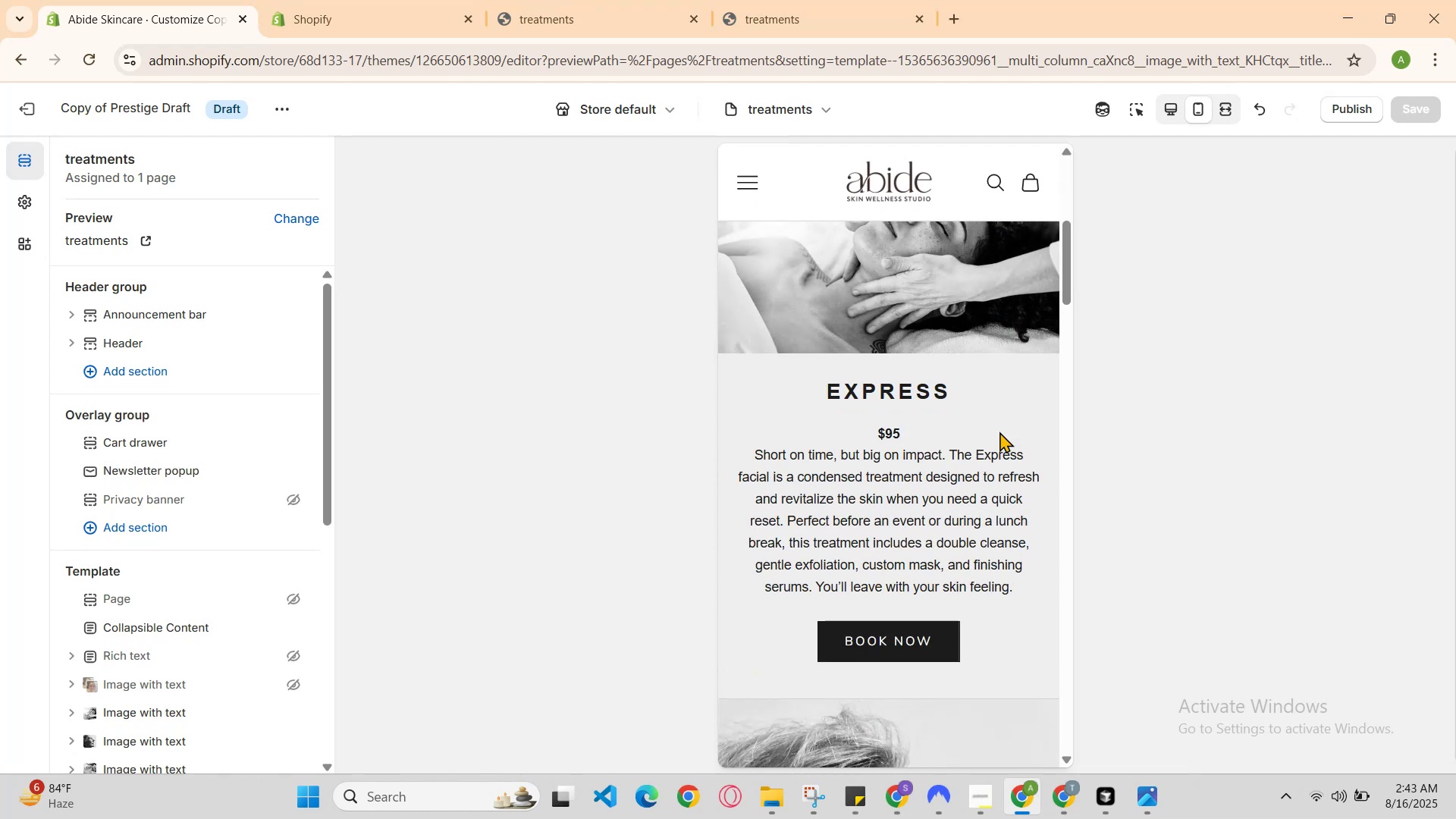 
scroll: coordinate [999, 431], scroll_direction: up, amount: 2.0
 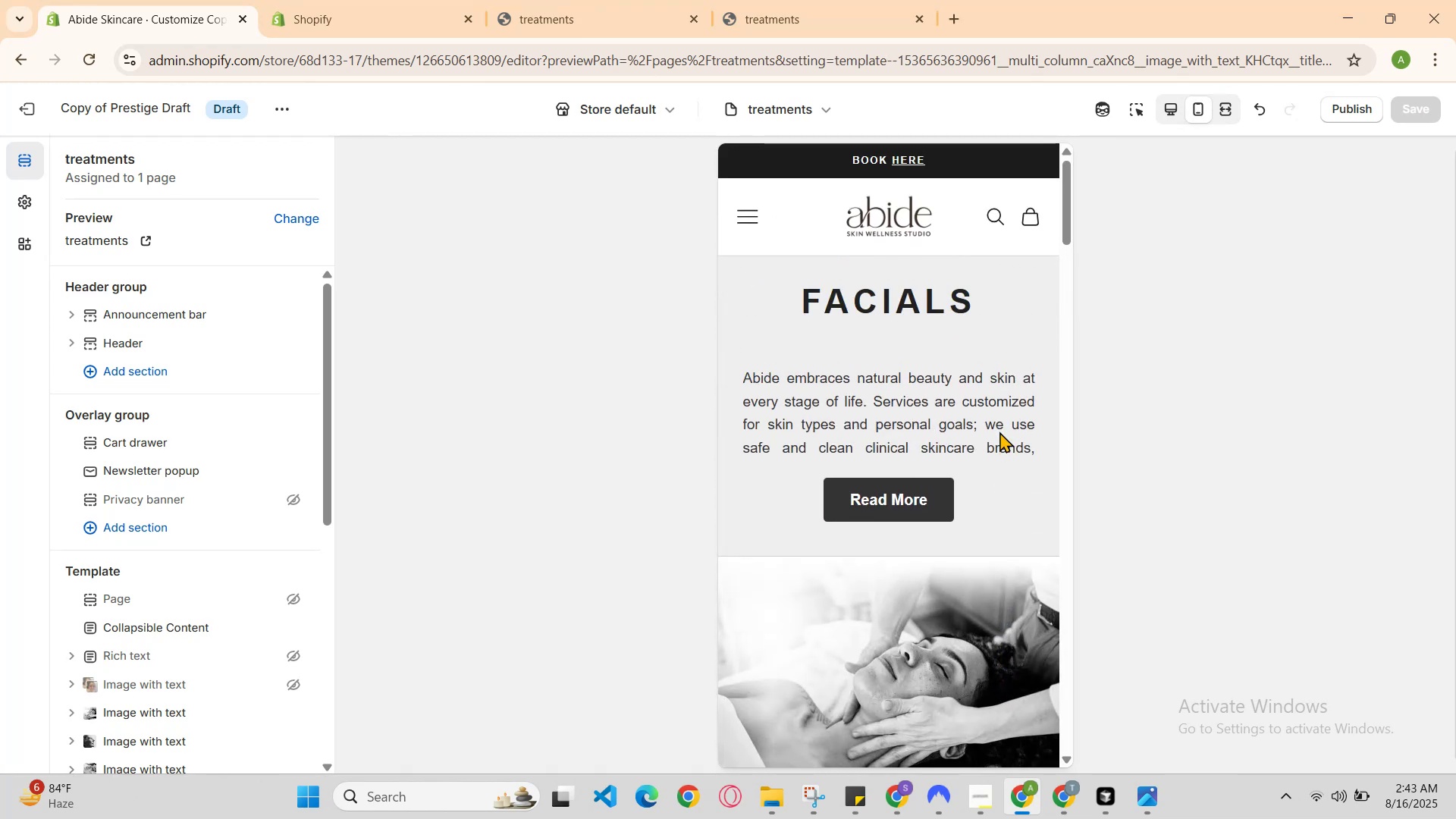 
scroll: coordinate [999, 431], scroll_direction: down, amount: 2.0
 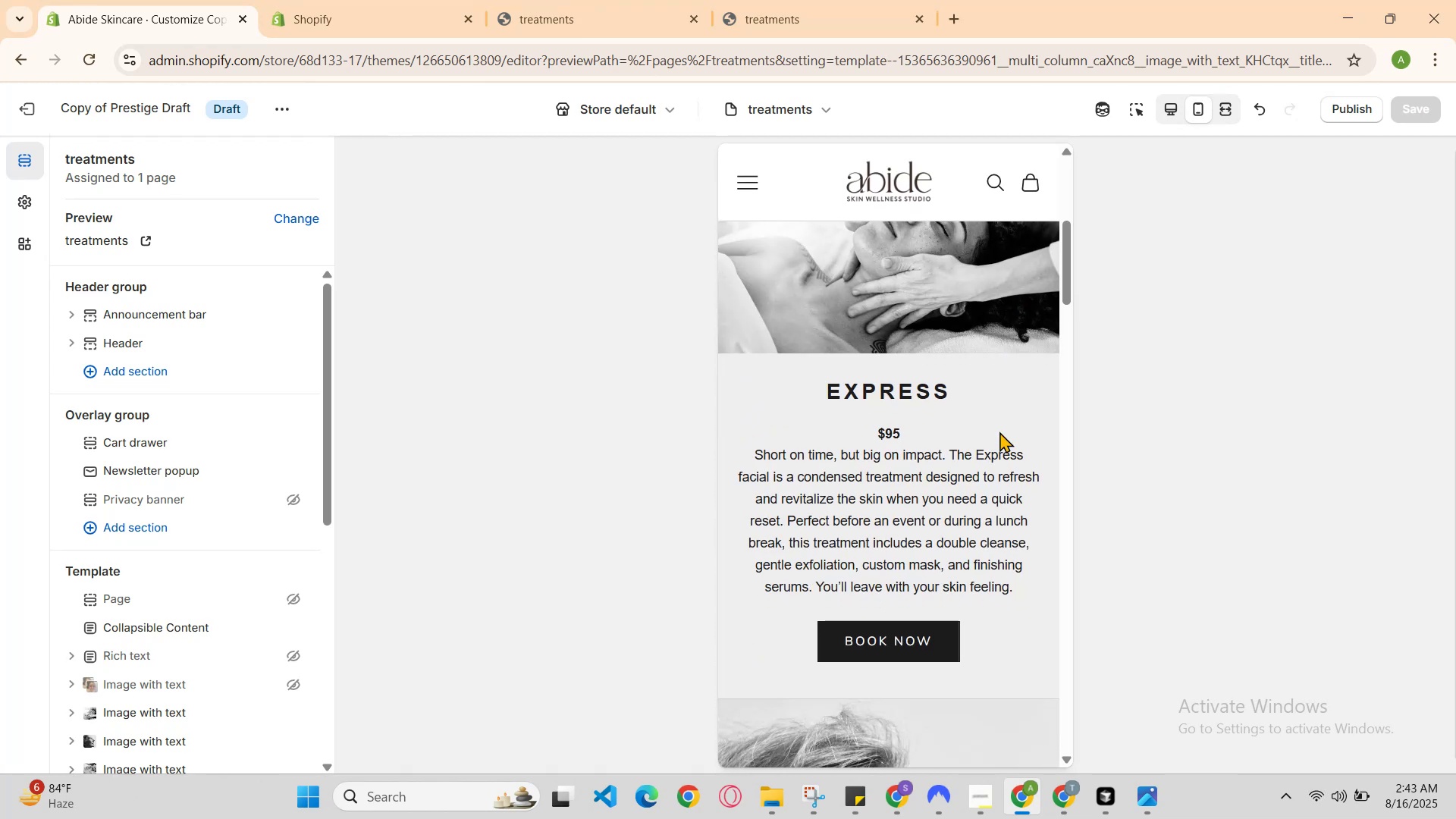 
scroll: coordinate [999, 431], scroll_direction: up, amount: 3.0
 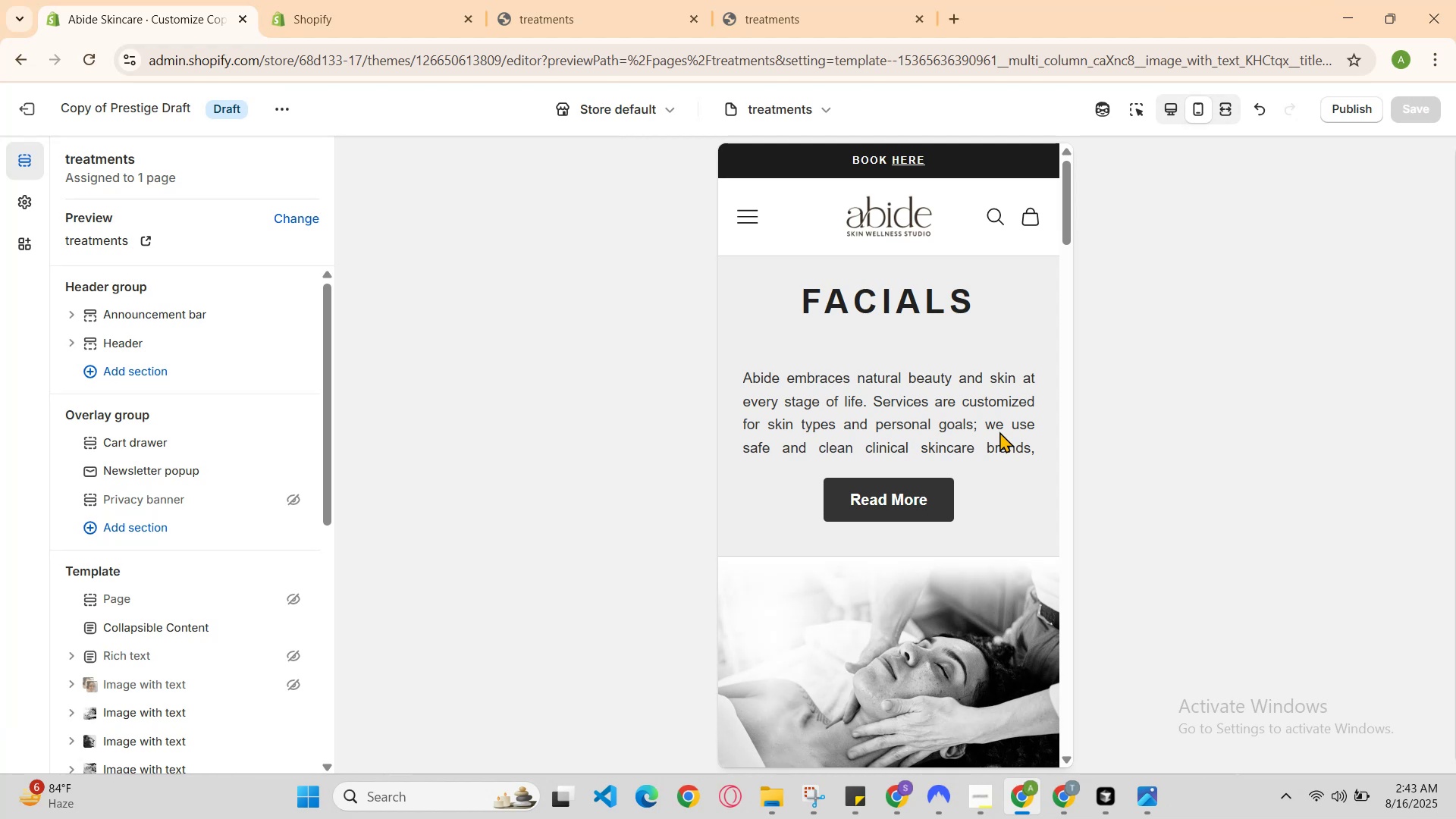 
scroll: coordinate [999, 431], scroll_direction: down, amount: 1.0
 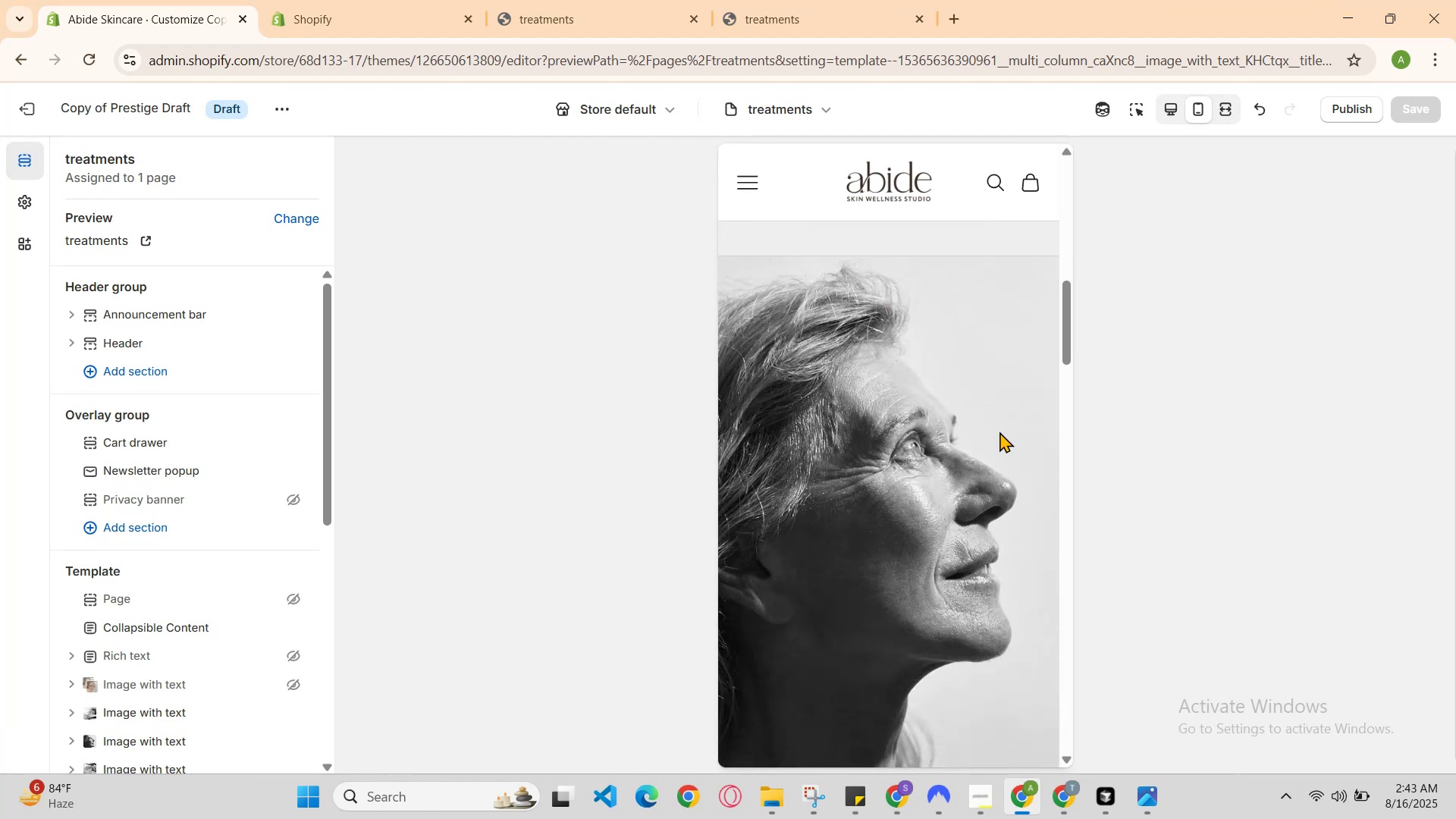 
scroll: coordinate [999, 431], scroll_direction: up, amount: 2.0
 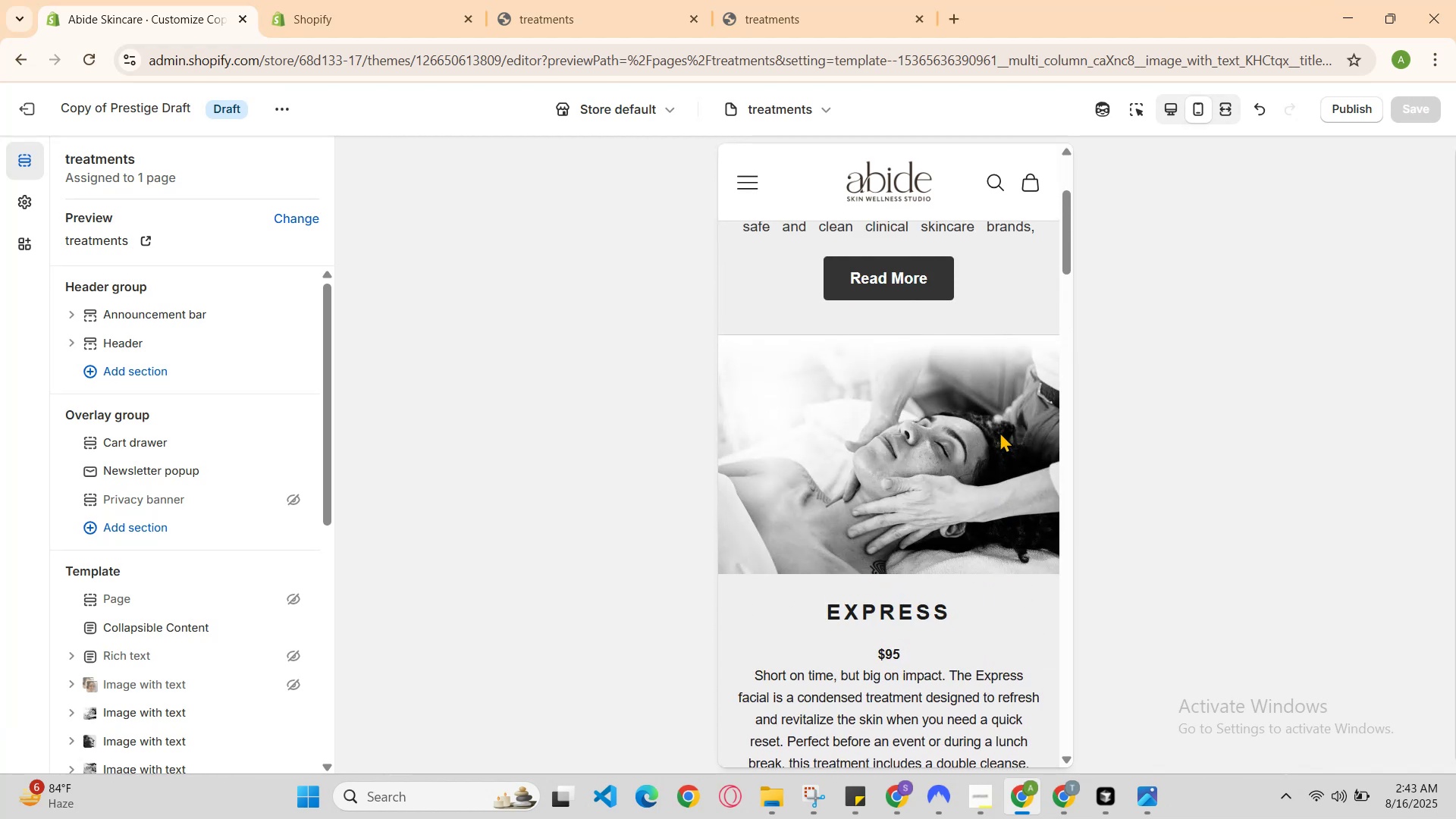 
scroll: coordinate [999, 431], scroll_direction: down, amount: 1.0
 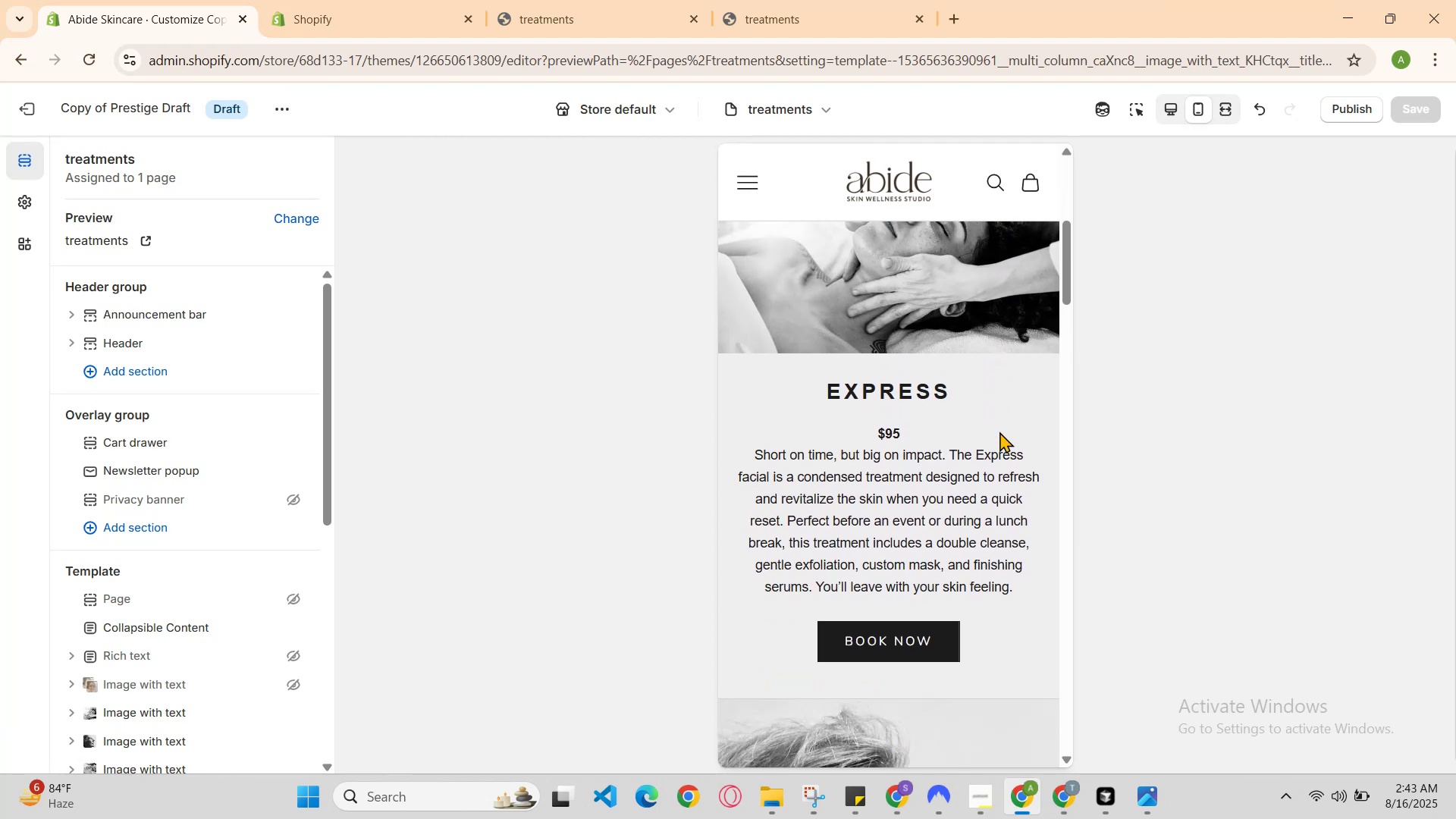 
scroll: coordinate [999, 430], scroll_direction: up, amount: 1.0
 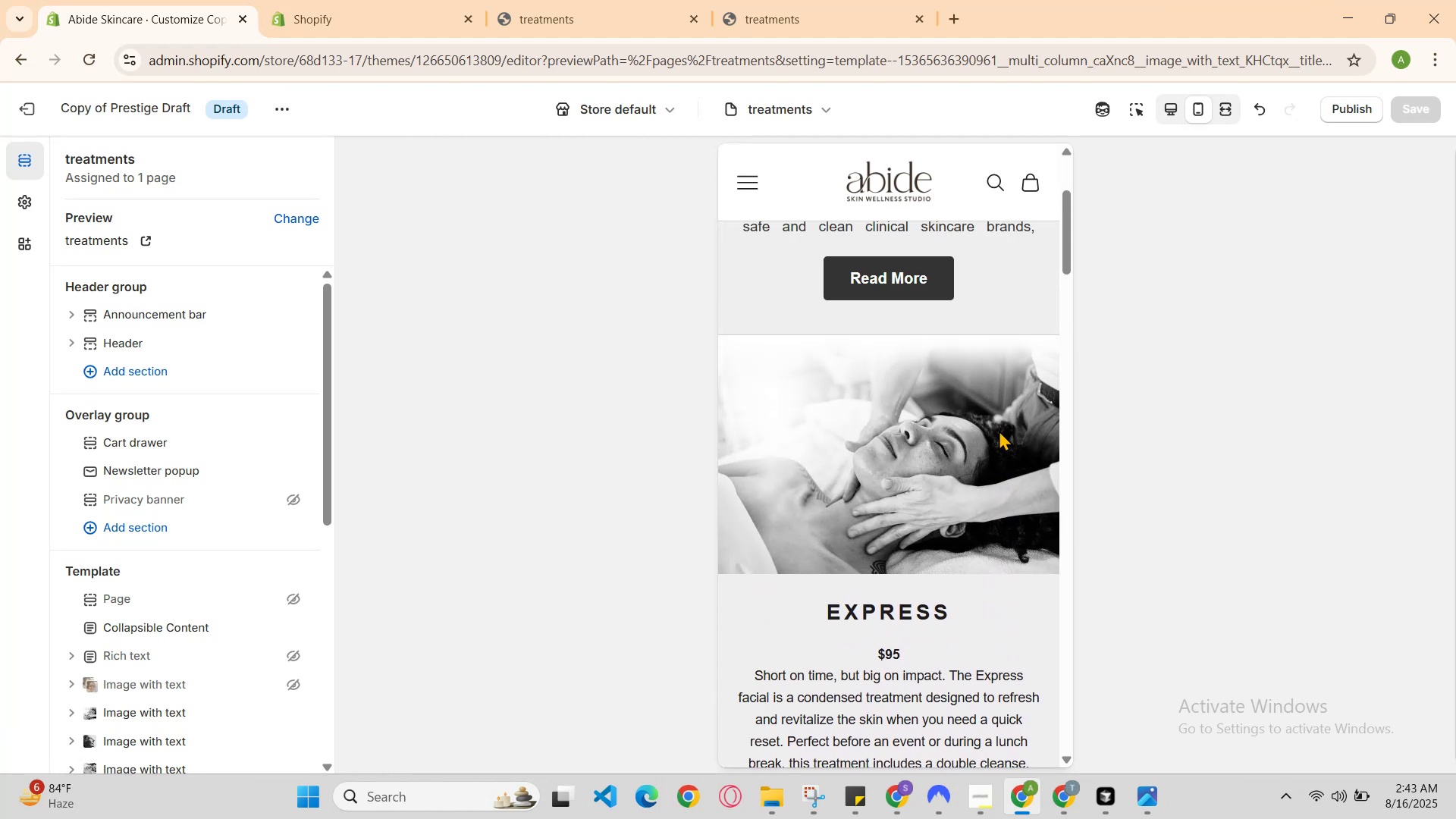 
scroll: coordinate [999, 430], scroll_direction: down, amount: 1.0
 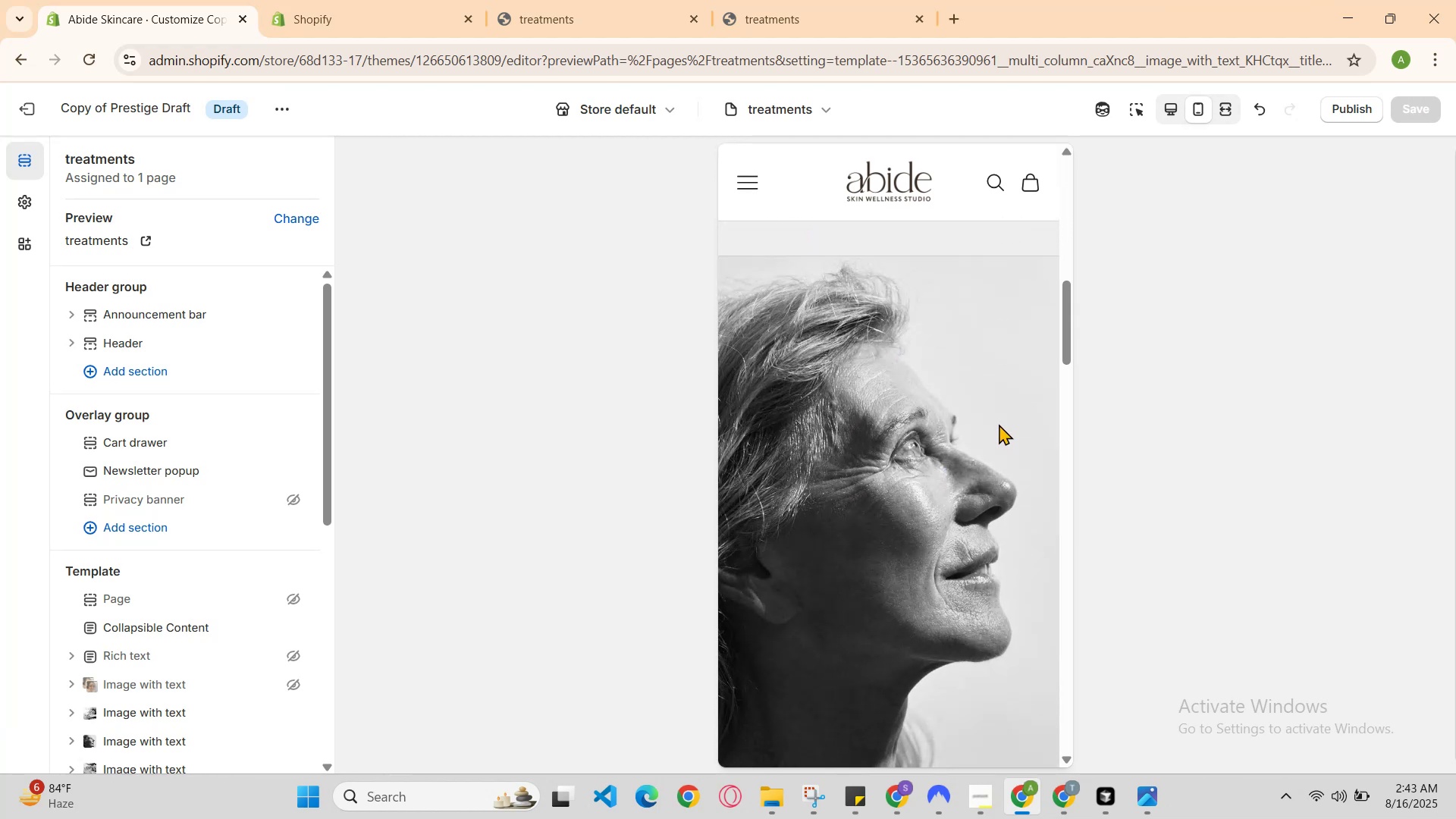 
scroll: coordinate [999, 423], scroll_direction: up, amount: 2.0
 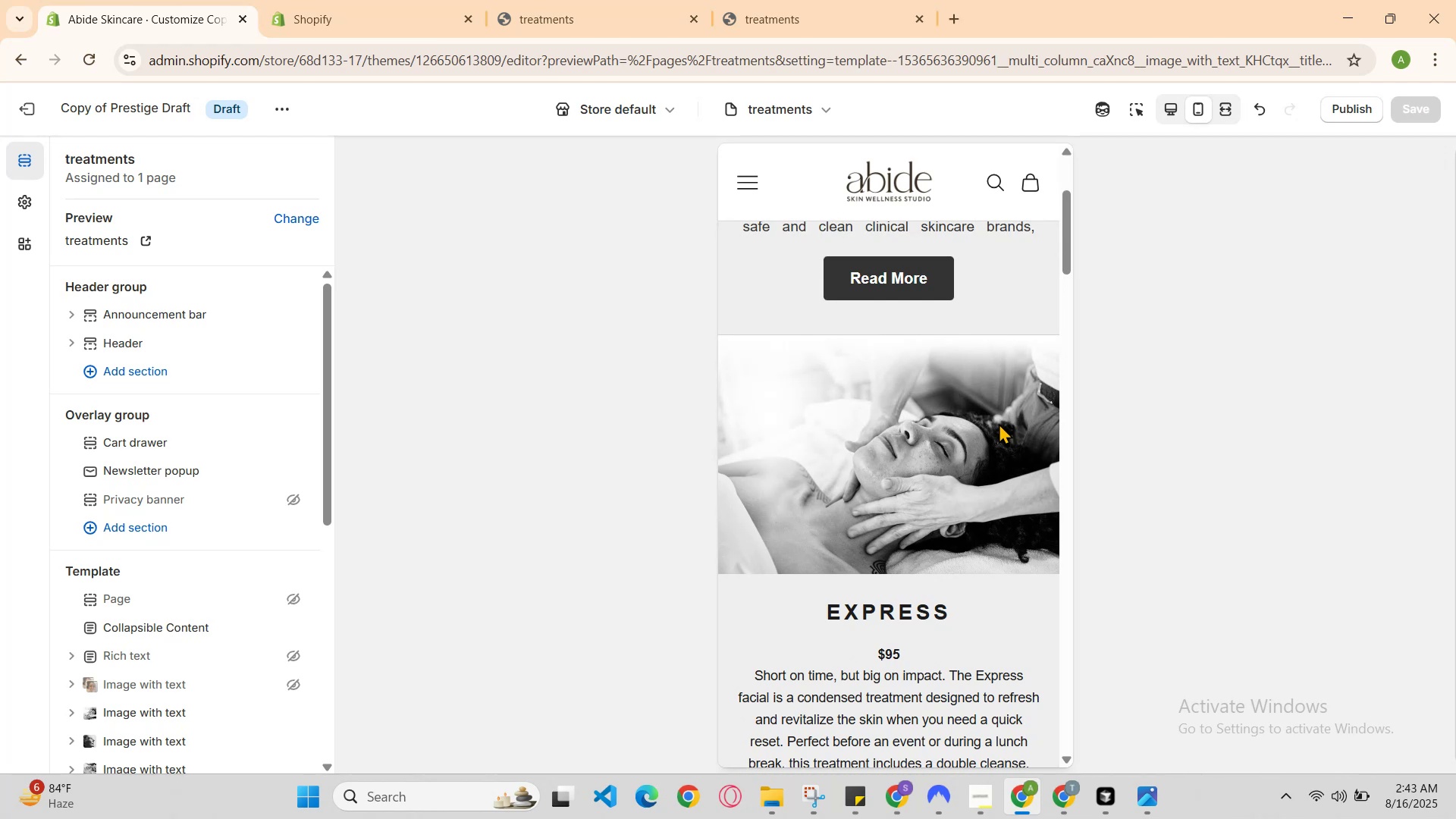 
scroll: coordinate [999, 423], scroll_direction: down, amount: 2.0
 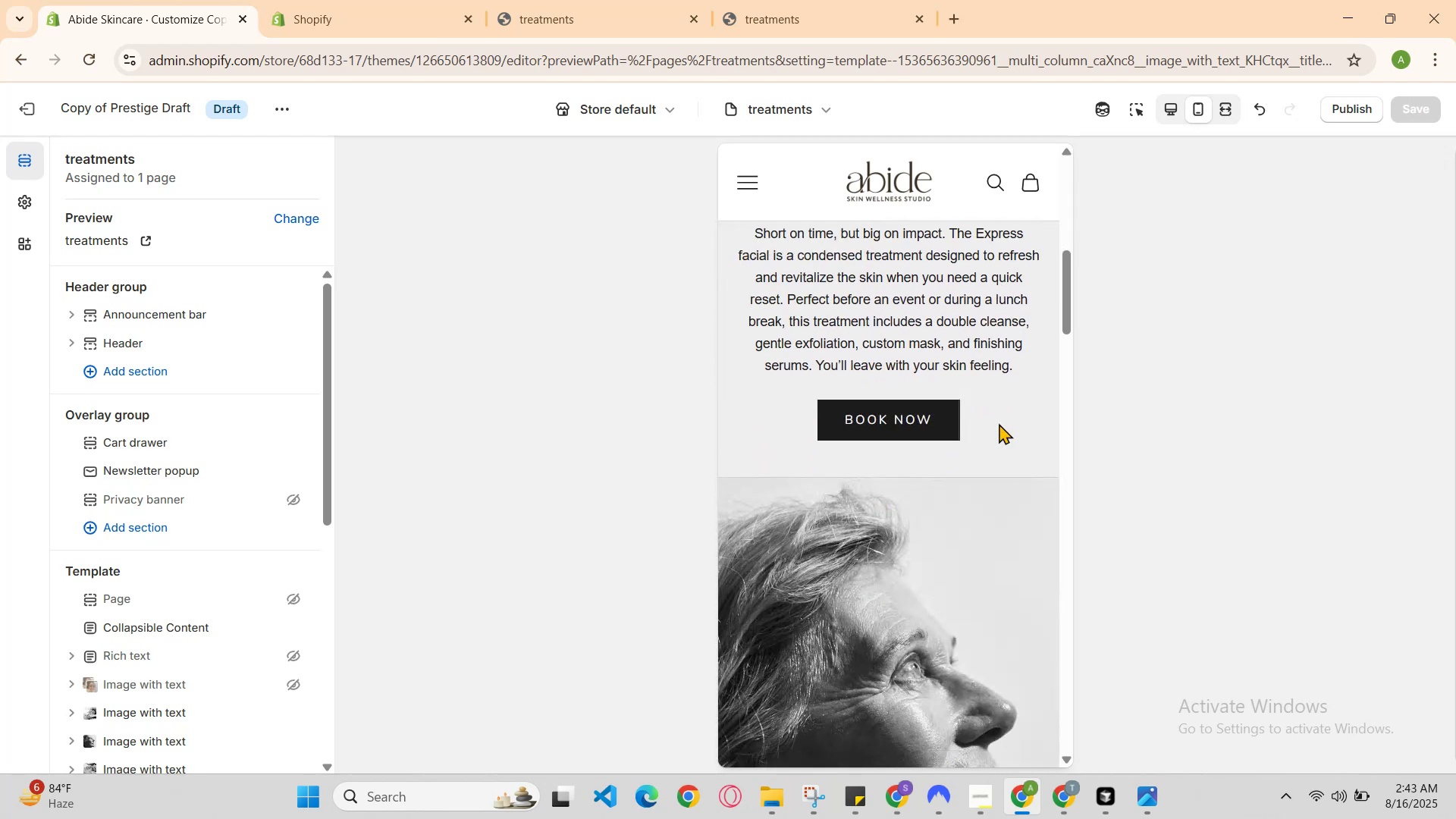 
scroll: coordinate [999, 423], scroll_direction: up, amount: 1.0
 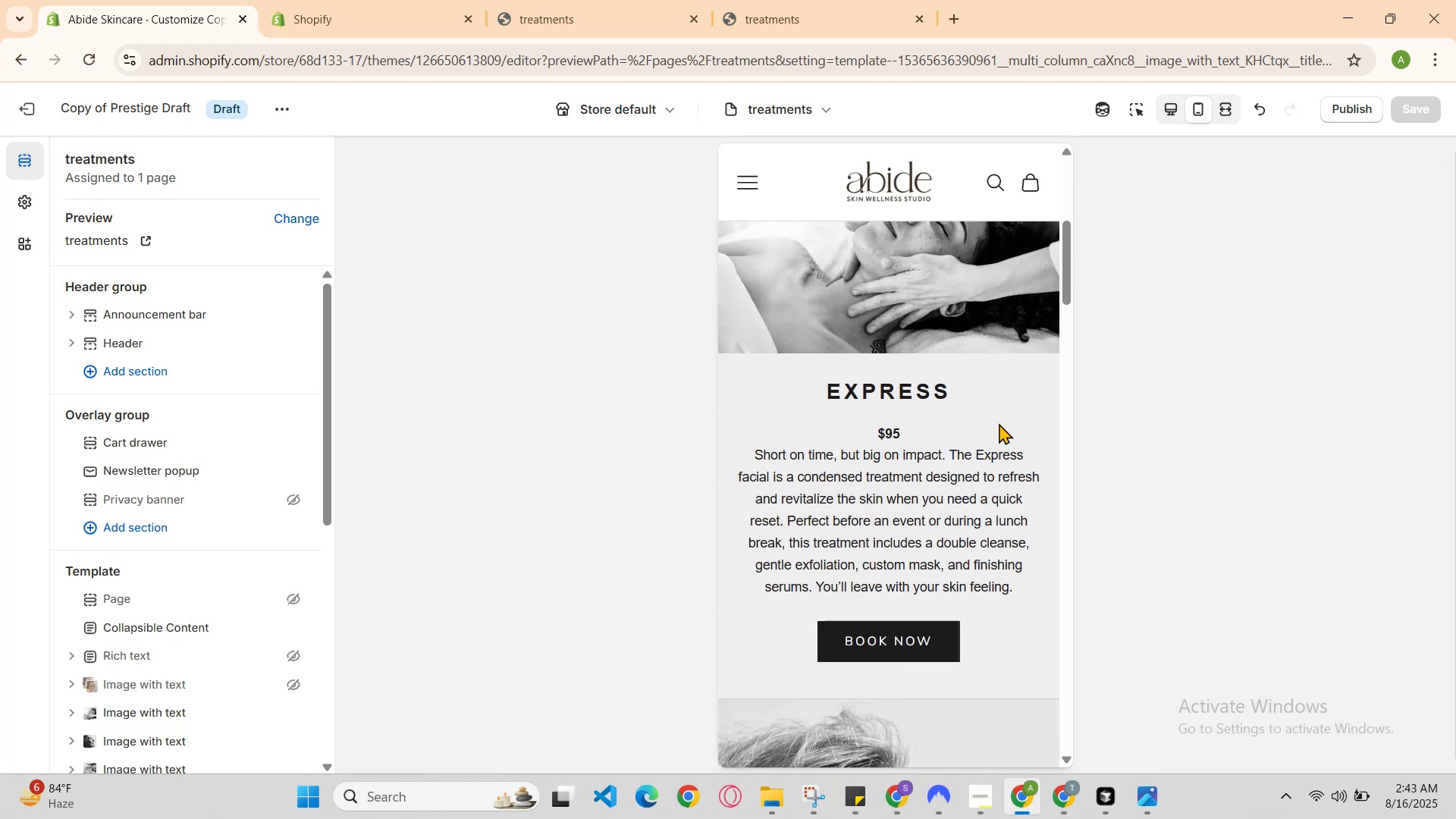 
scroll: coordinate [999, 423], scroll_direction: none, amount: 0.0
 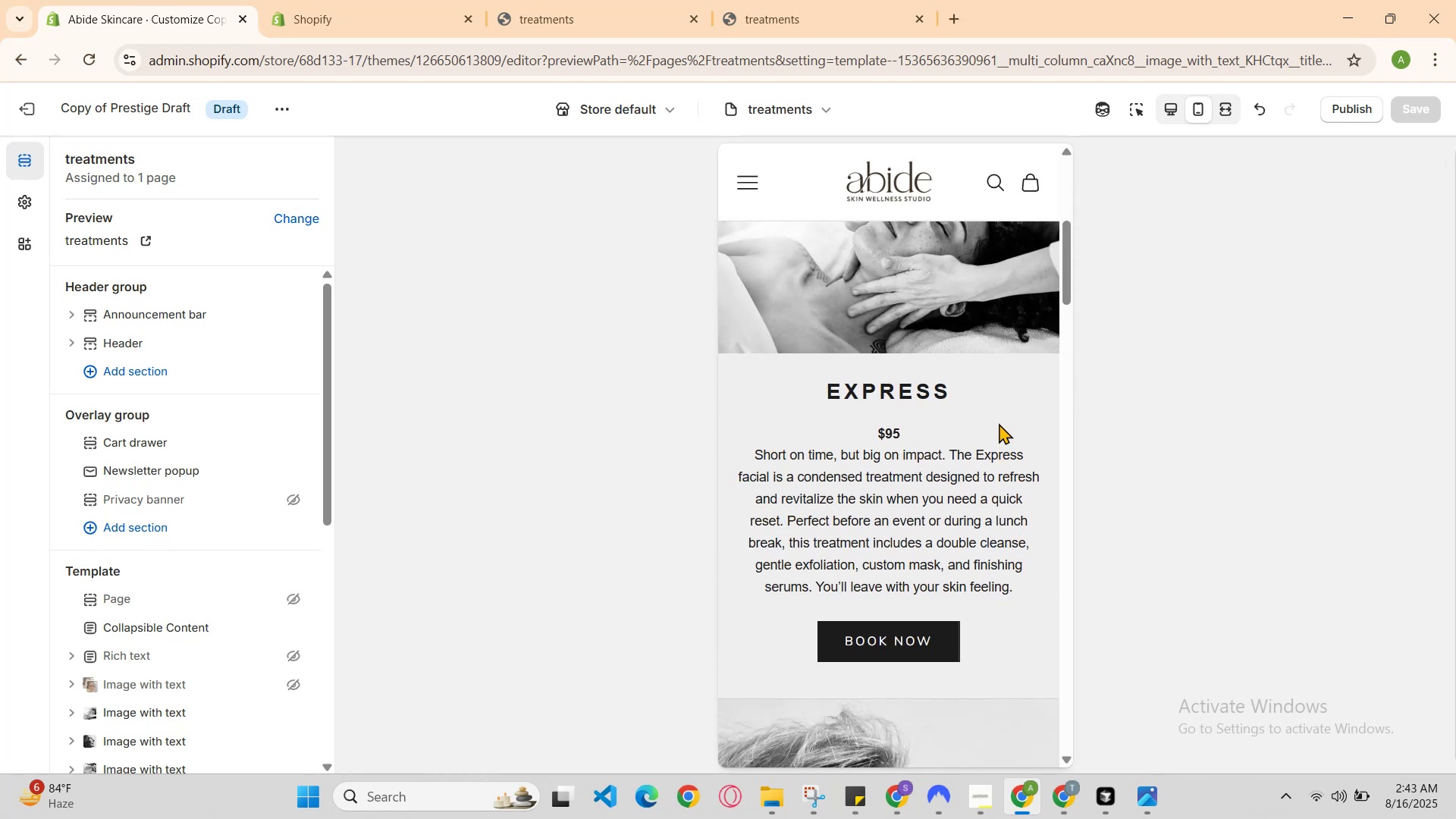 
scroll: coordinate [999, 423], scroll_direction: down, amount: 2.0
 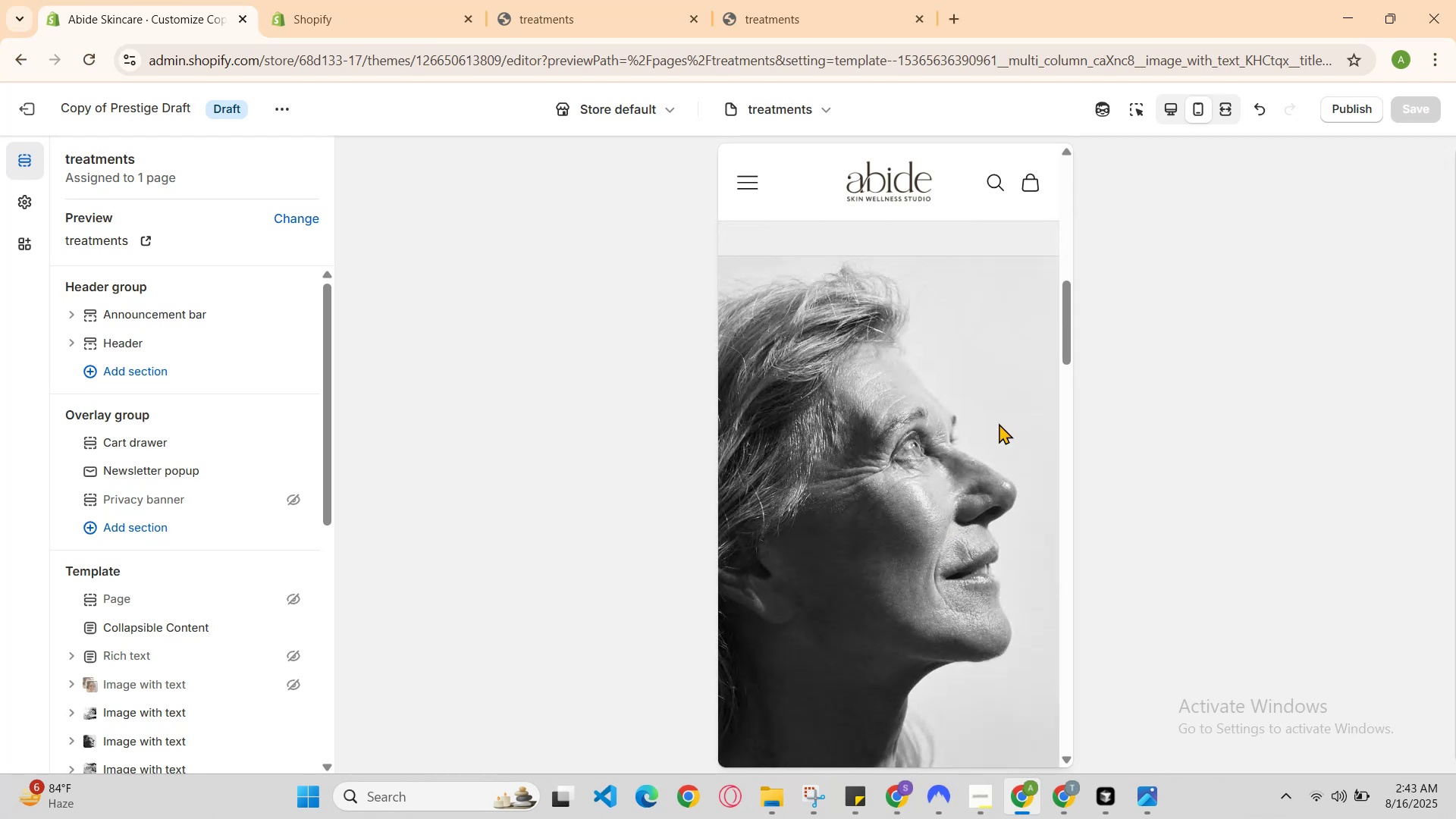 
scroll: coordinate [999, 423], scroll_direction: up, amount: 3.0
 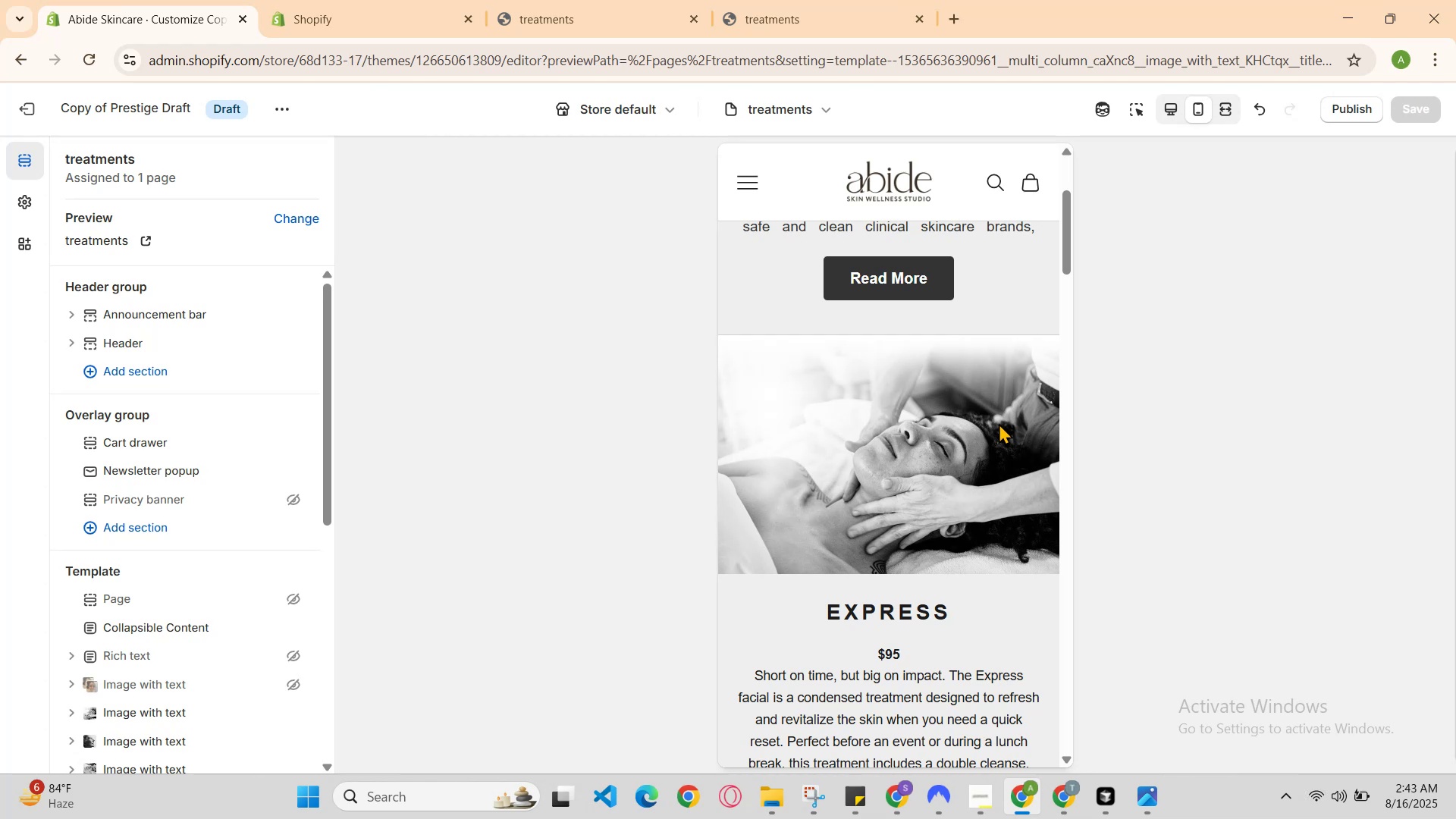 
scroll: coordinate [999, 423], scroll_direction: down, amount: 1.0
 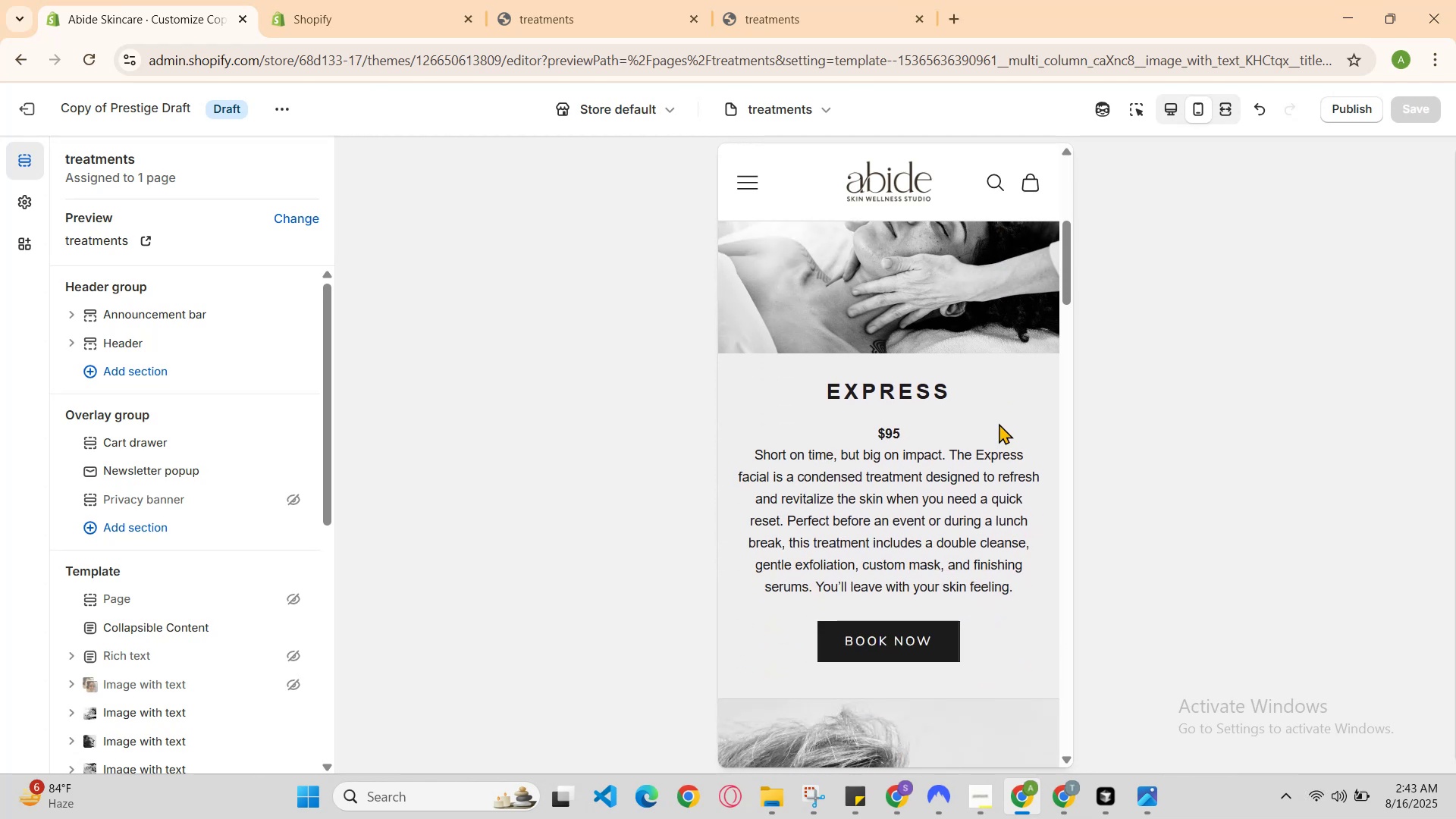 
scroll: coordinate [999, 423], scroll_direction: up, amount: 1.0
 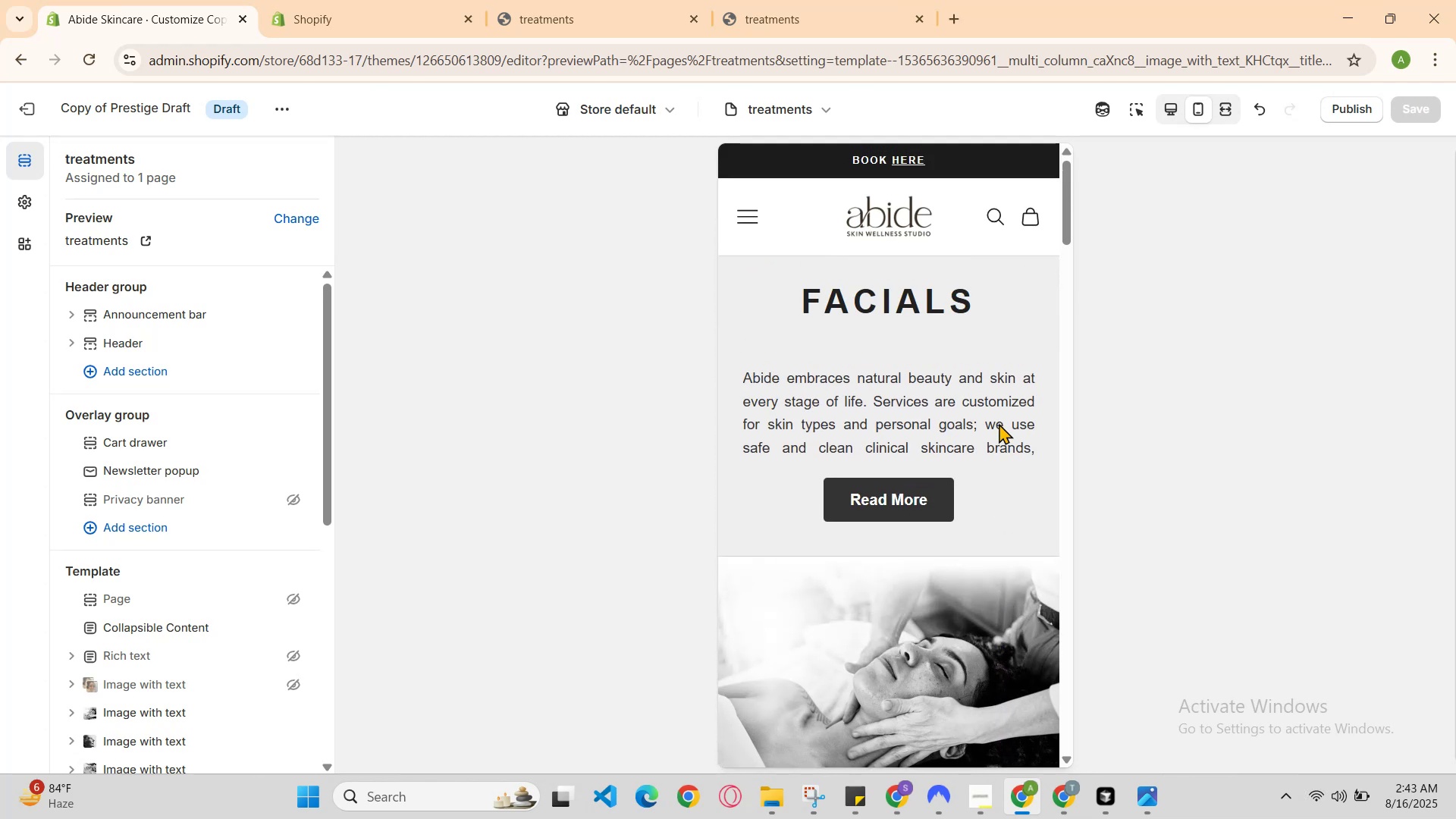 
scroll: coordinate [999, 423], scroll_direction: down, amount: 2.0
 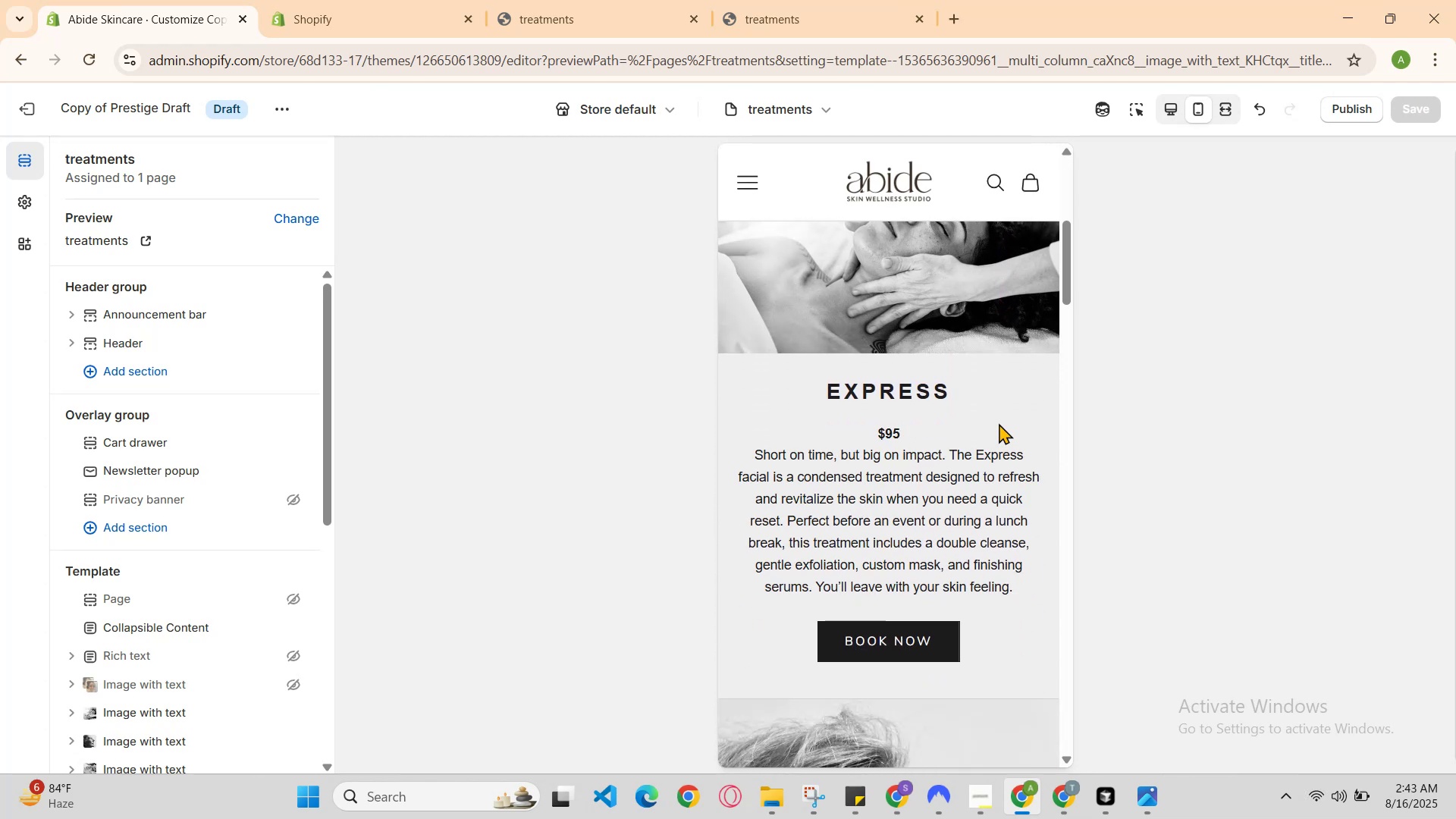 
scroll: coordinate [999, 423], scroll_direction: up, amount: 3.0
 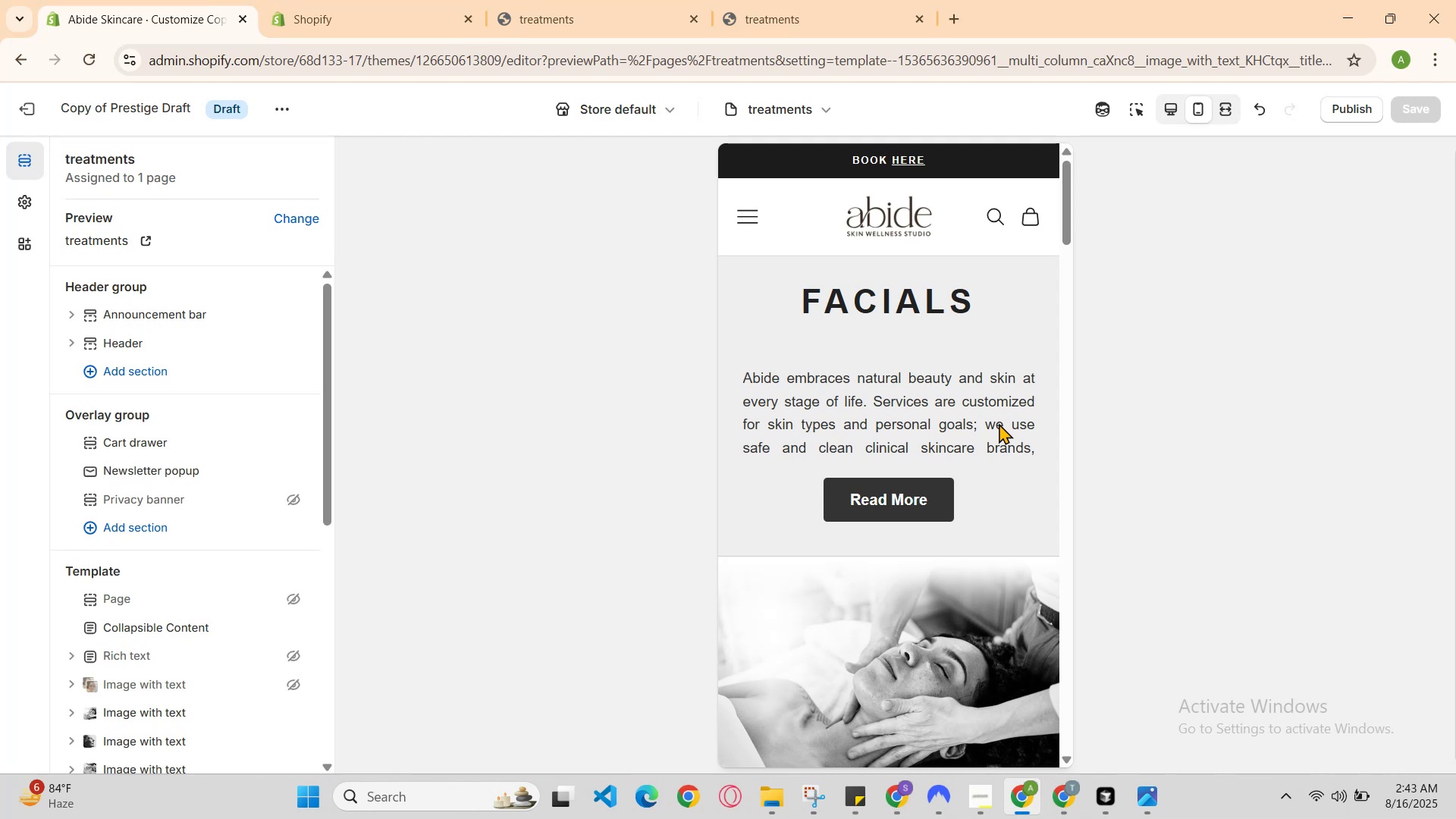 
scroll: coordinate [999, 423], scroll_direction: down, amount: 1.0
 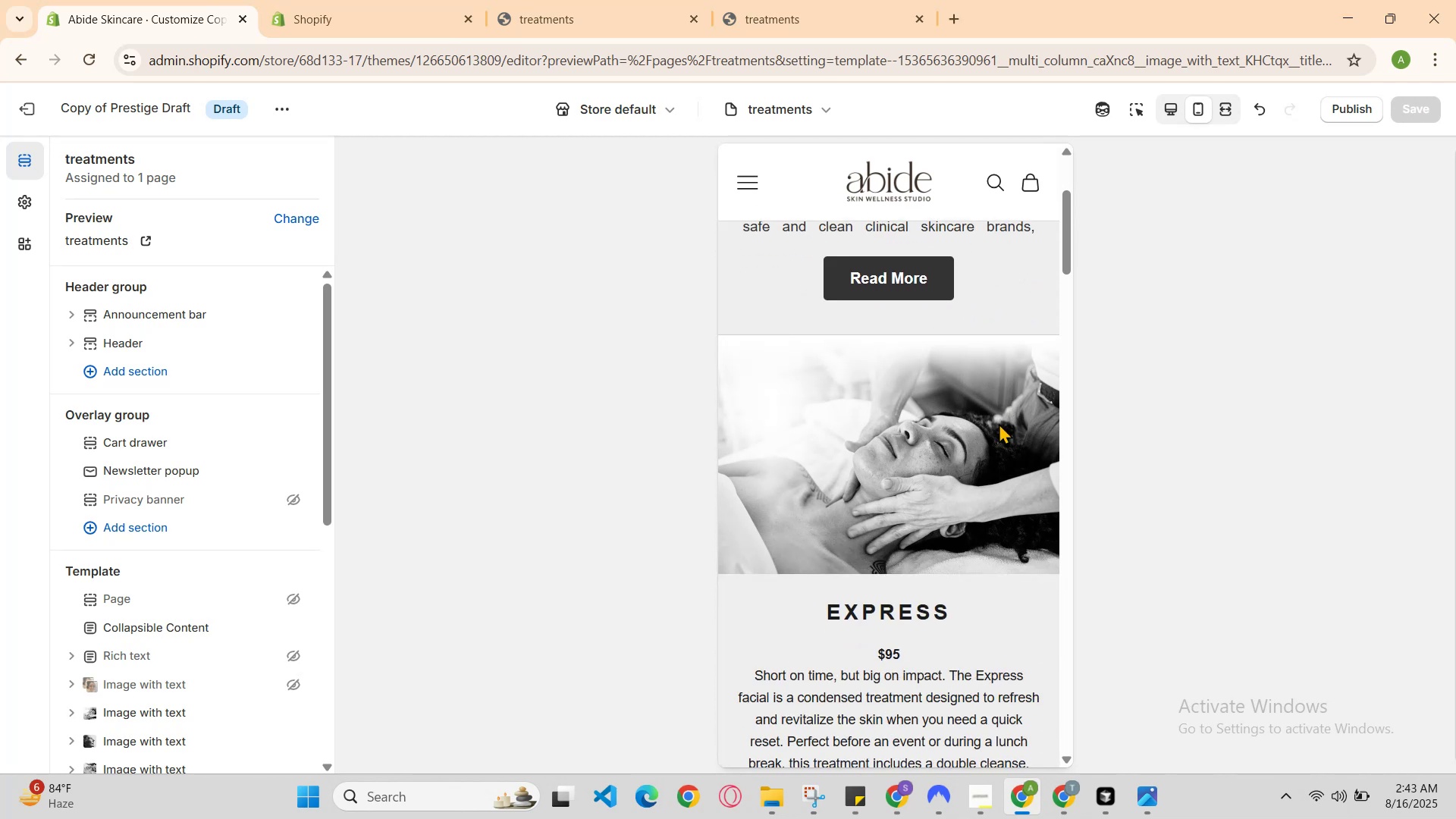 
scroll: coordinate [999, 423], scroll_direction: up, amount: 2.0
 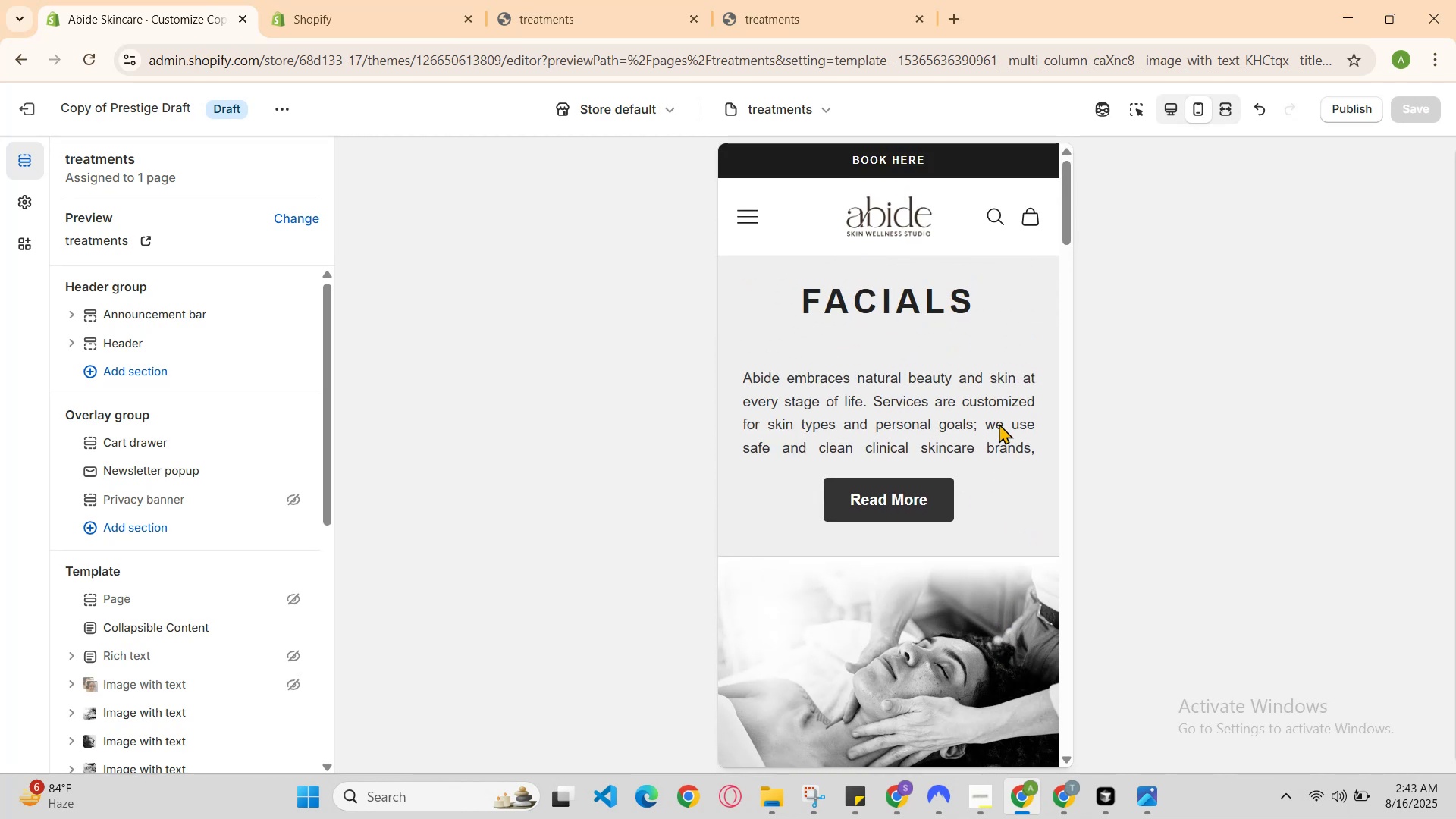 
scroll: coordinate [999, 423], scroll_direction: down, amount: 1.0
 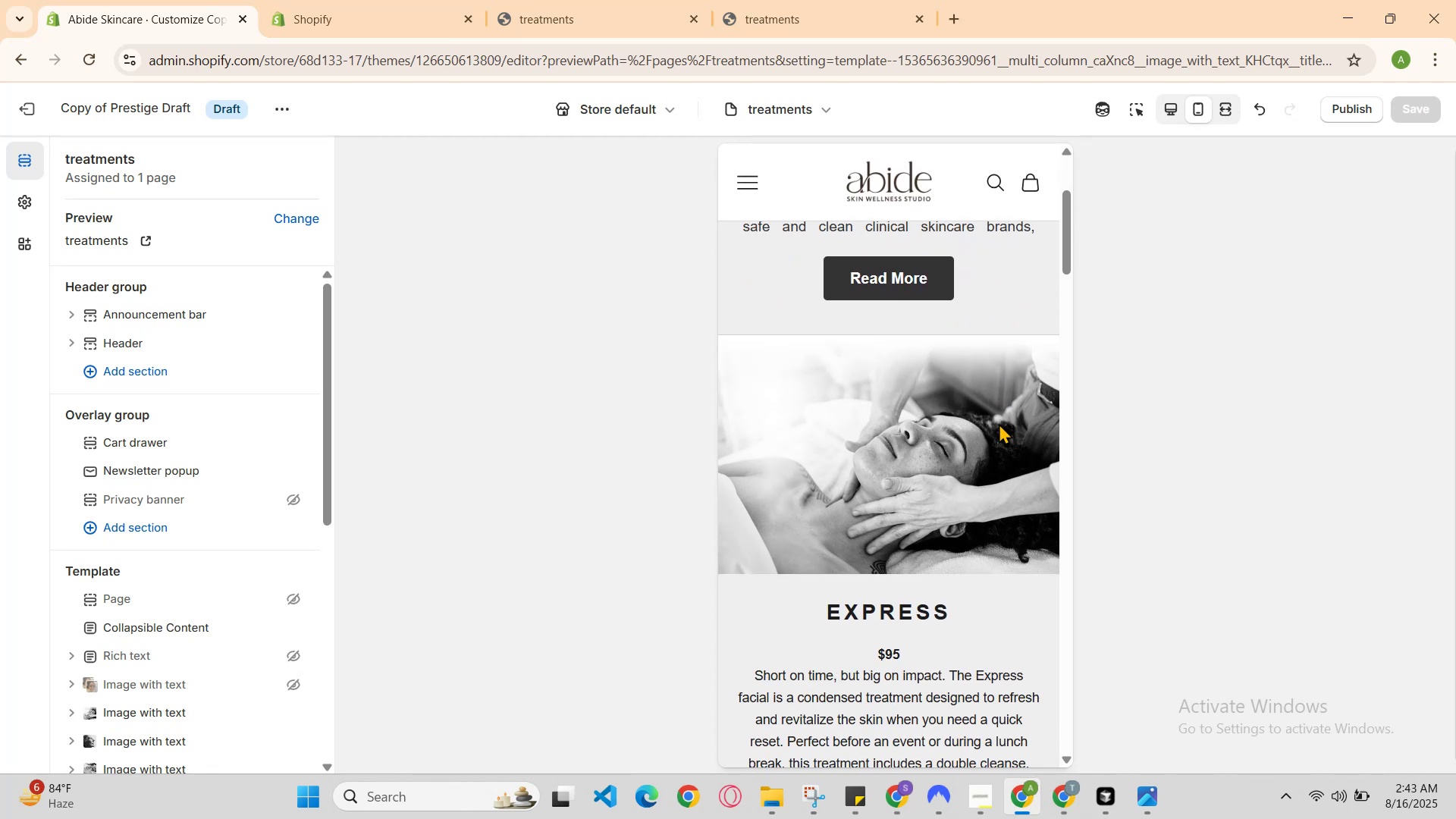 
scroll: coordinate [999, 423], scroll_direction: up, amount: 2.0
 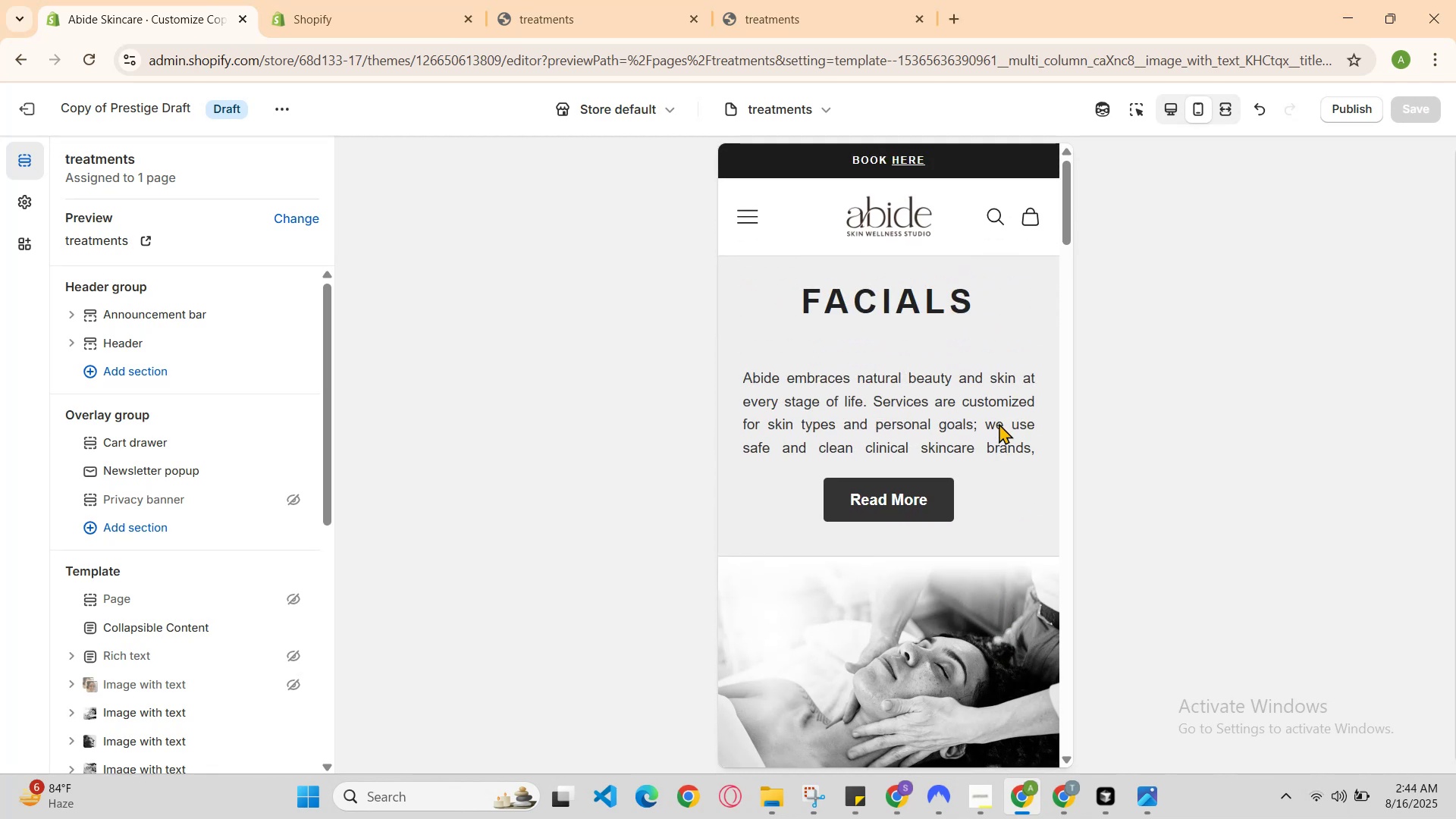 
scroll: coordinate [999, 423], scroll_direction: down, amount: 3.0
 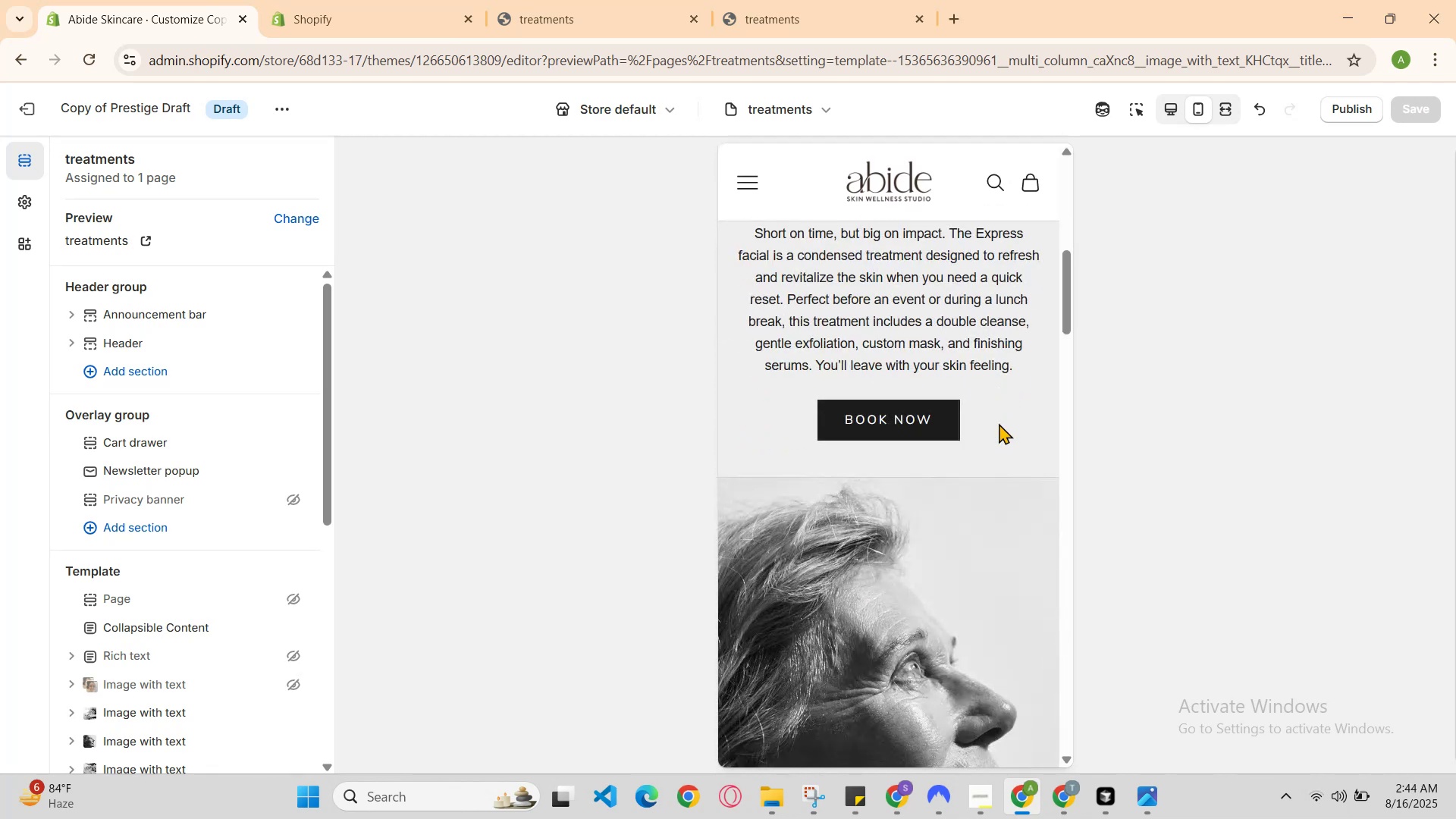 
scroll: coordinate [999, 423], scroll_direction: up, amount: 2.0
 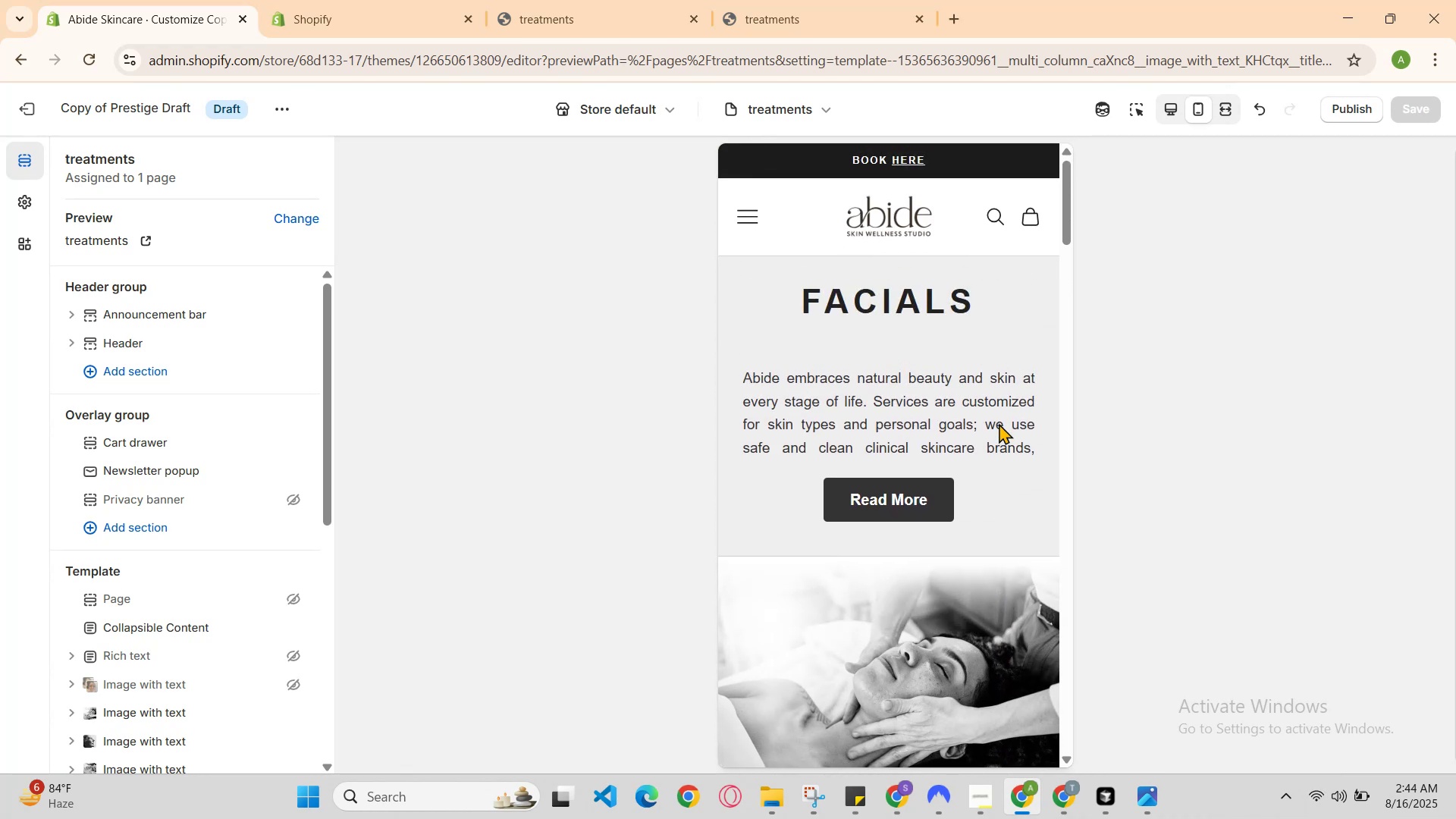 
scroll: coordinate [999, 423], scroll_direction: down, amount: 2.0
 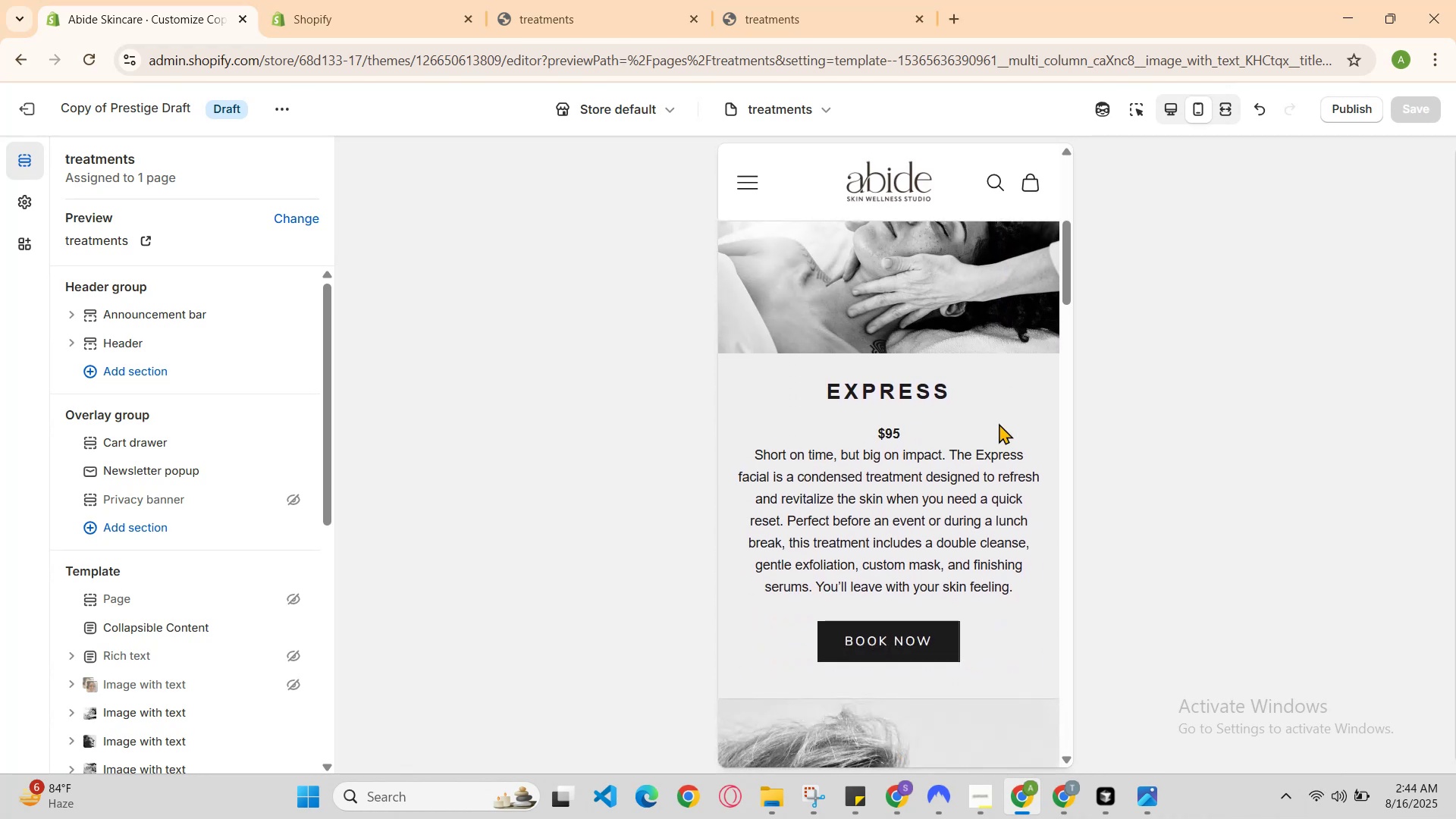 
scroll: coordinate [999, 423], scroll_direction: up, amount: 2.0
 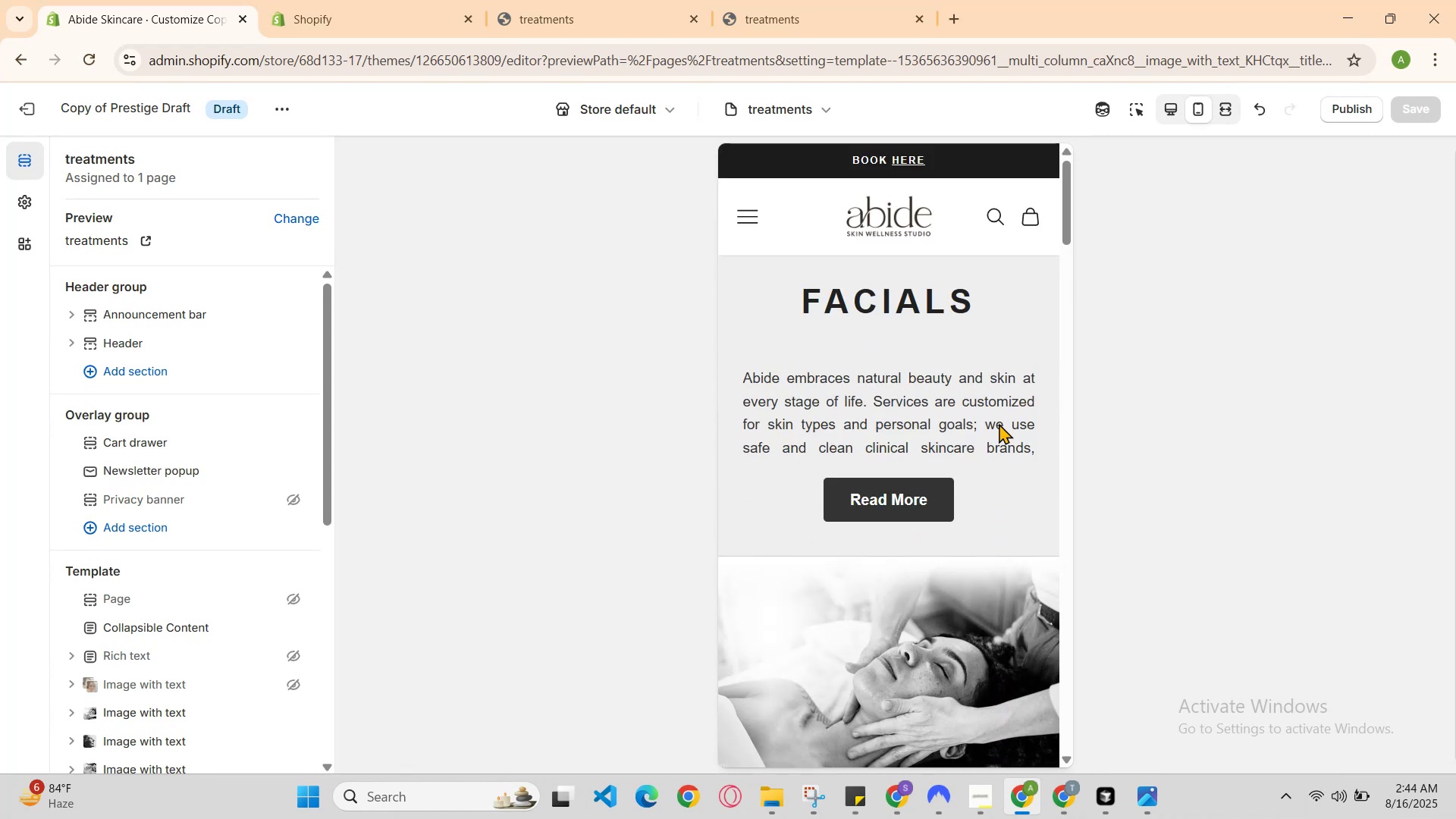 
scroll: coordinate [999, 423], scroll_direction: down, amount: 1.0
 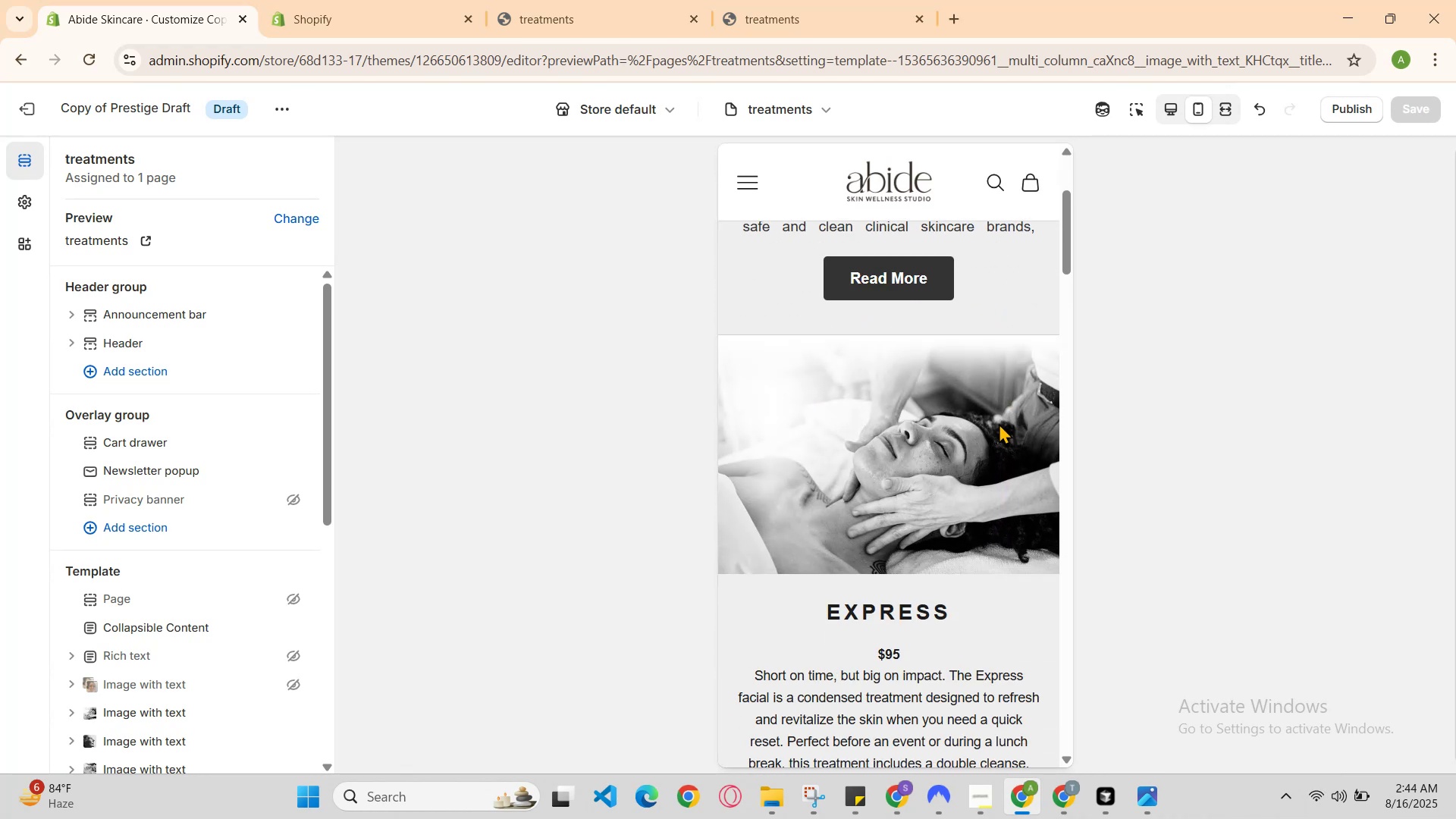 
scroll: coordinate [999, 423], scroll_direction: up, amount: 2.0
 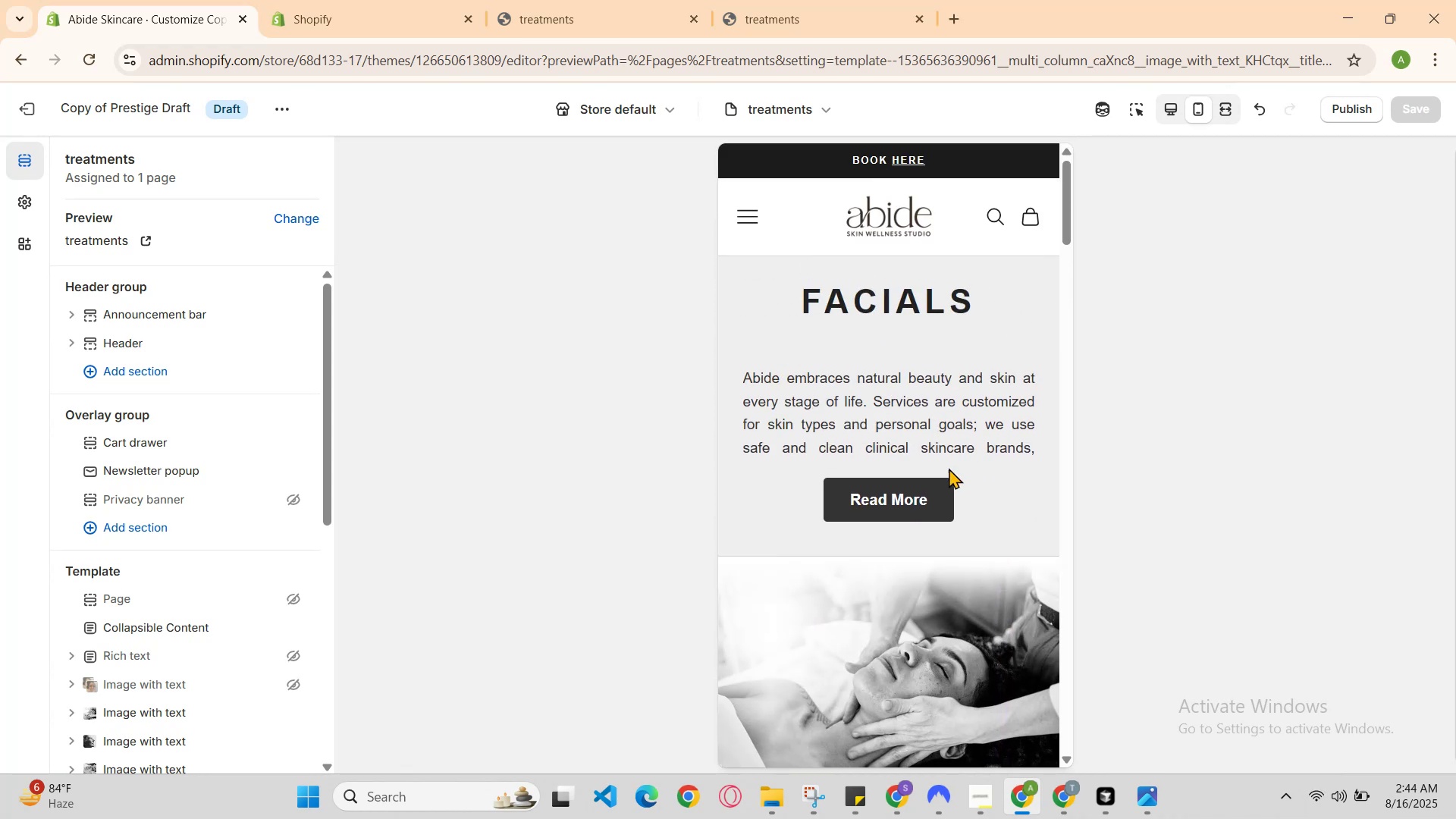 
scroll: coordinate [952, 482], scroll_direction: down, amount: 2.0
 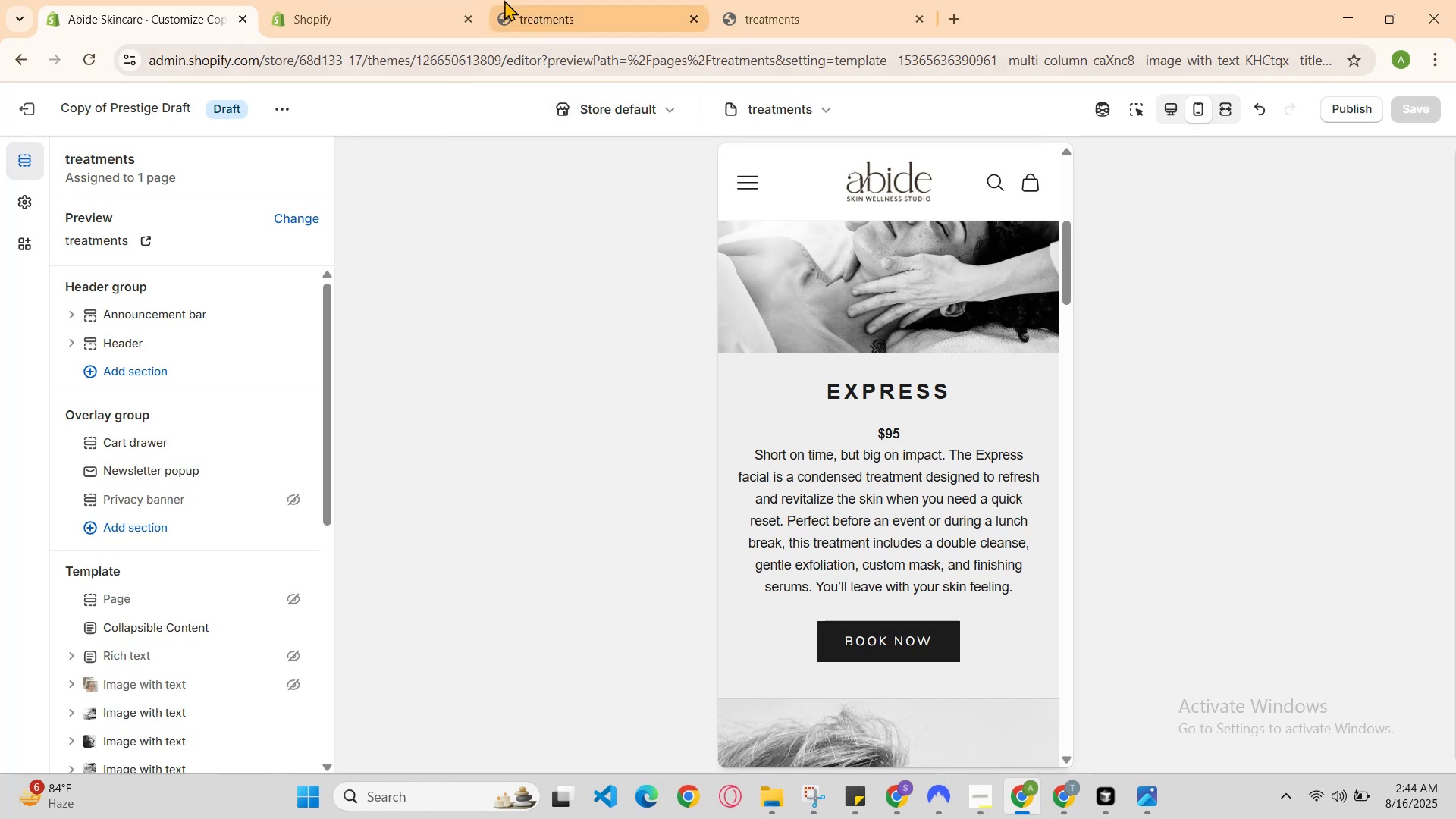 
left_click([399, 0])
 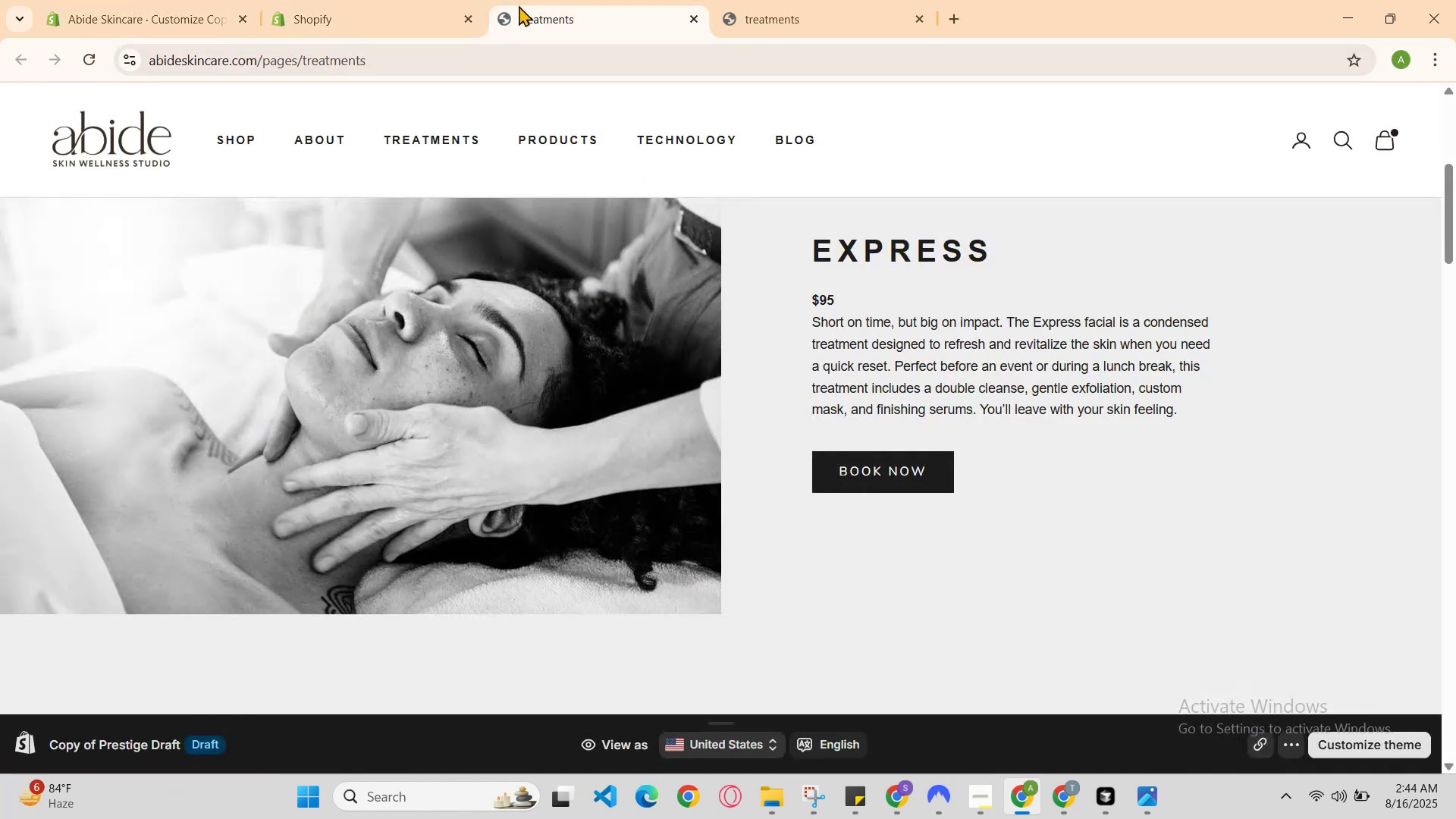 
left_click([445, 0])
 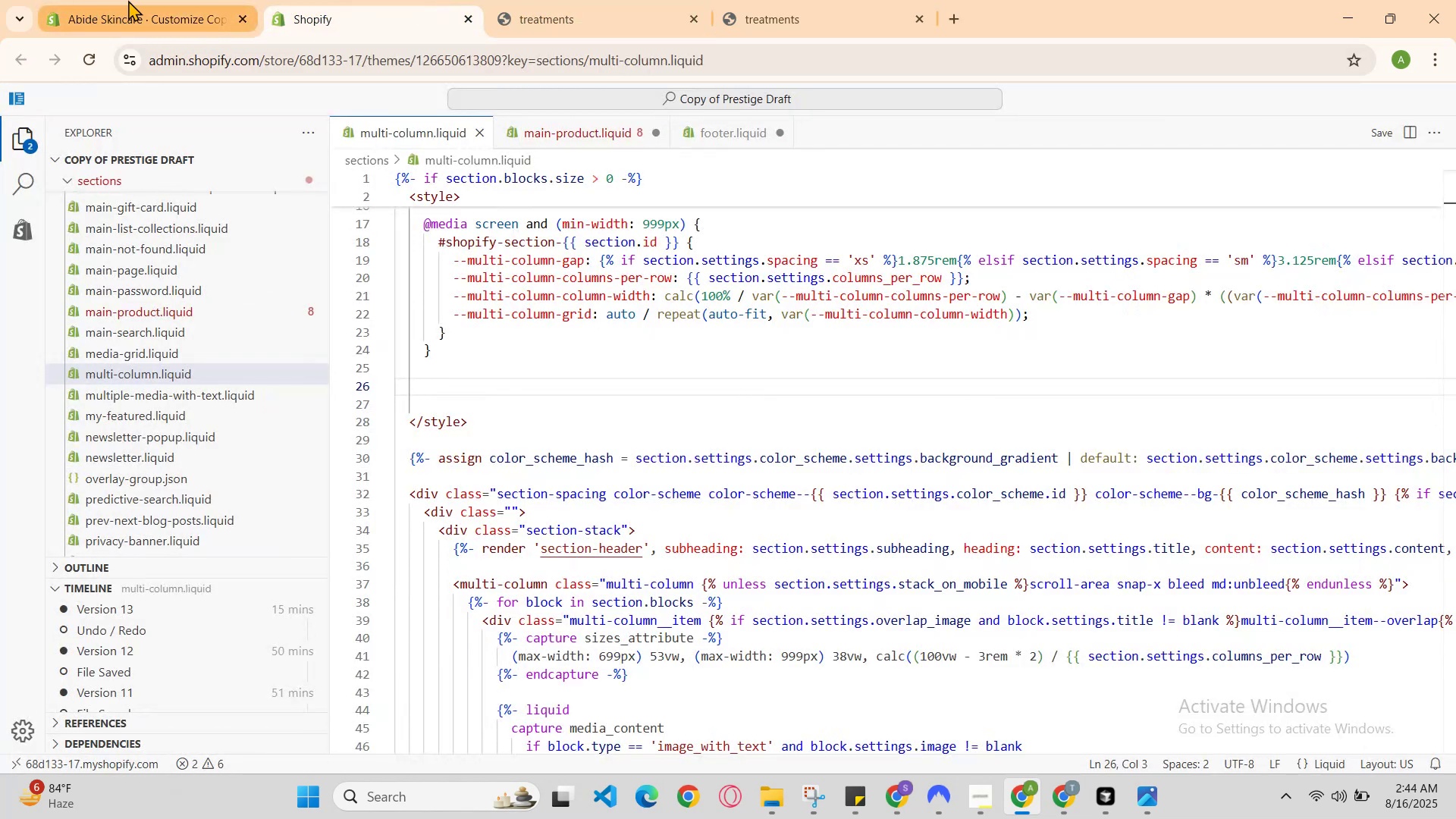 
left_click([360, 0])
 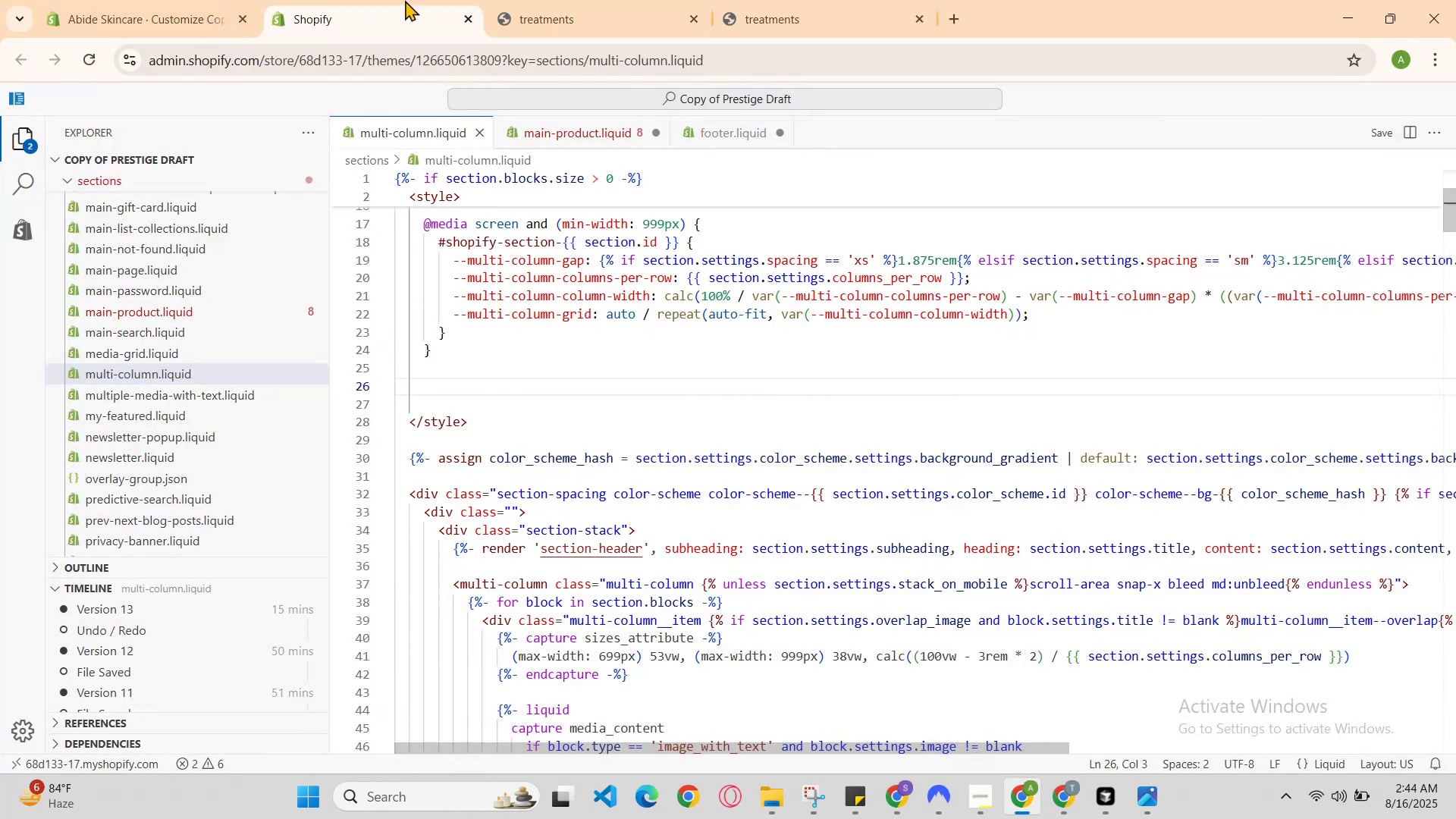 
left_click([173, 0])
 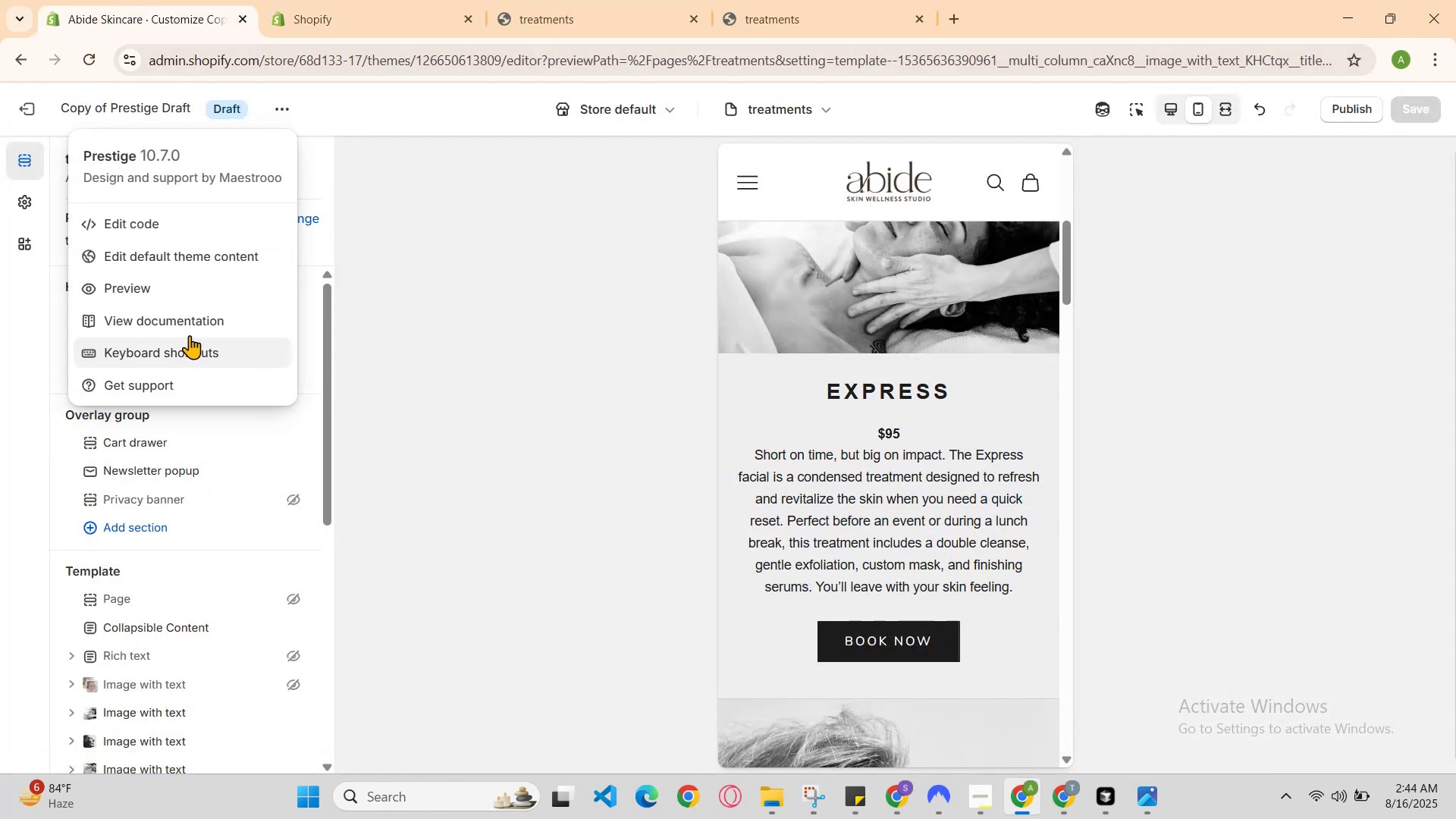 
left_click([202, 296])
 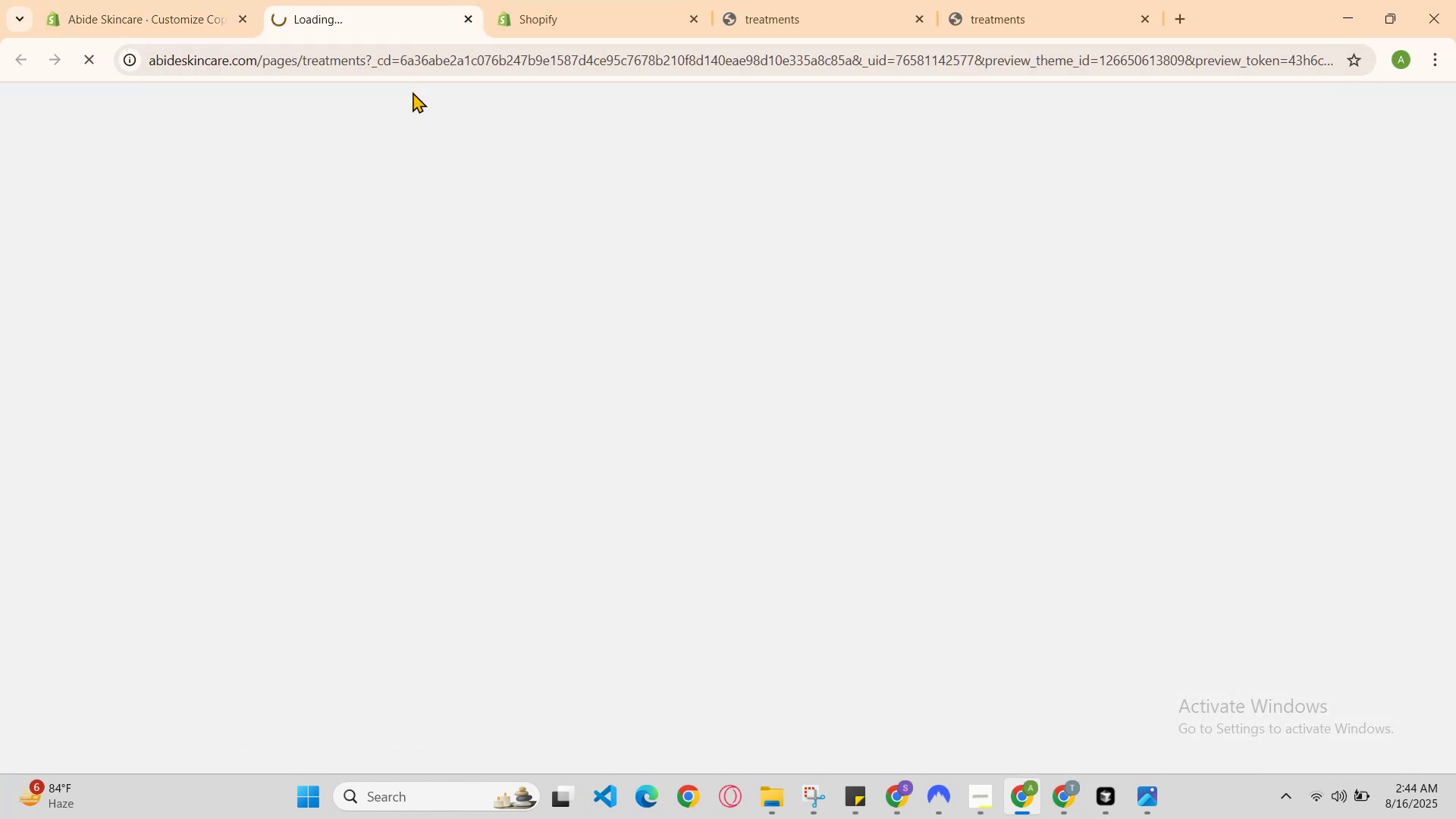 
left_click([429, 68])
 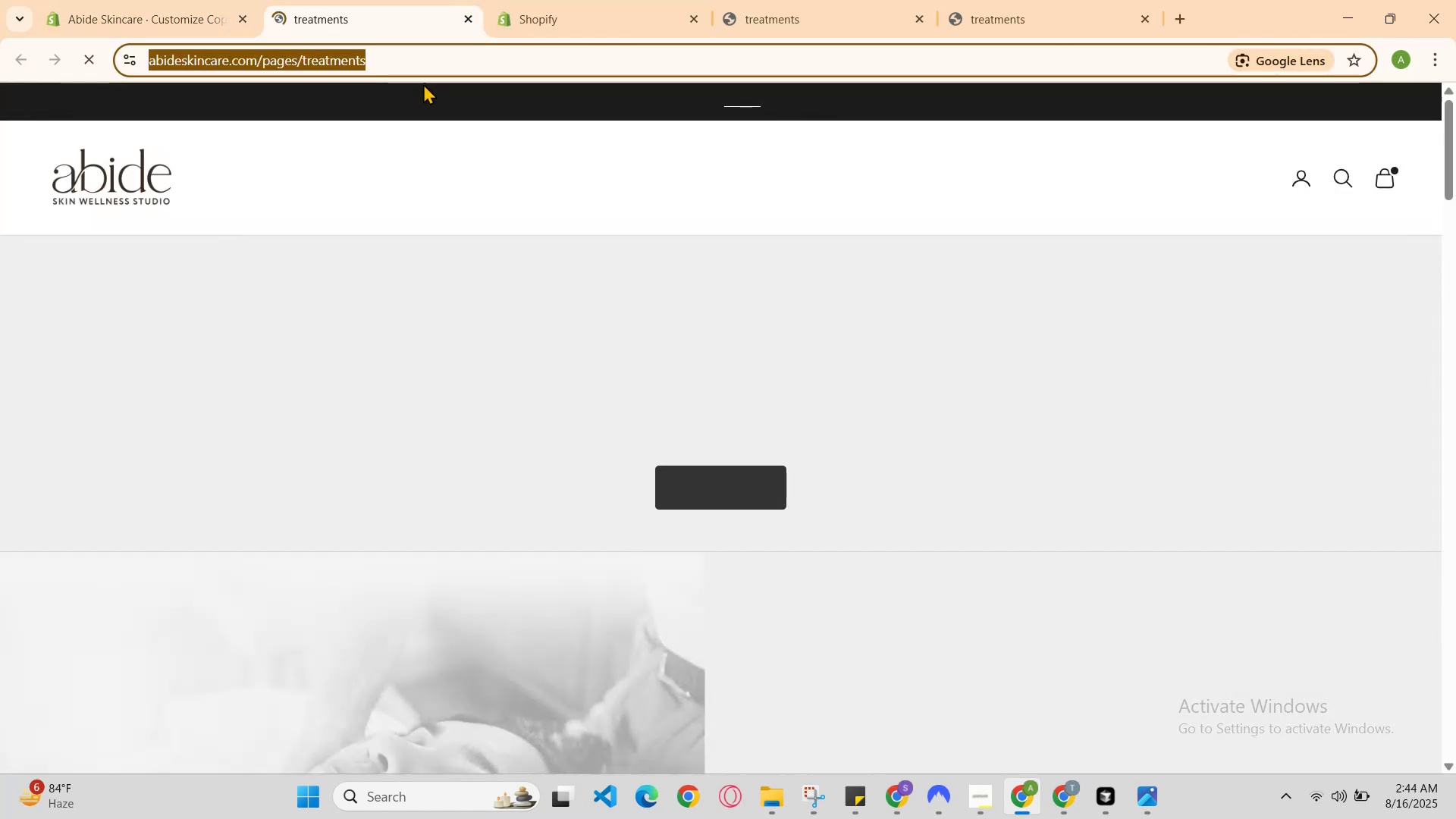 
scroll: coordinate [686, 512], scroll_direction: down, amount: 14.0
 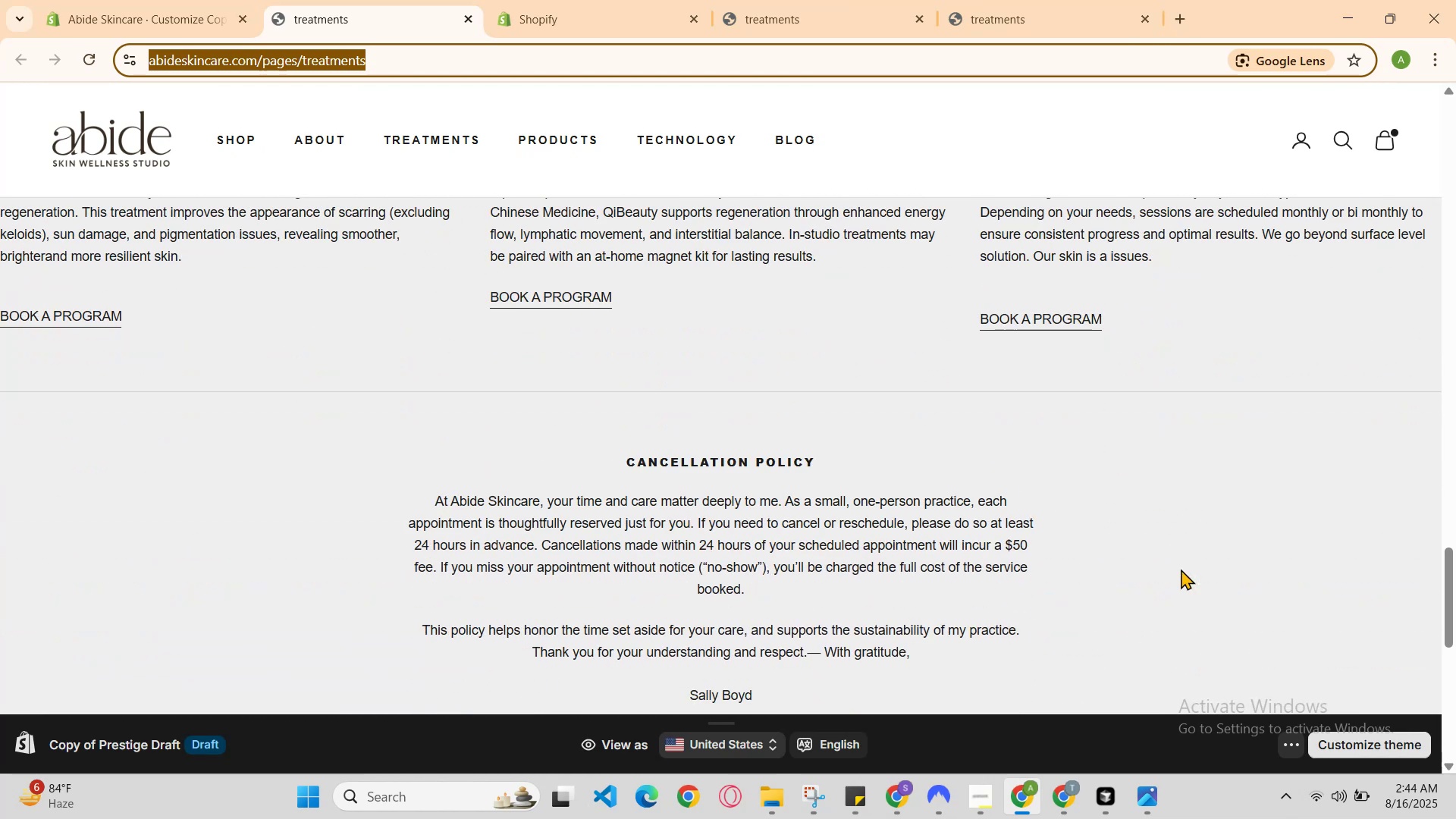 
right_click([1327, 572])
 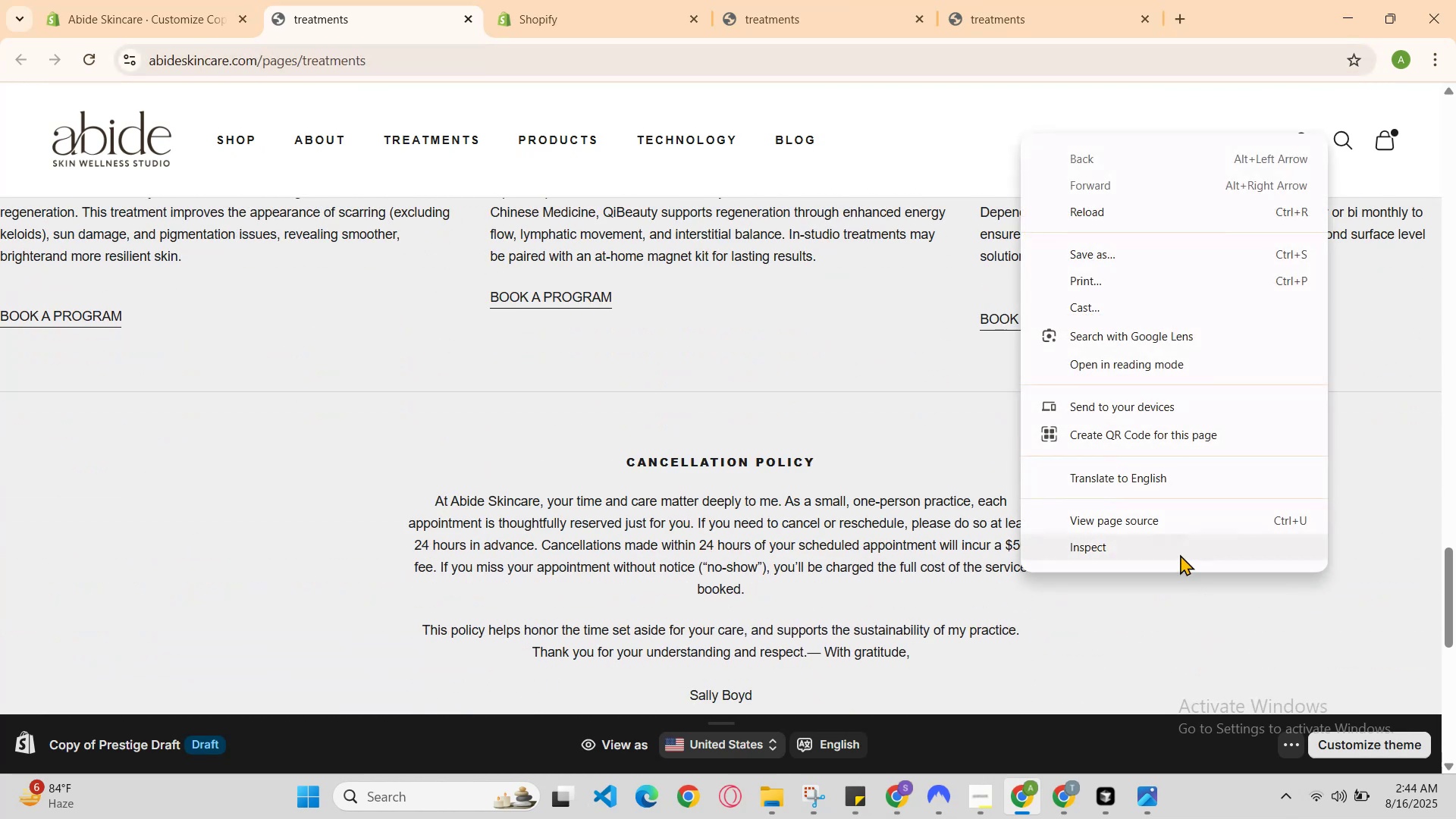 
left_click([1180, 551])
 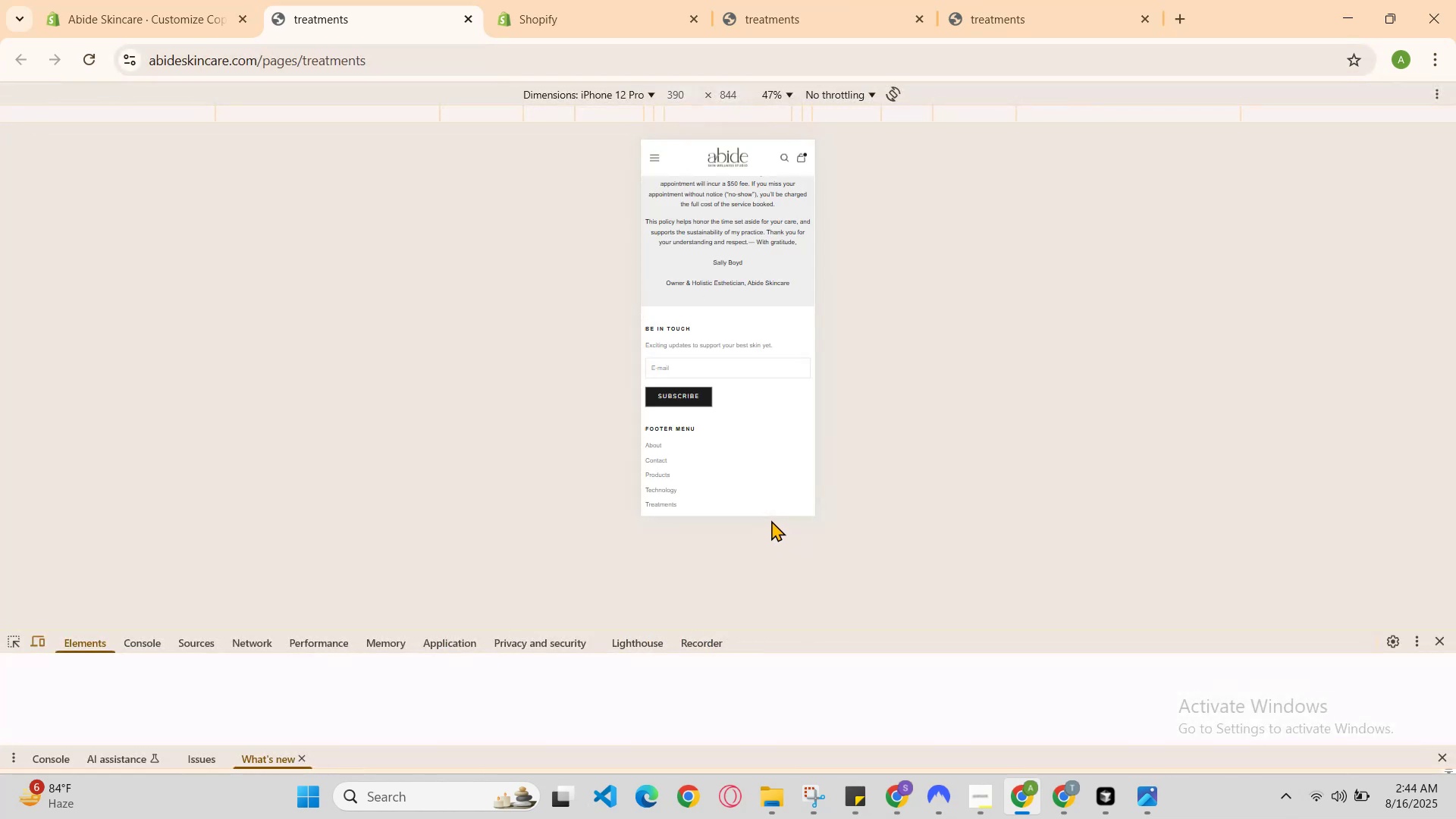 
scroll: coordinate [737, 422], scroll_direction: up, amount: 4.0
 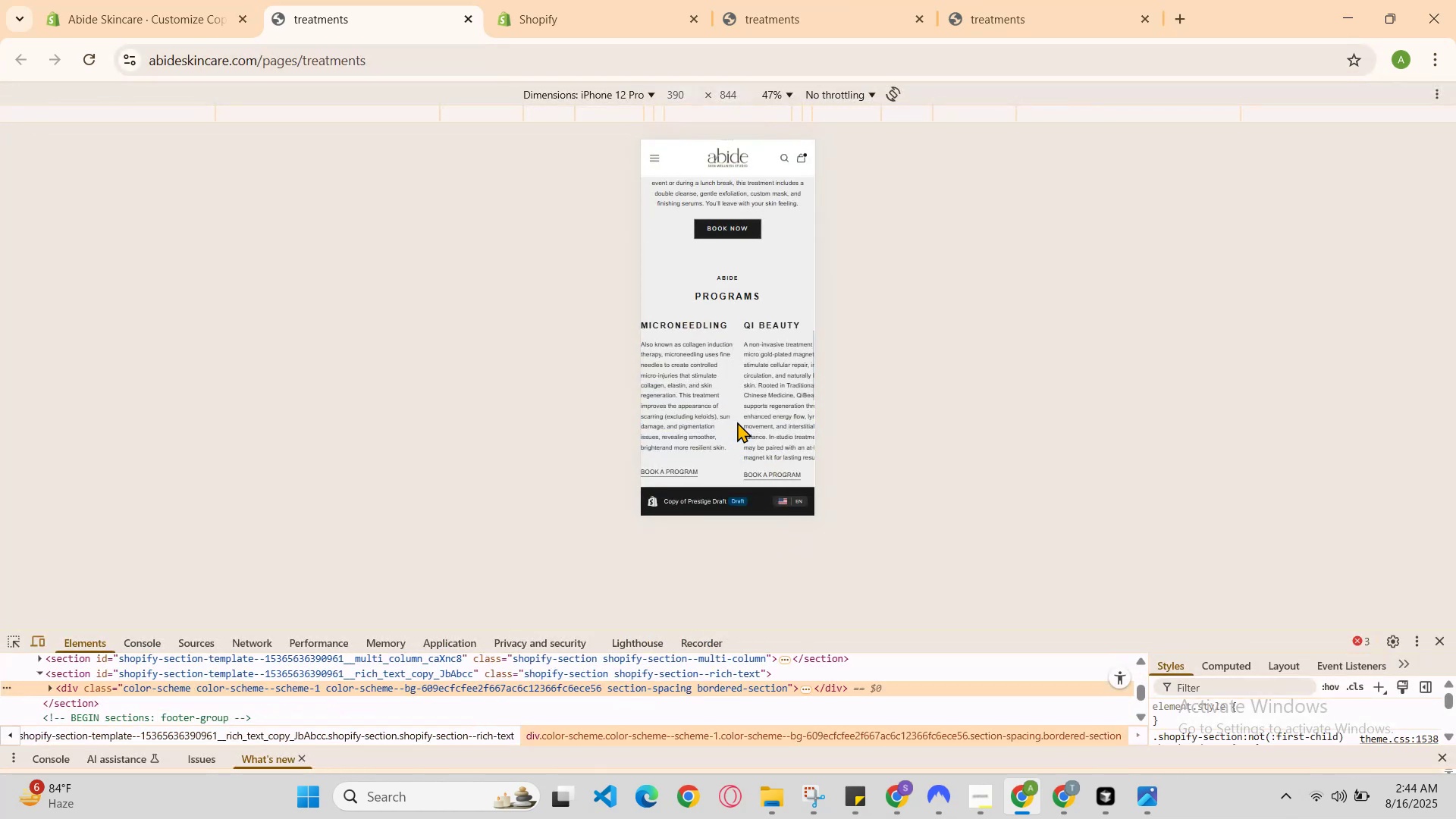 
scroll: coordinate [737, 421], scroll_direction: down, amount: 1.0
 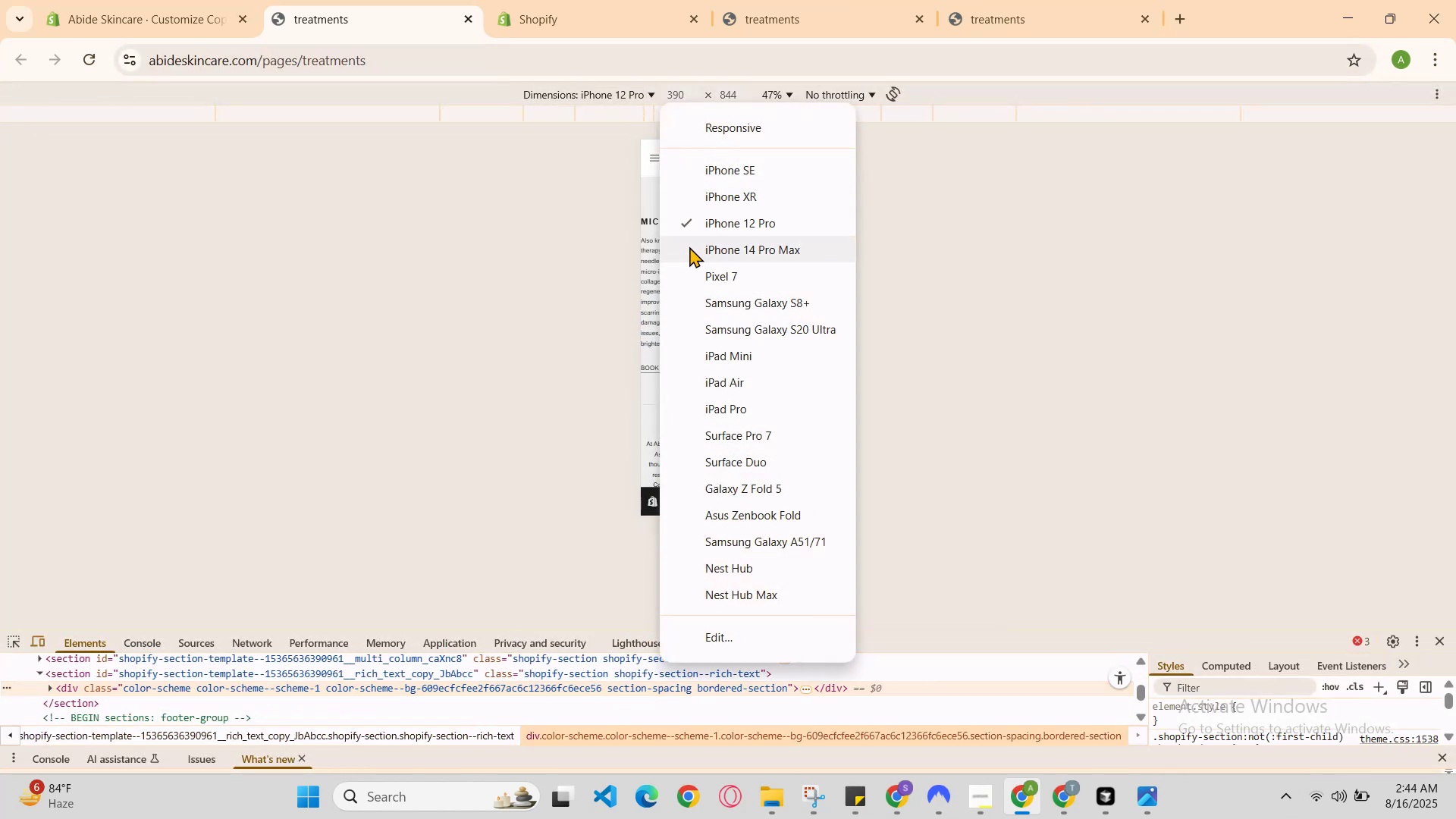 
left_click([716, 232])
 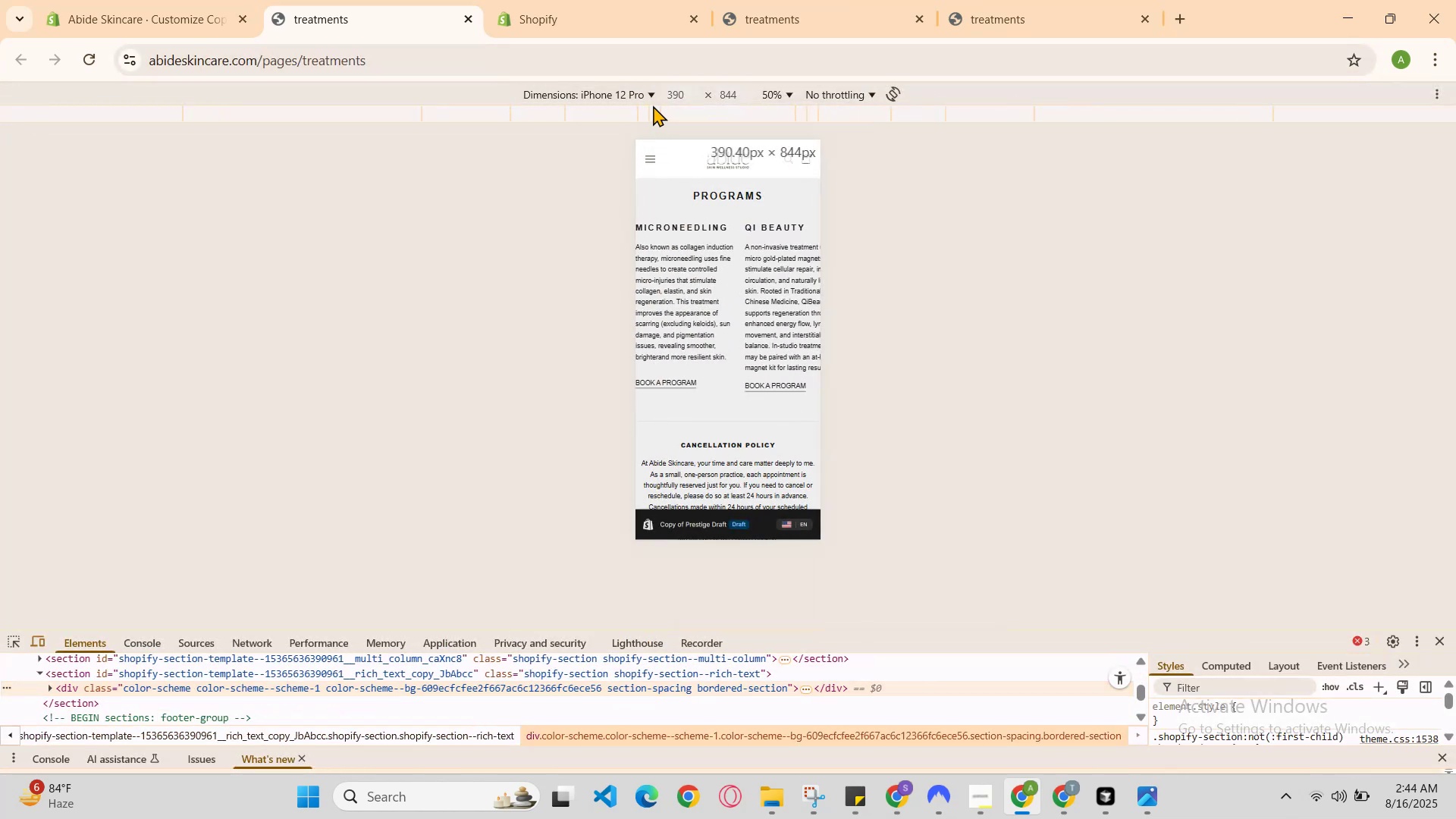 
left_click([651, 97])
 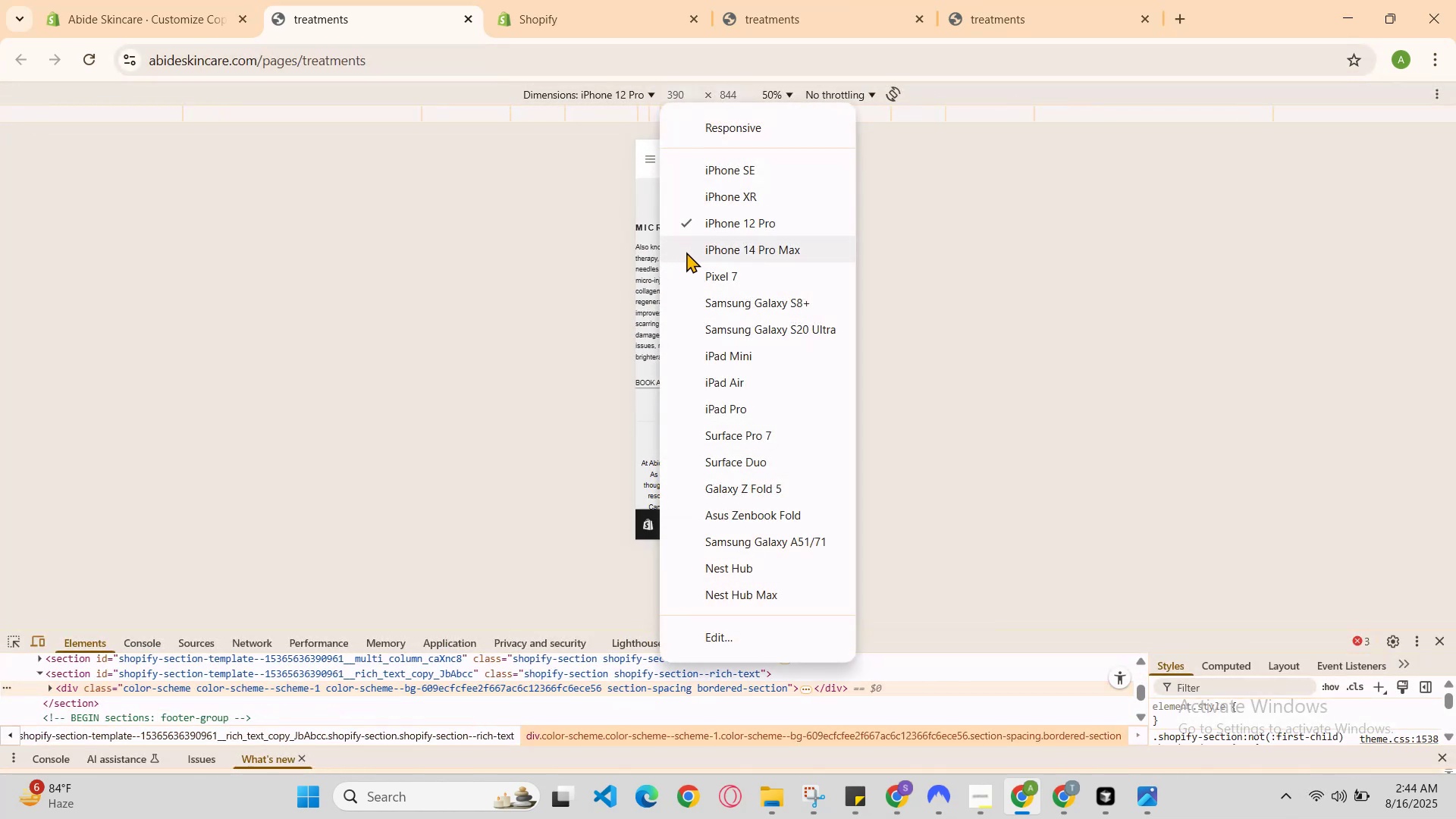 
left_click([689, 256])
 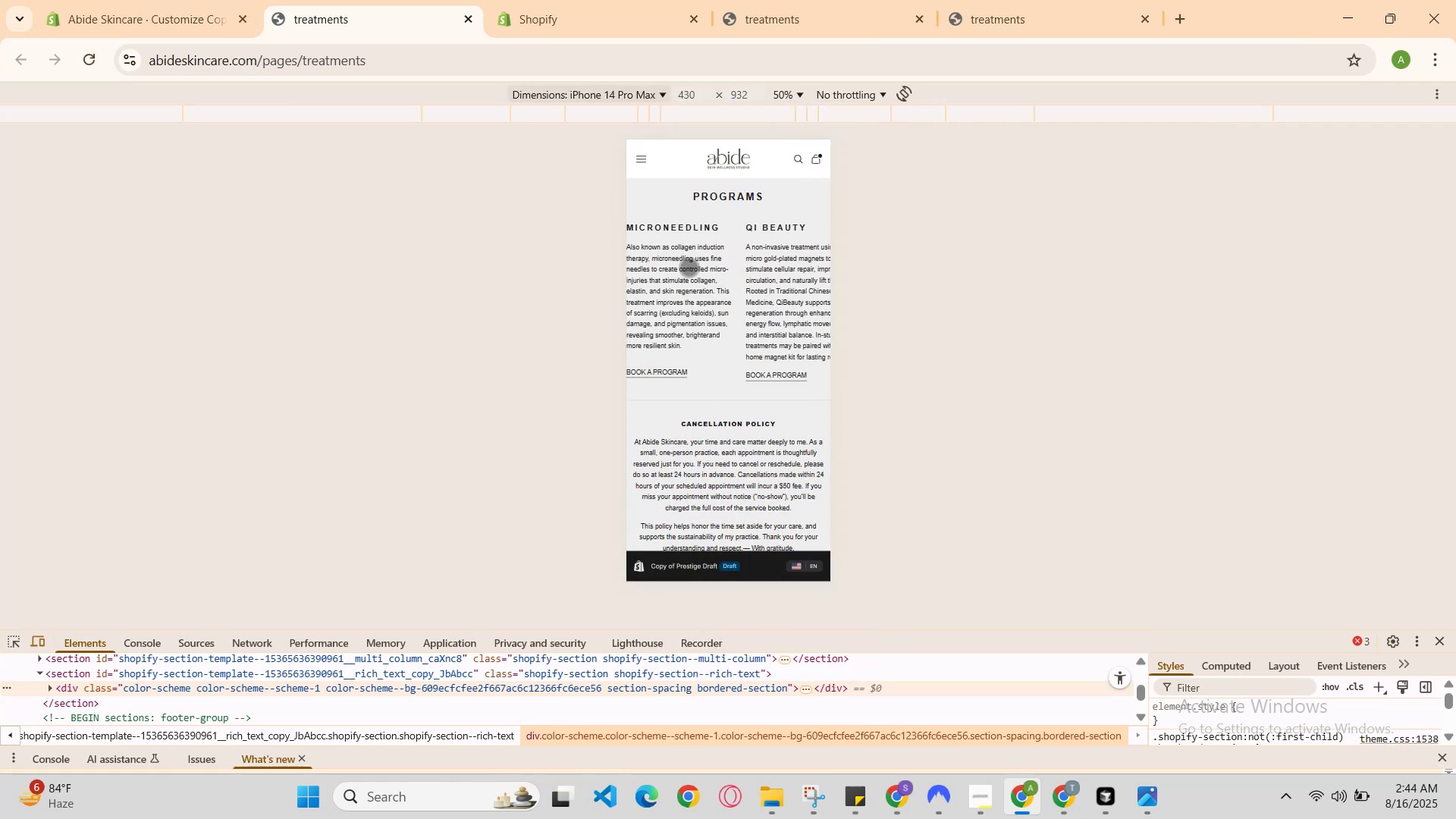 
scroll: coordinate [688, 315], scroll_direction: none, amount: 0.0
 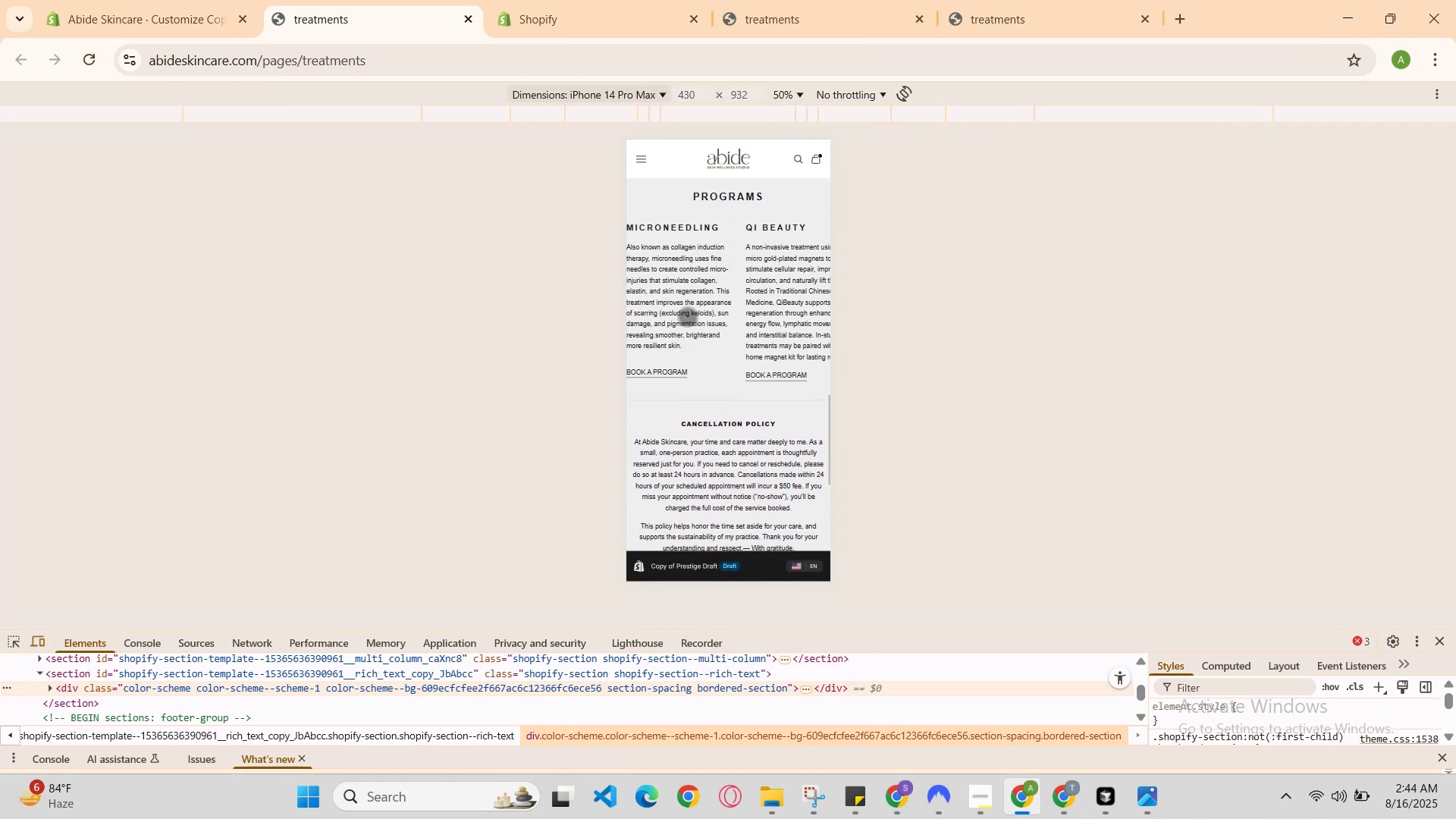 
scroll: coordinate [687, 316], scroll_direction: up, amount: 1.0
 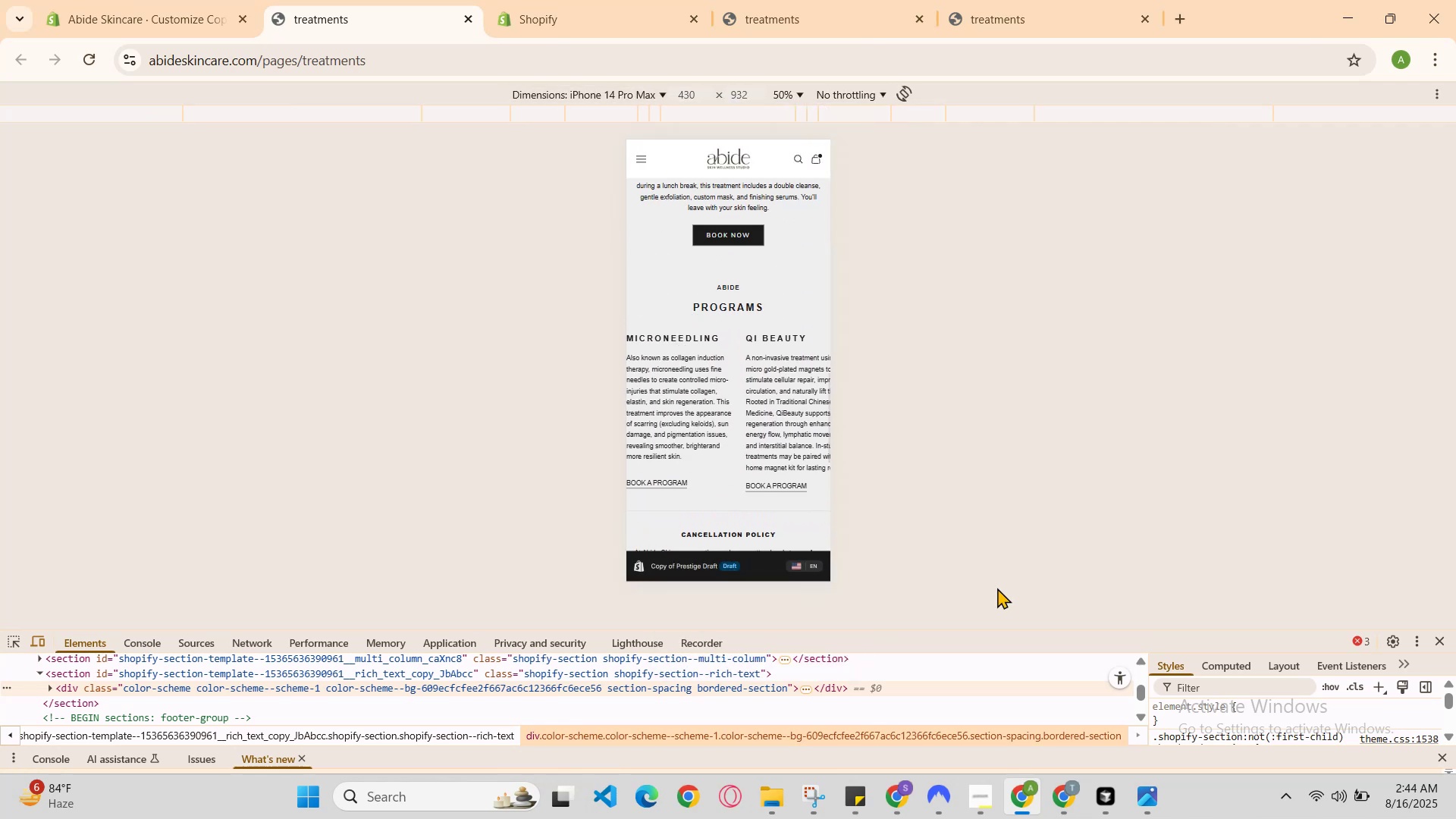 
scroll: coordinate [1228, 713], scroll_direction: down, amount: 1.0
 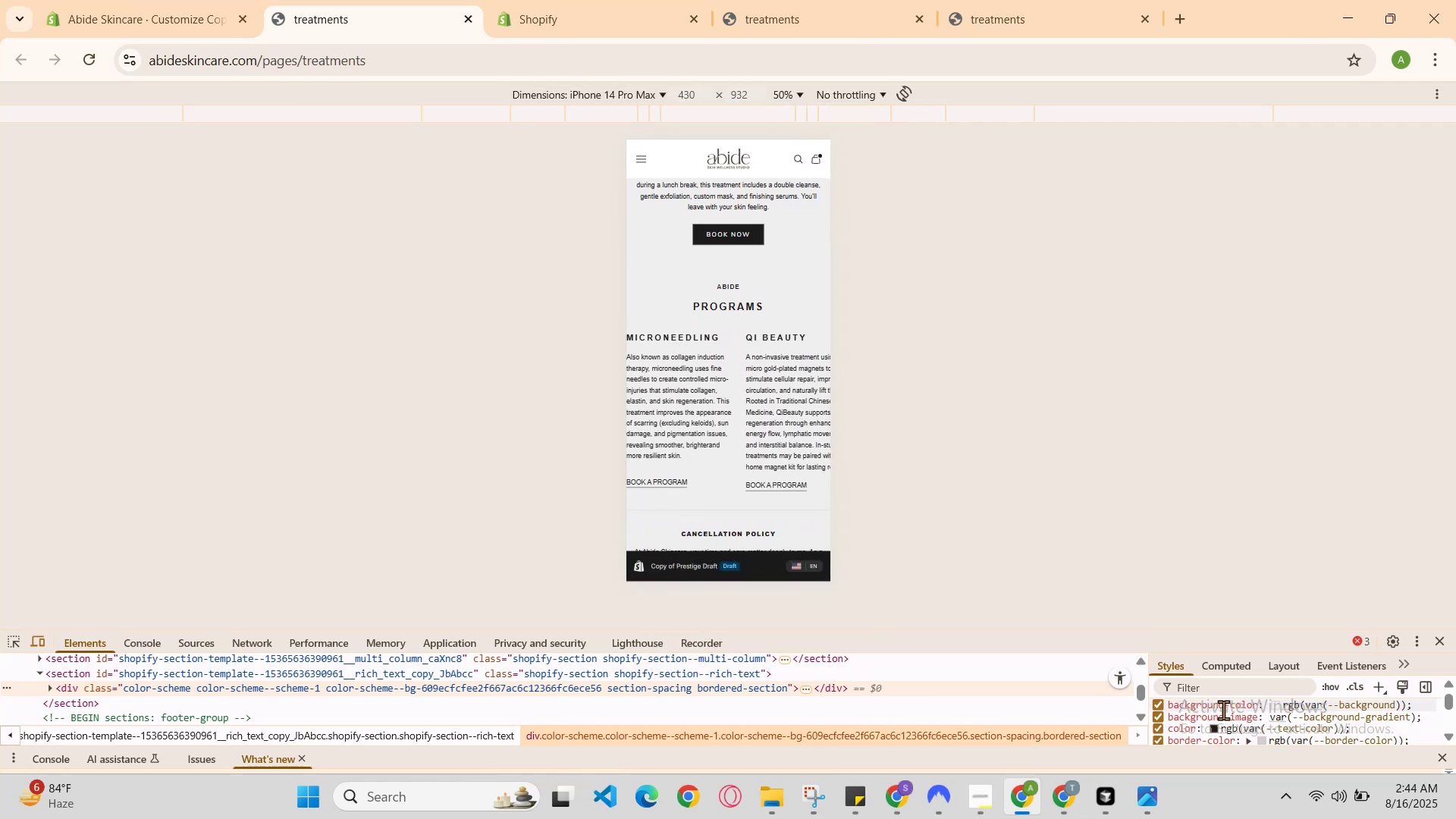 
scroll: coordinate [1223, 710], scroll_direction: up, amount: 1.0
 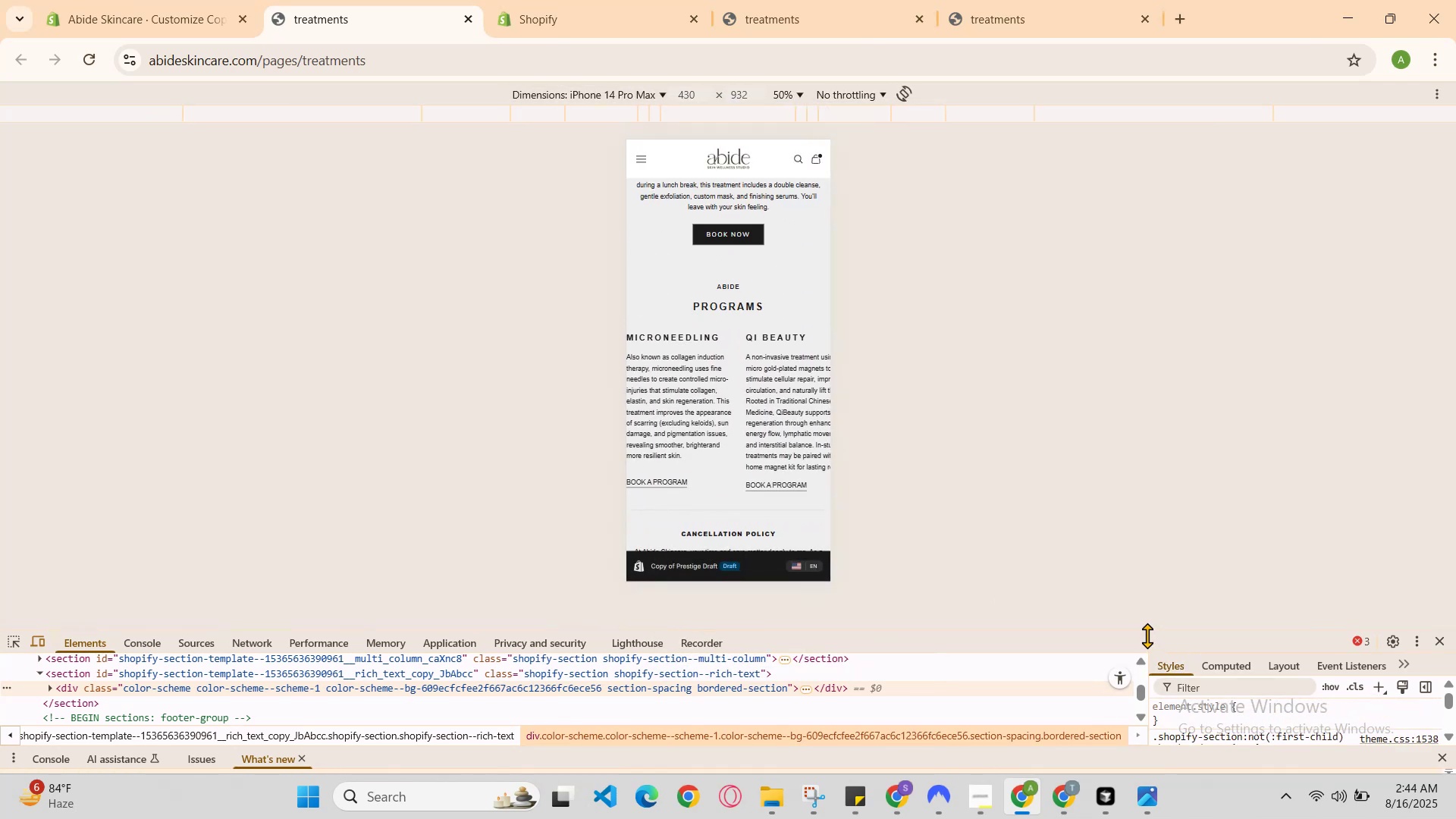 
left_click_drag(start_coordinate=[1147, 630], to_coordinate=[1149, 465])
 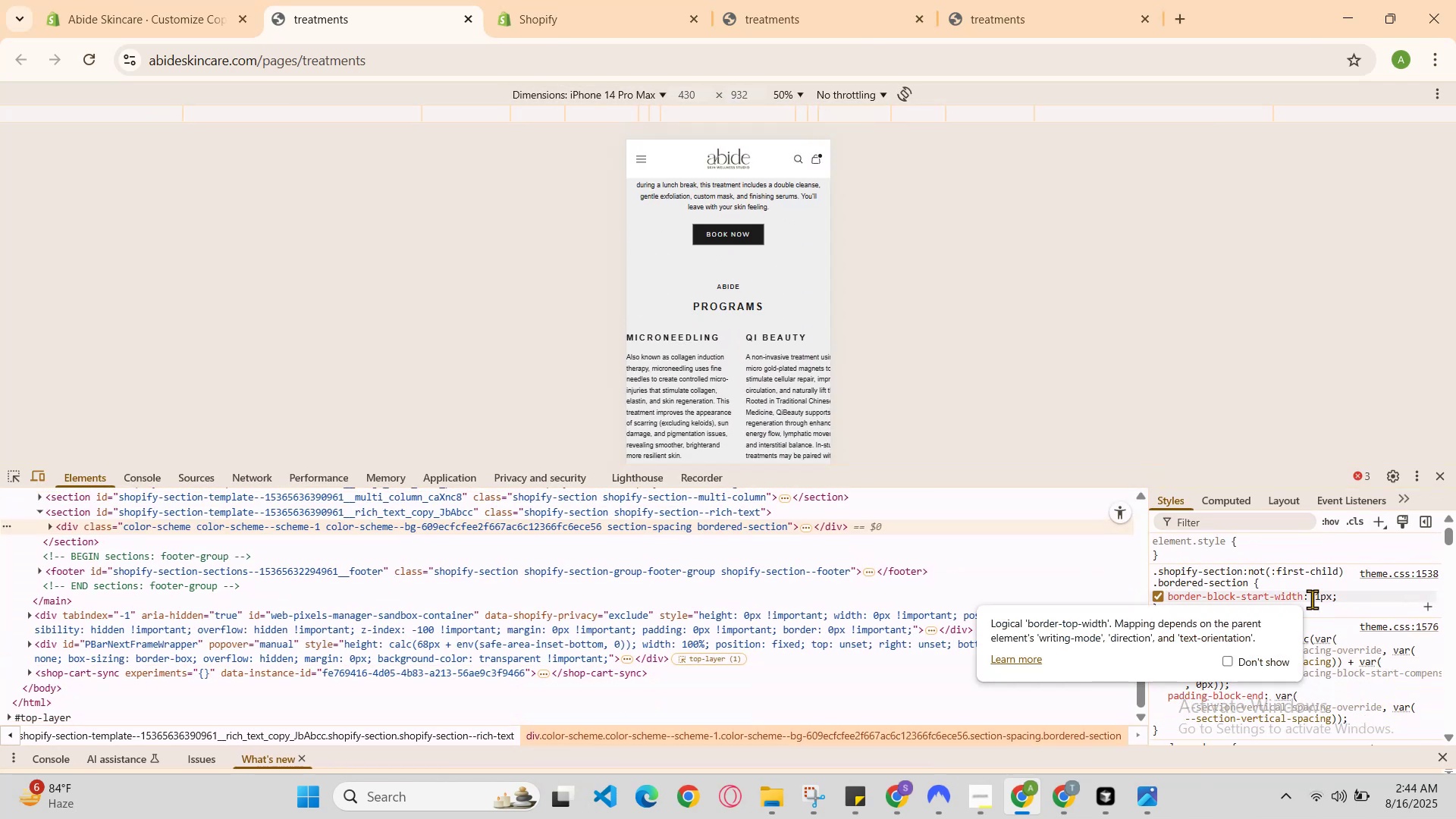 
left_click([1320, 595])
 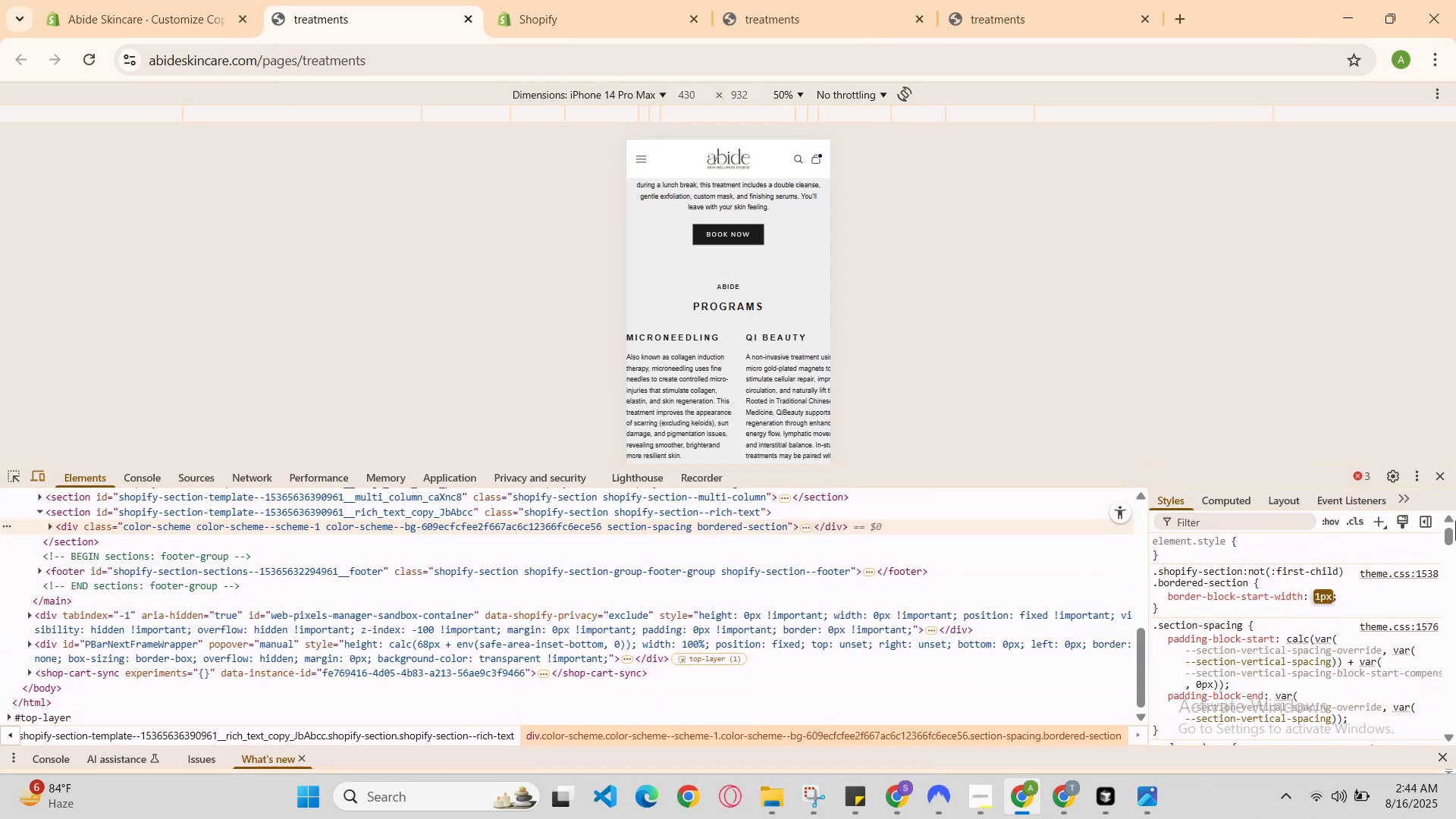 
key(ArrowUp)
 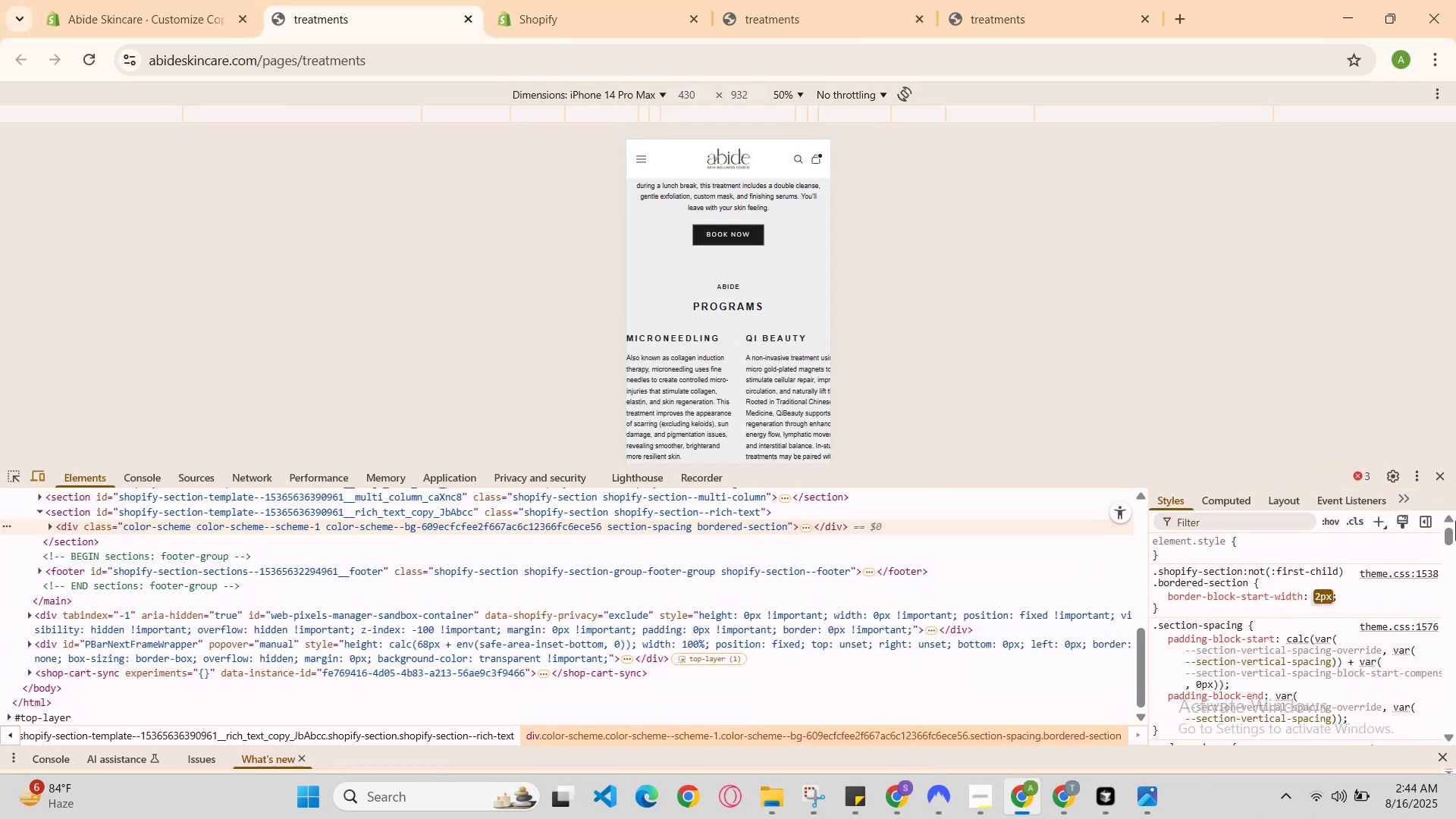 
key(ArrowUp)
 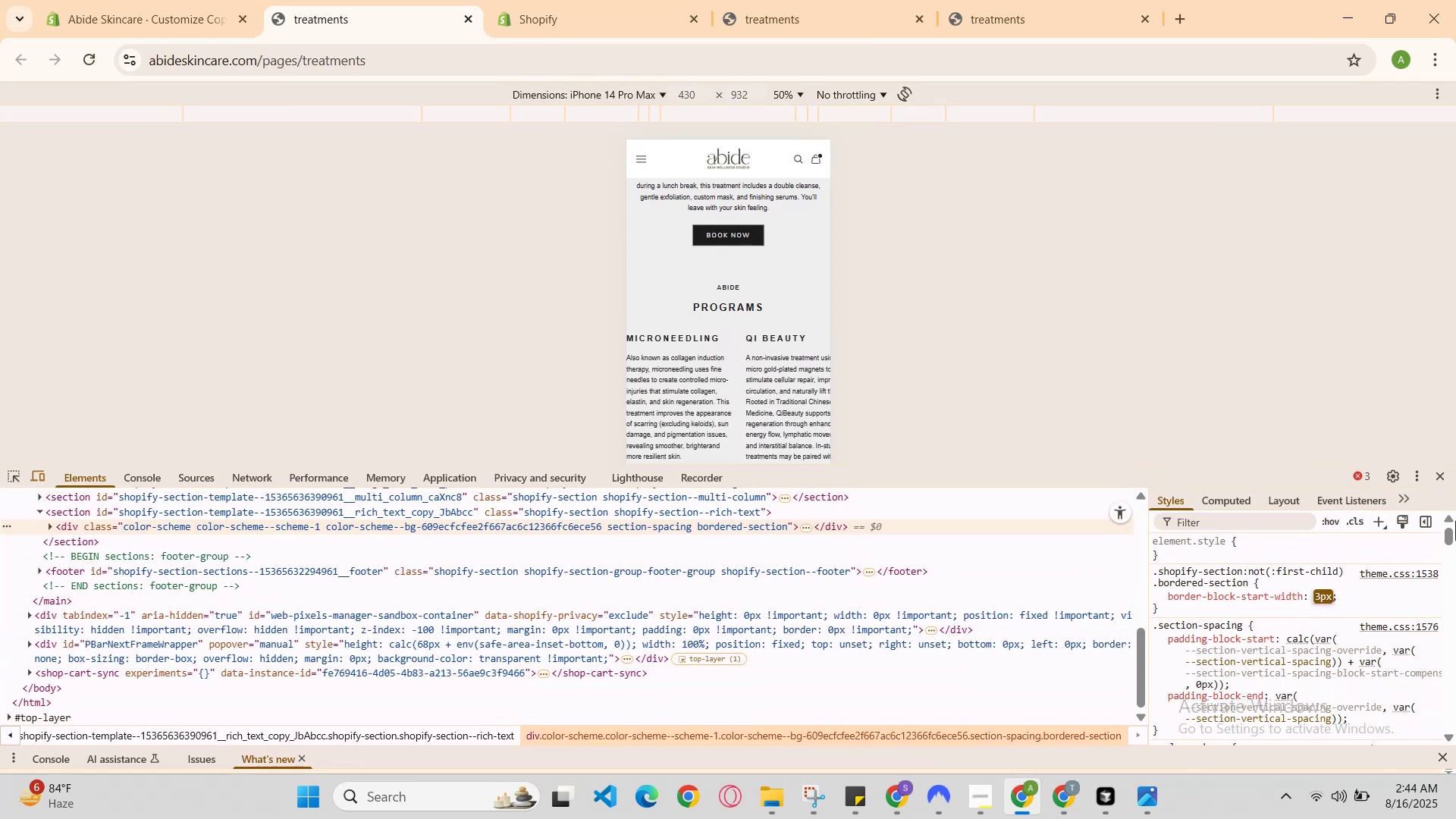 
key(ArrowUp)
 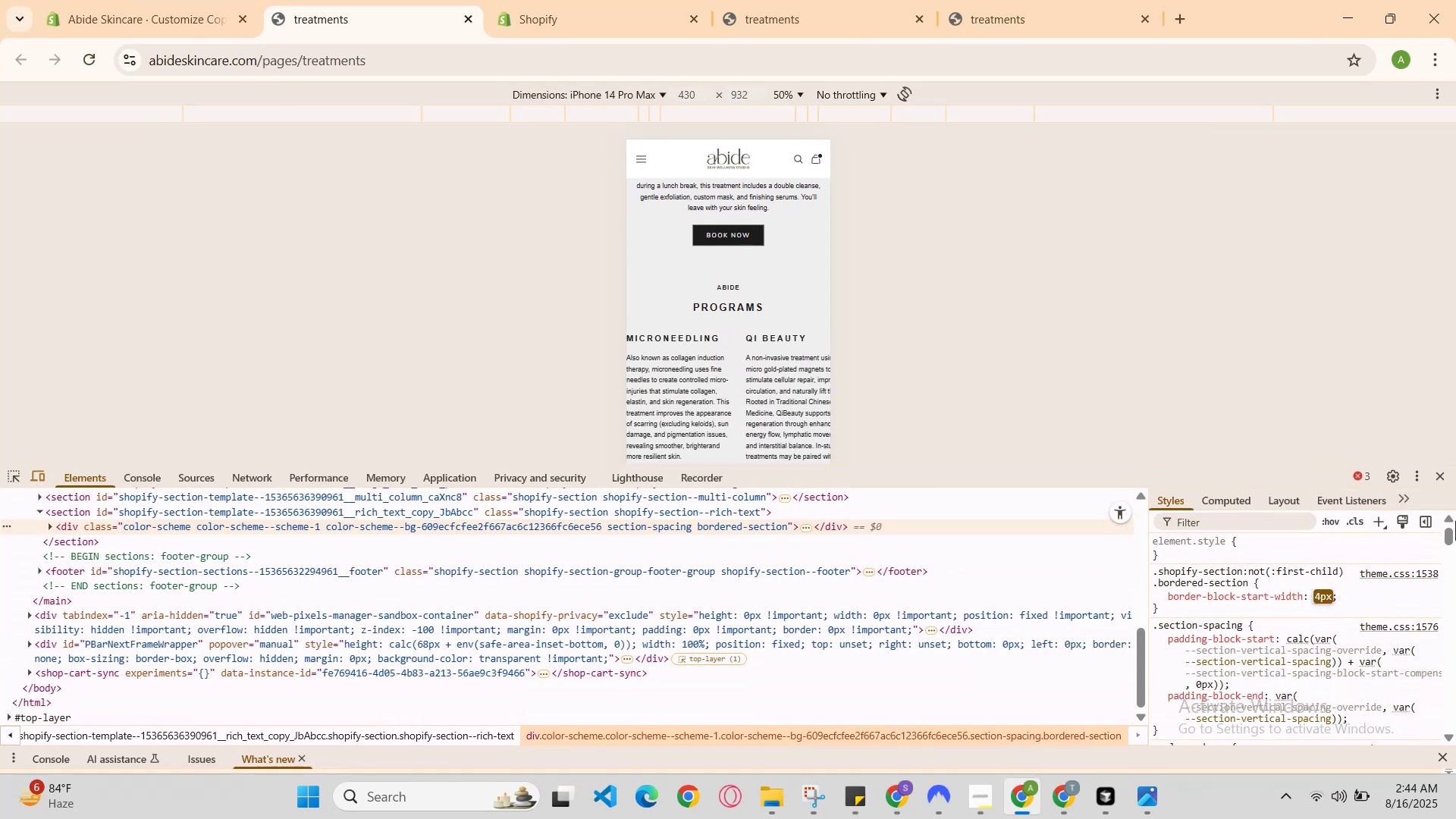 
hold_key(key=ArrowUp, duration=1.11)
 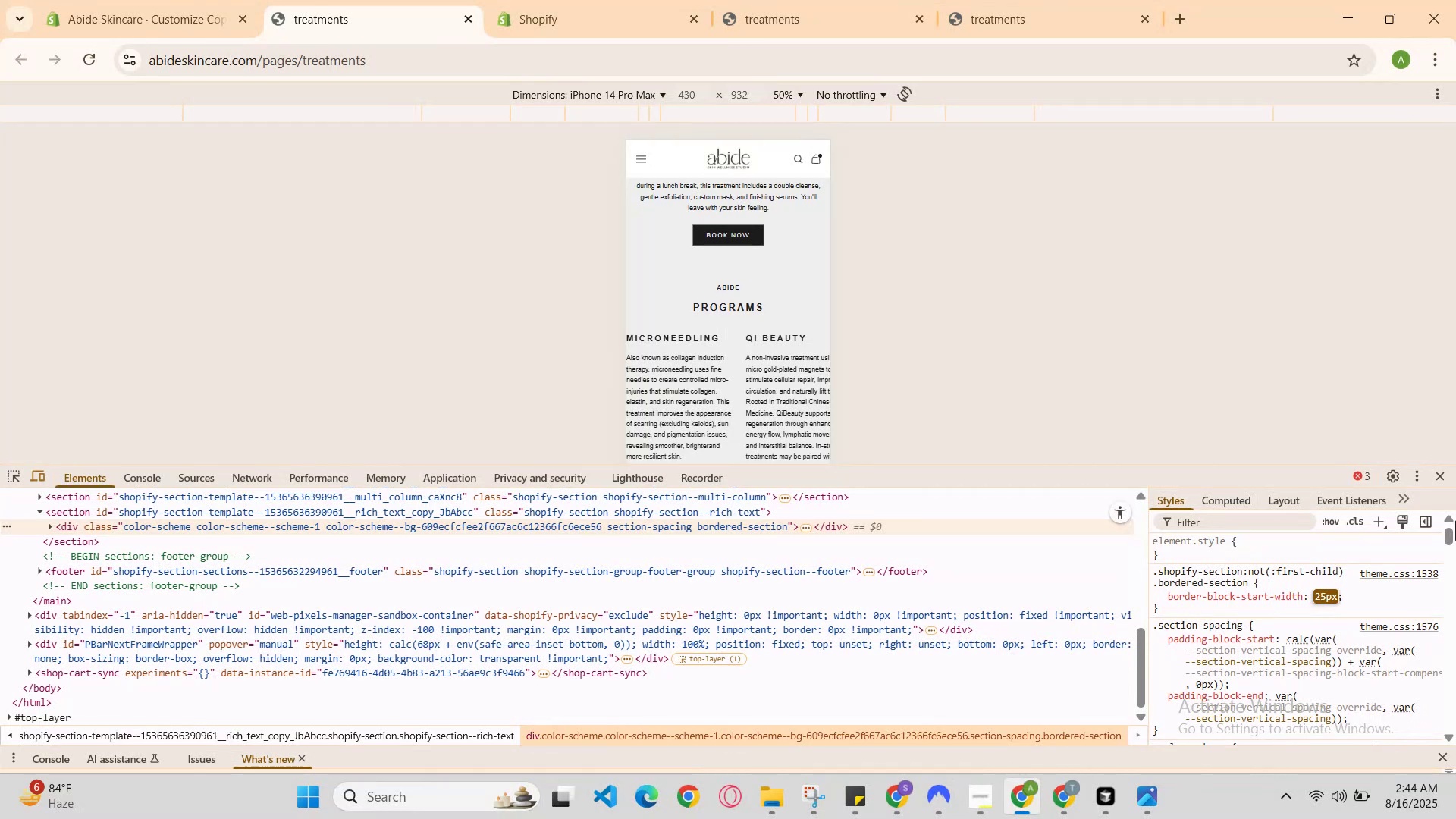 
hold_key(key=ArrowDown, duration=1.18)
 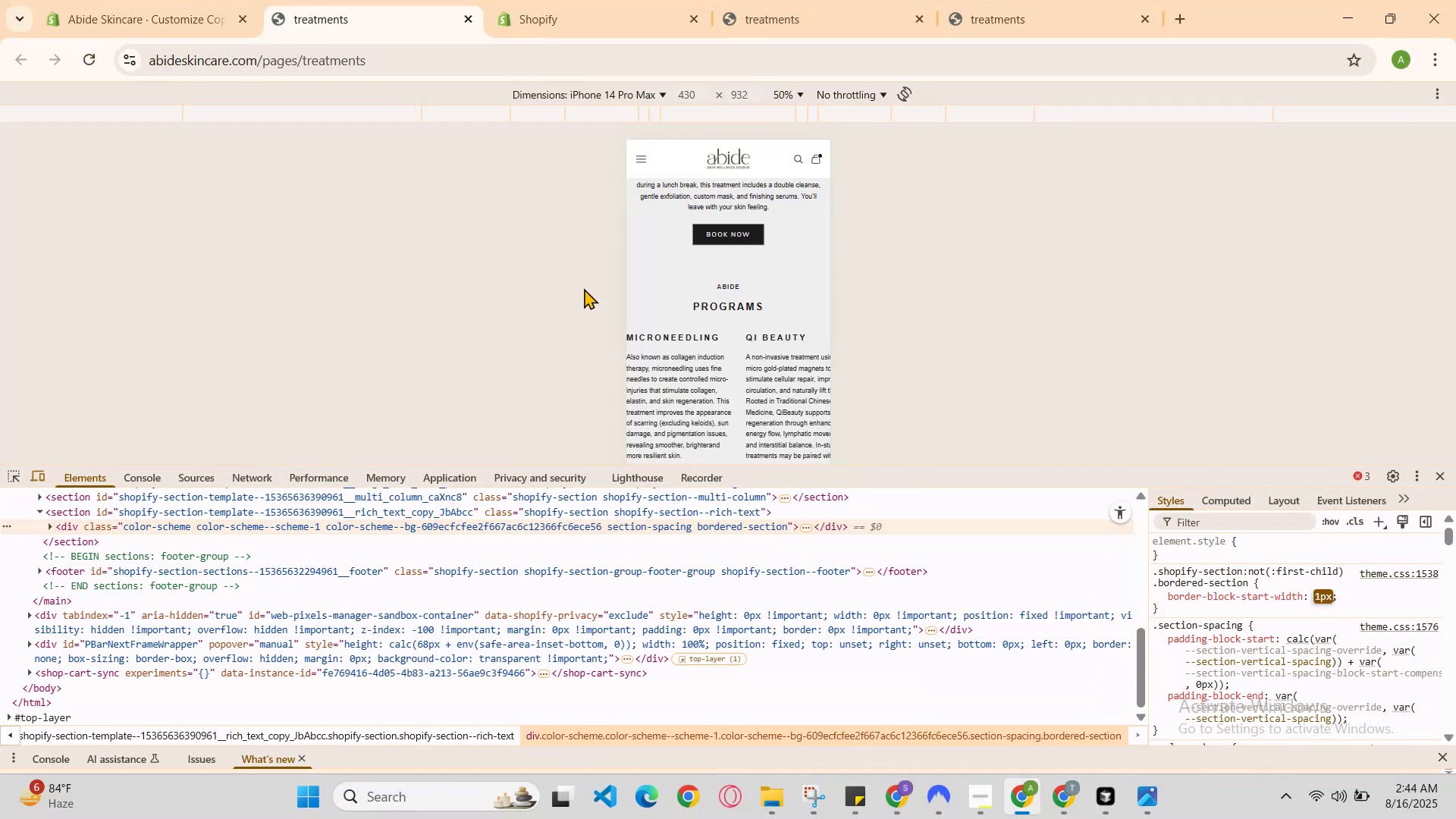 
right_click([683, 334])
 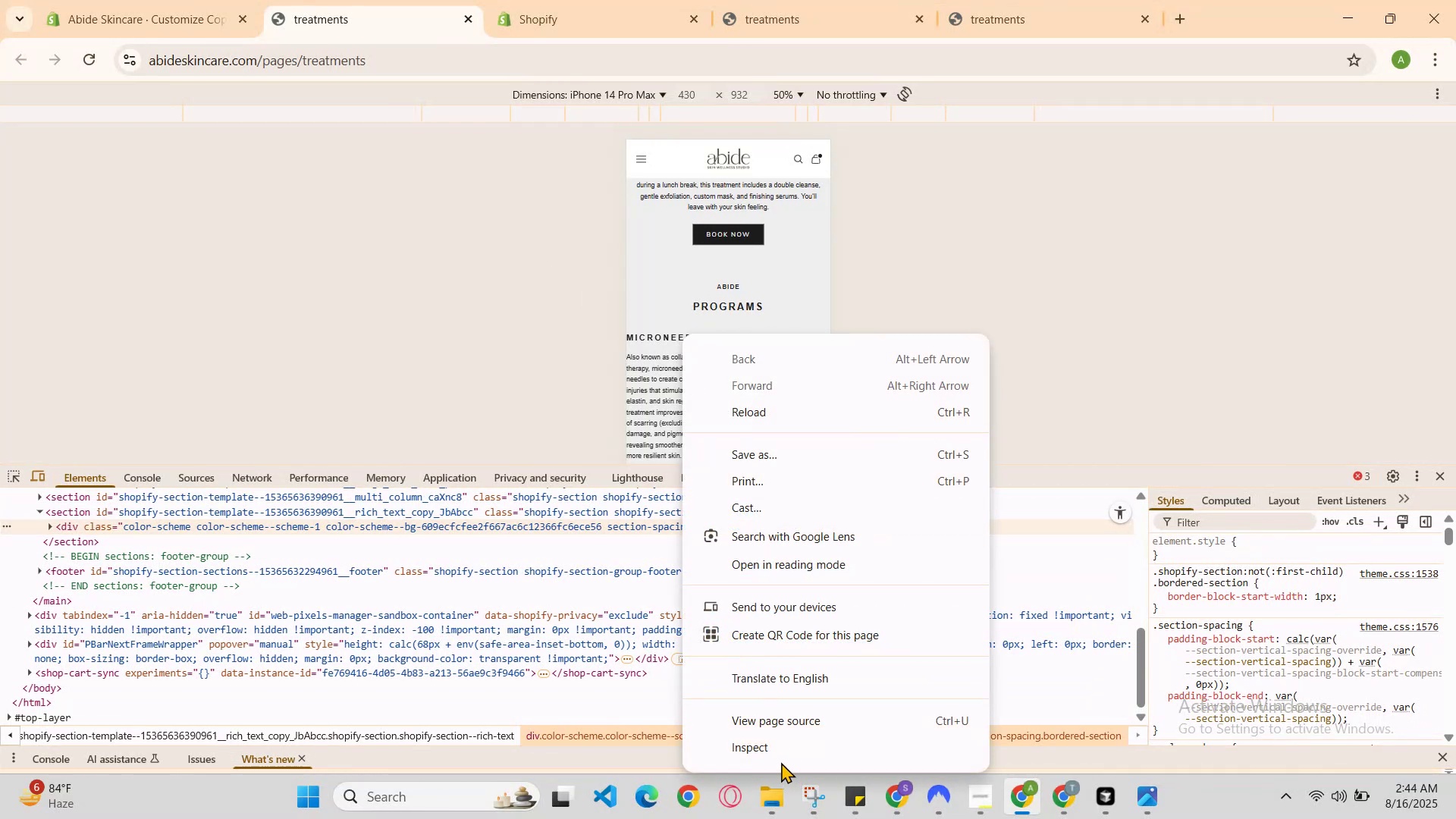 
left_click([775, 749])
 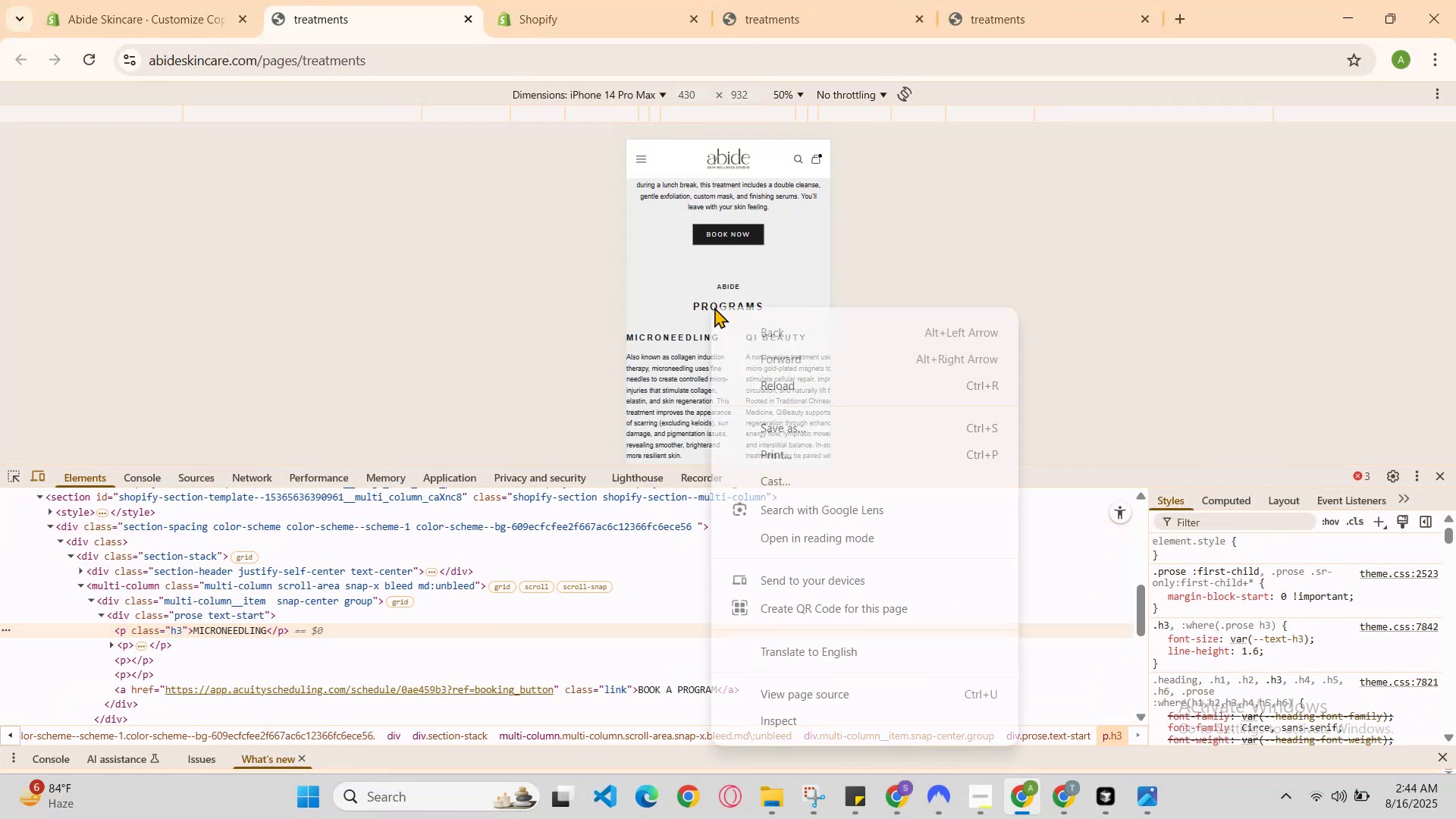 
left_click([757, 720])
 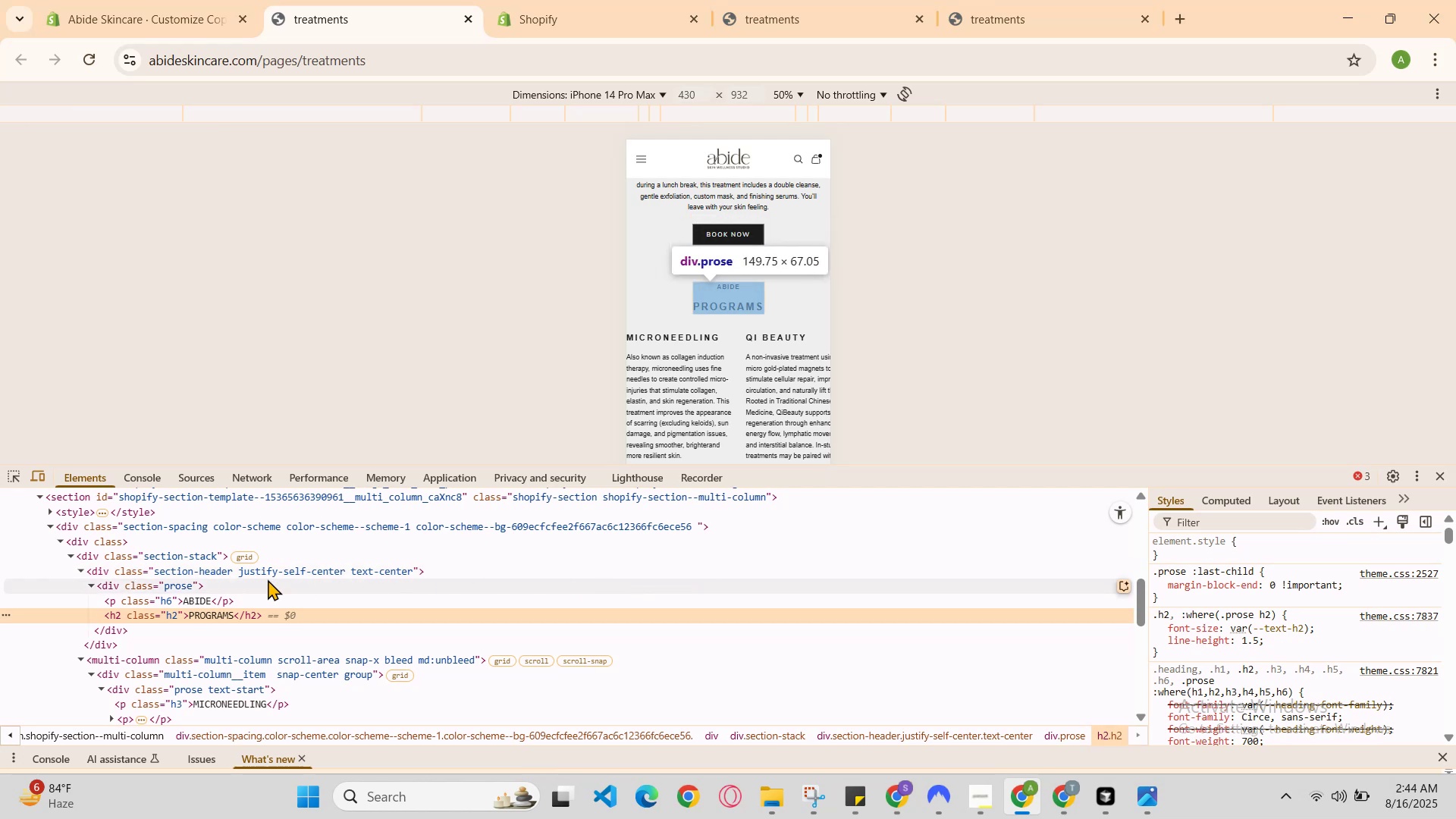 
left_click([190, 552])
 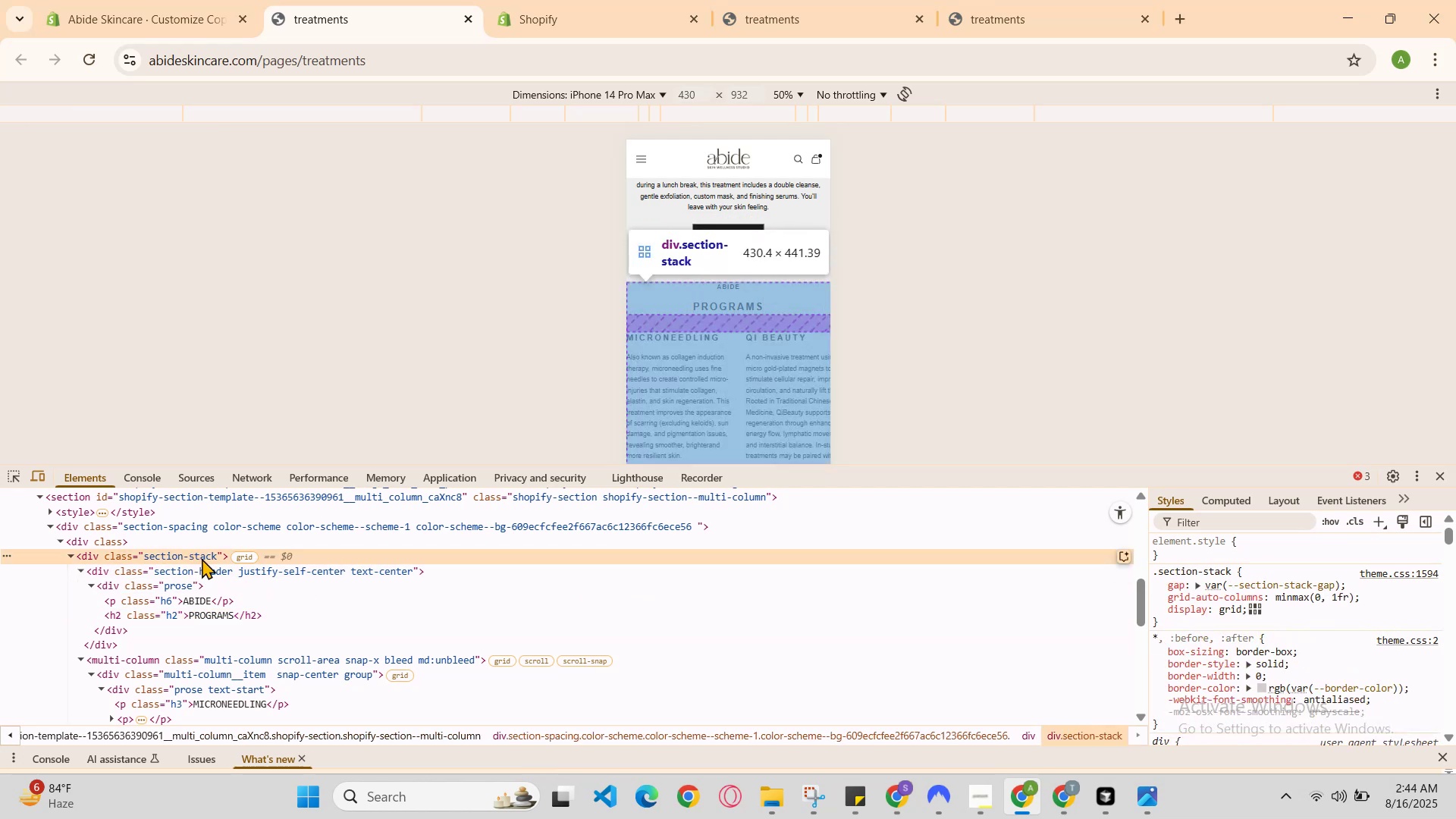 
left_click([202, 559])
 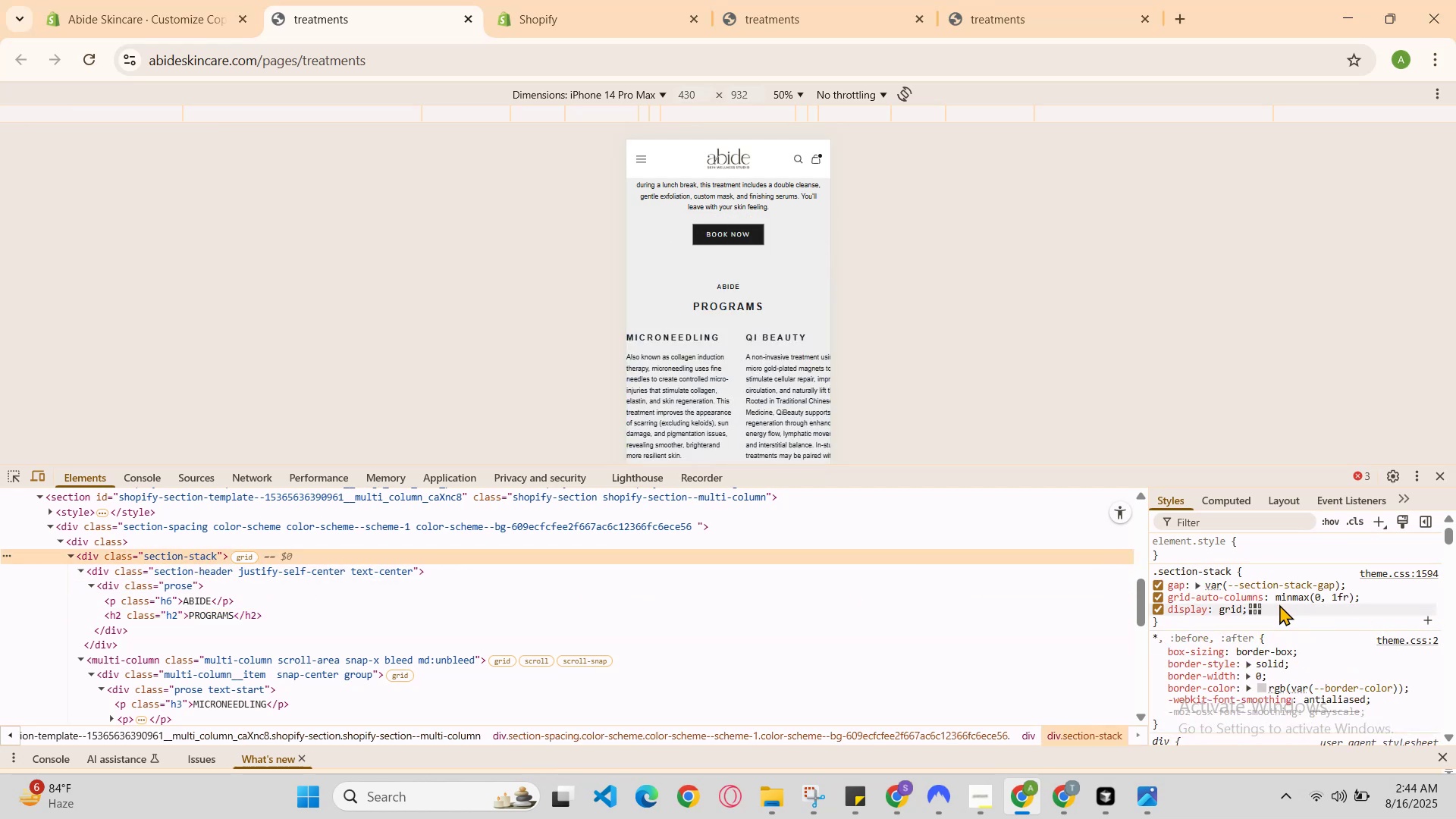 
left_click([1319, 598])
 